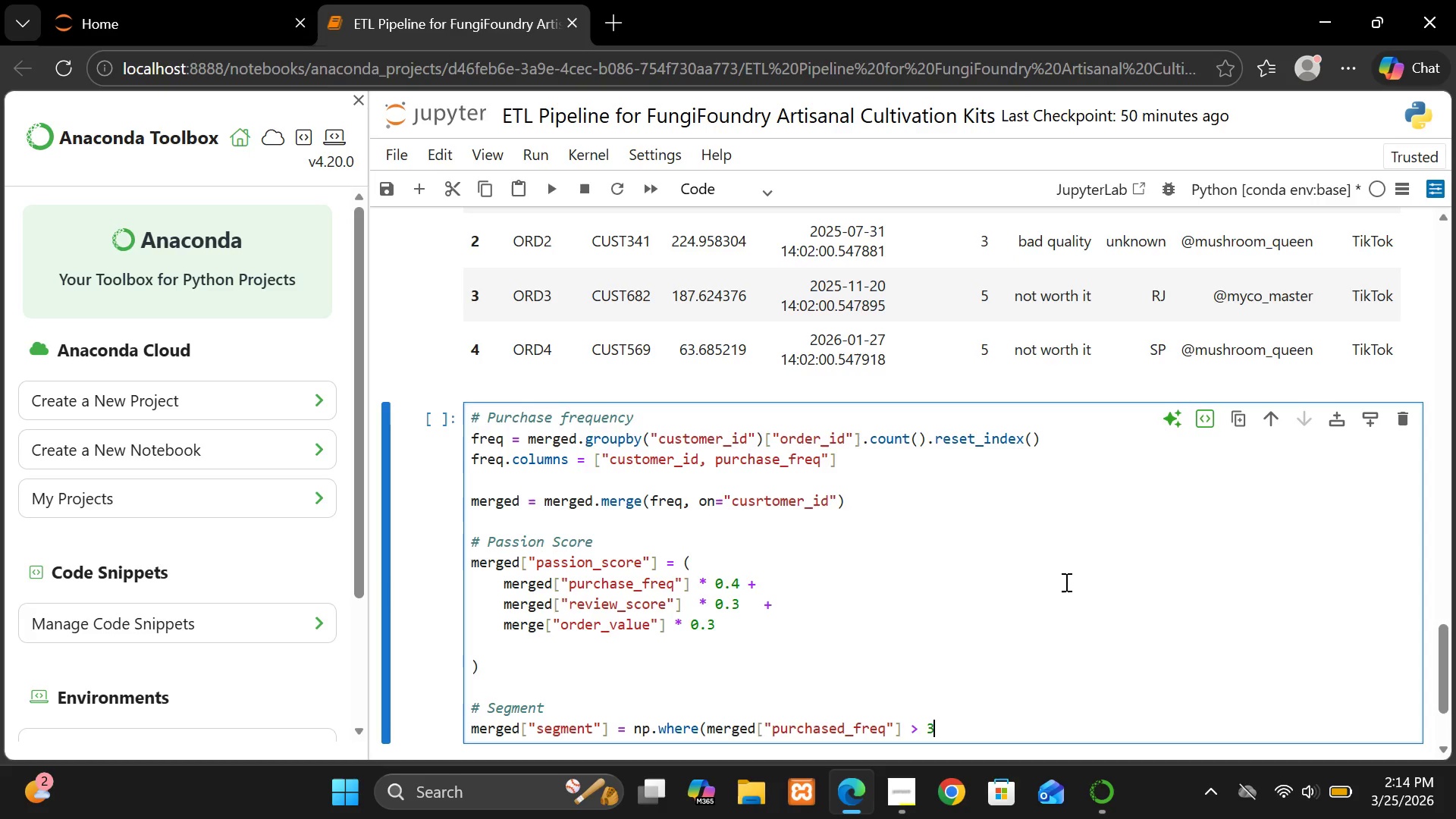 
key(Comma)
 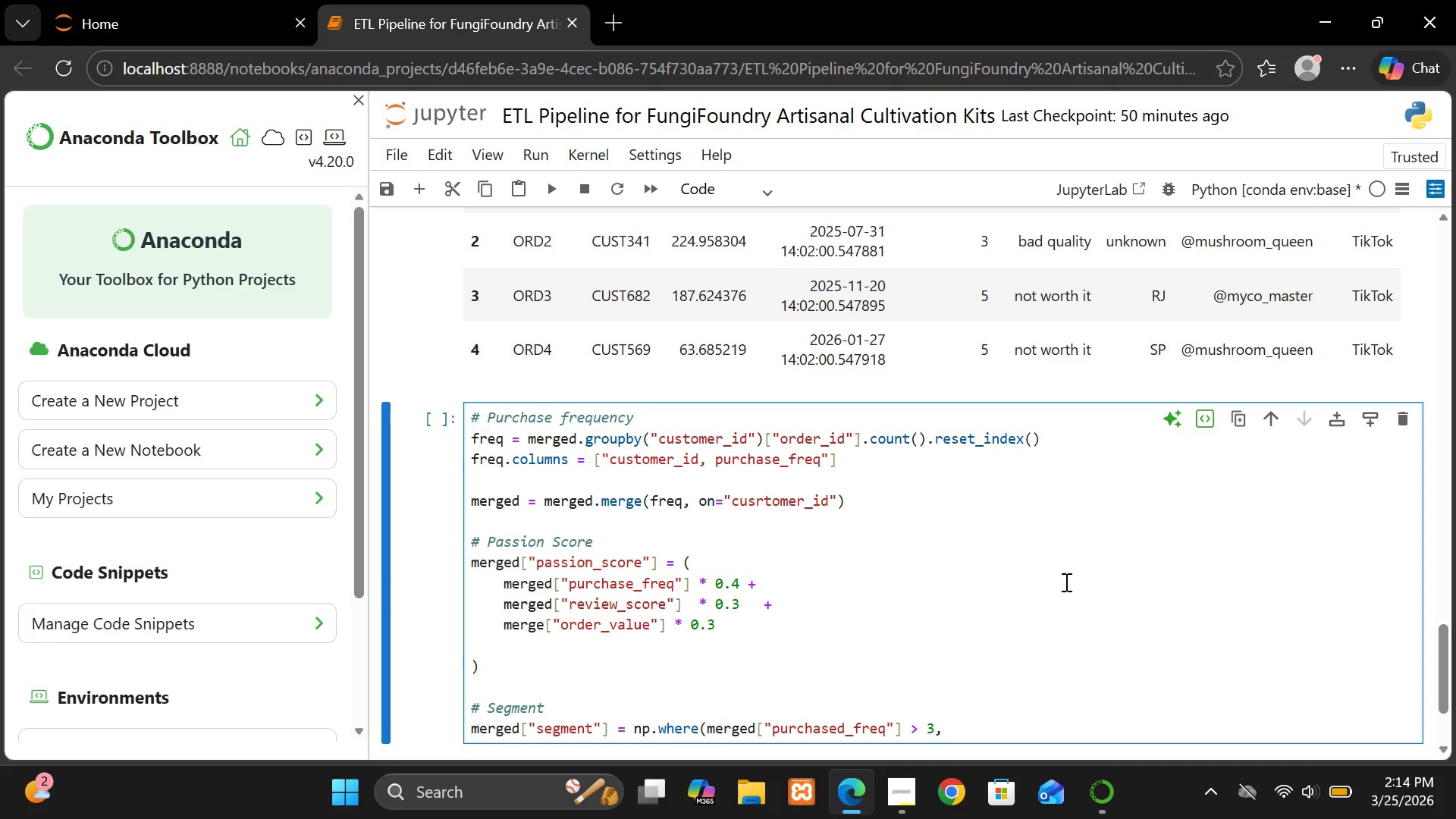 
key(Space)
 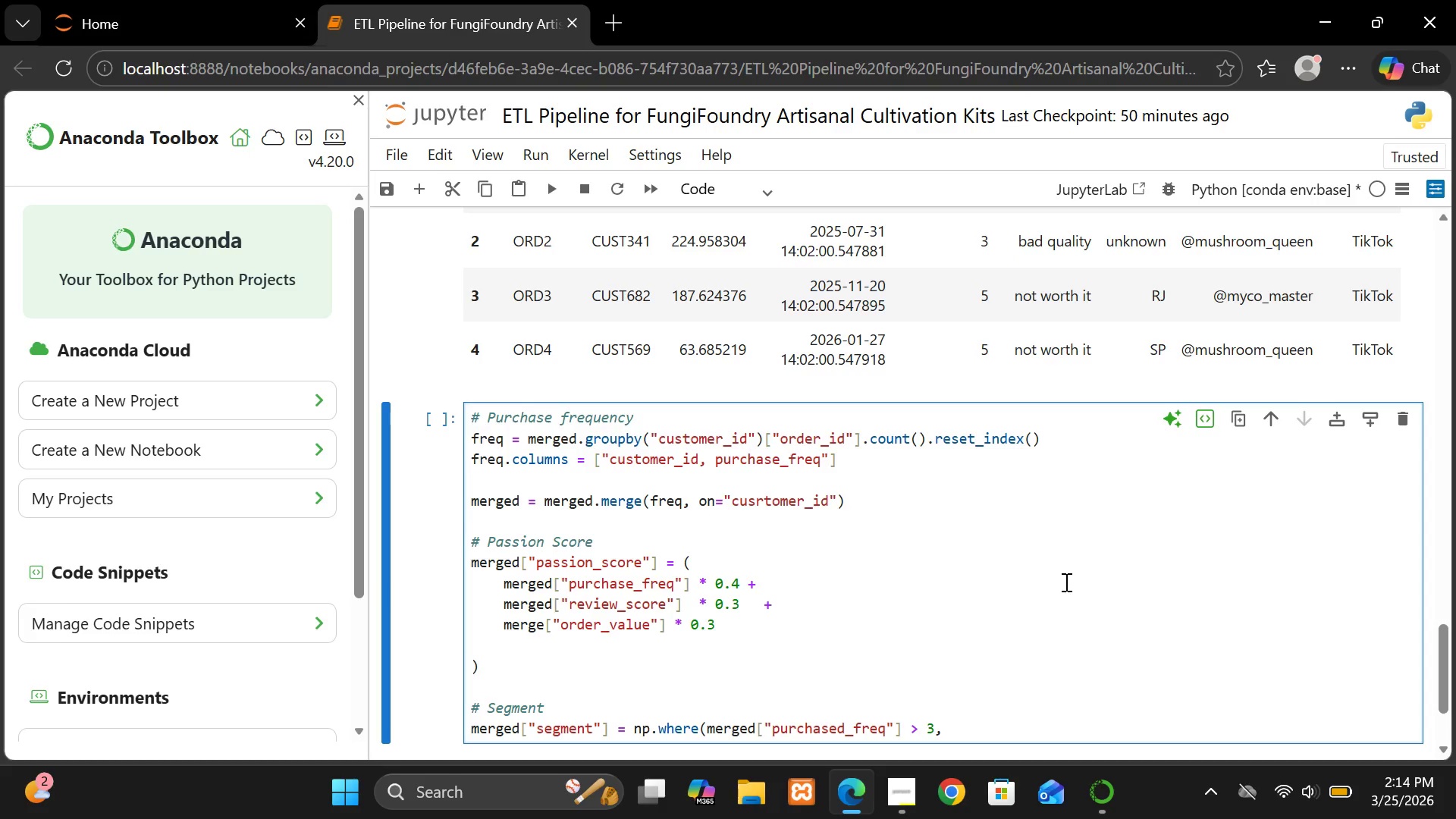 
key(Shift+Quote)
 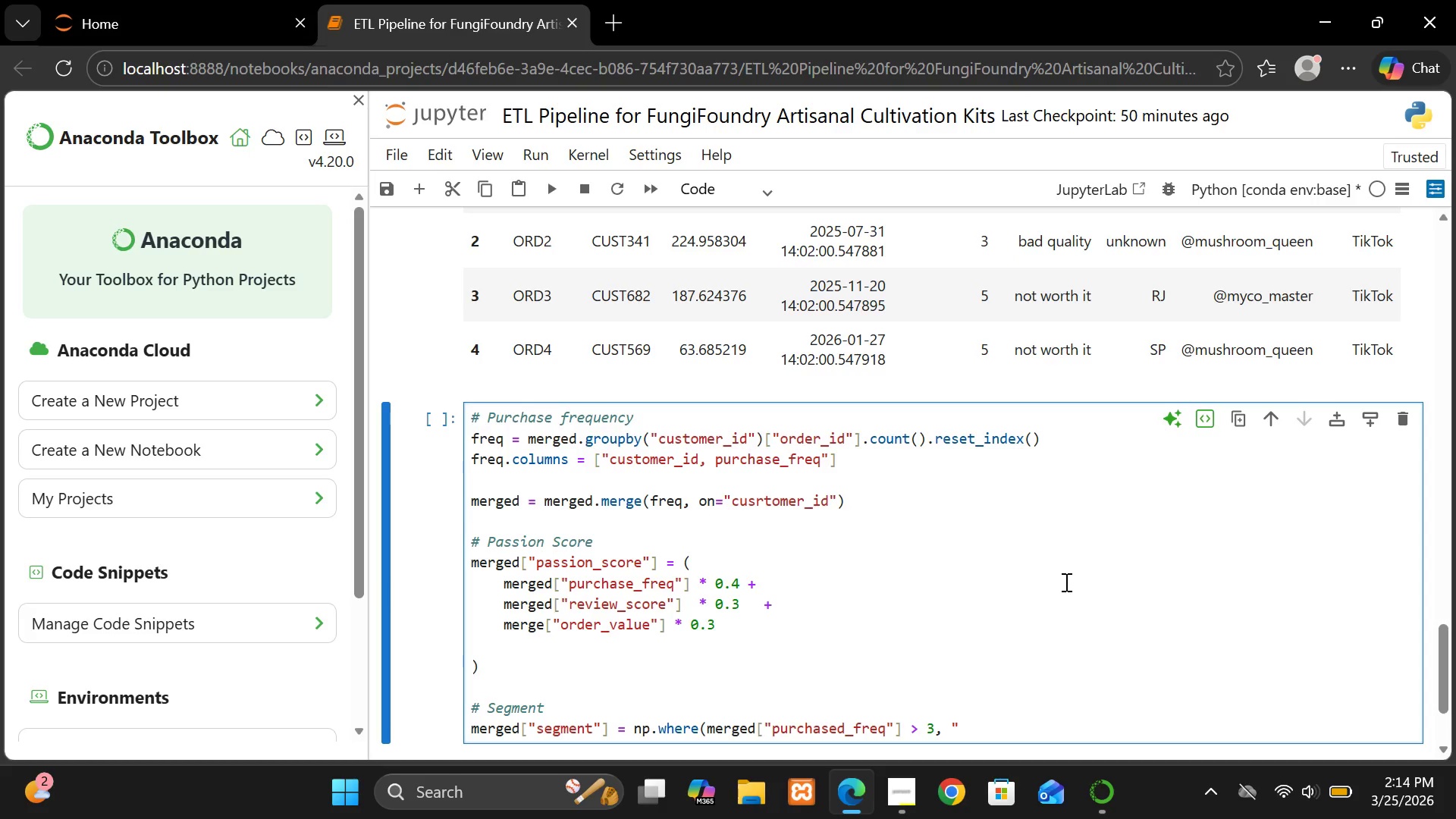 
type(Professional",)
 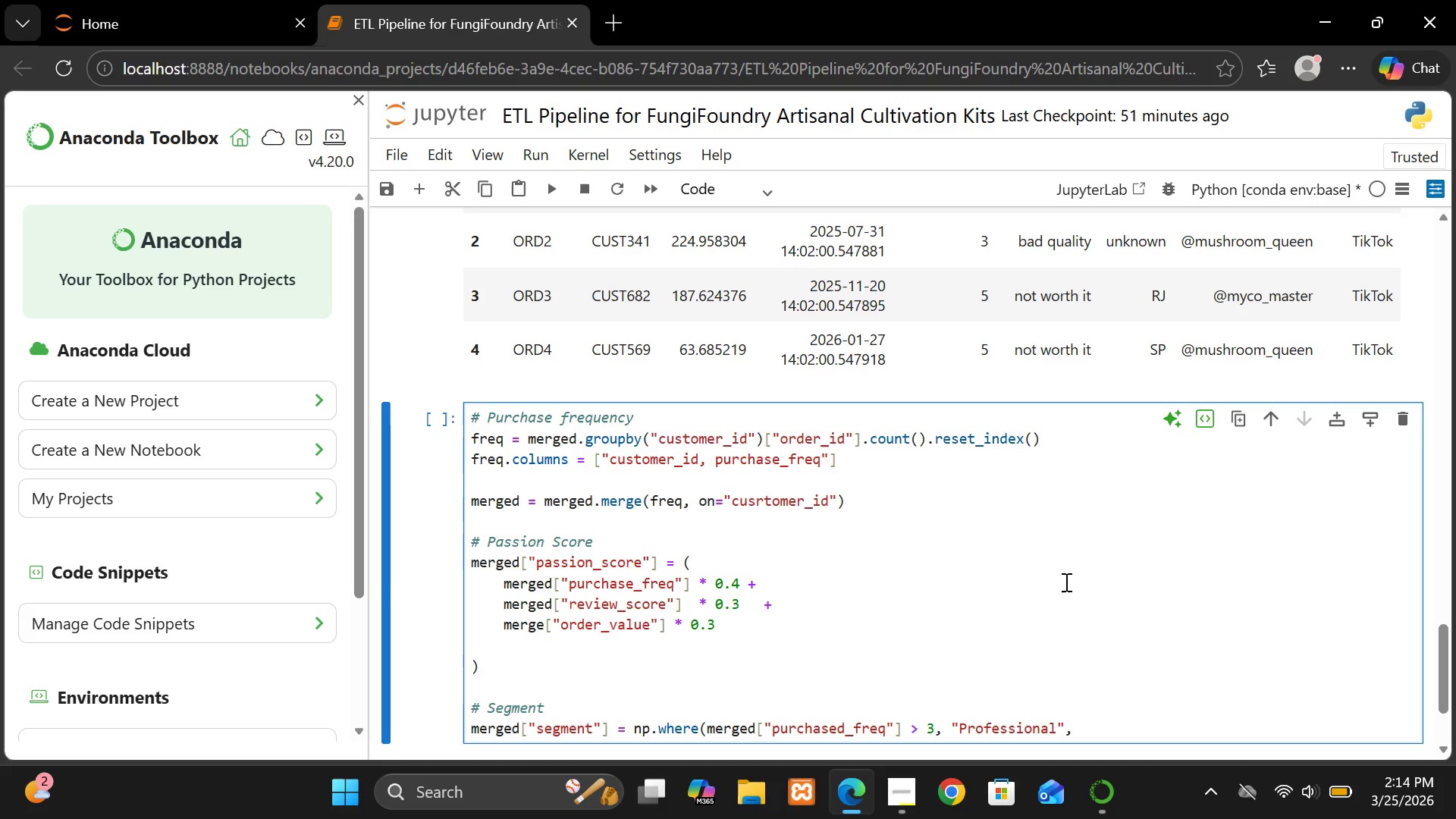 
type( "Hobbyist"))
 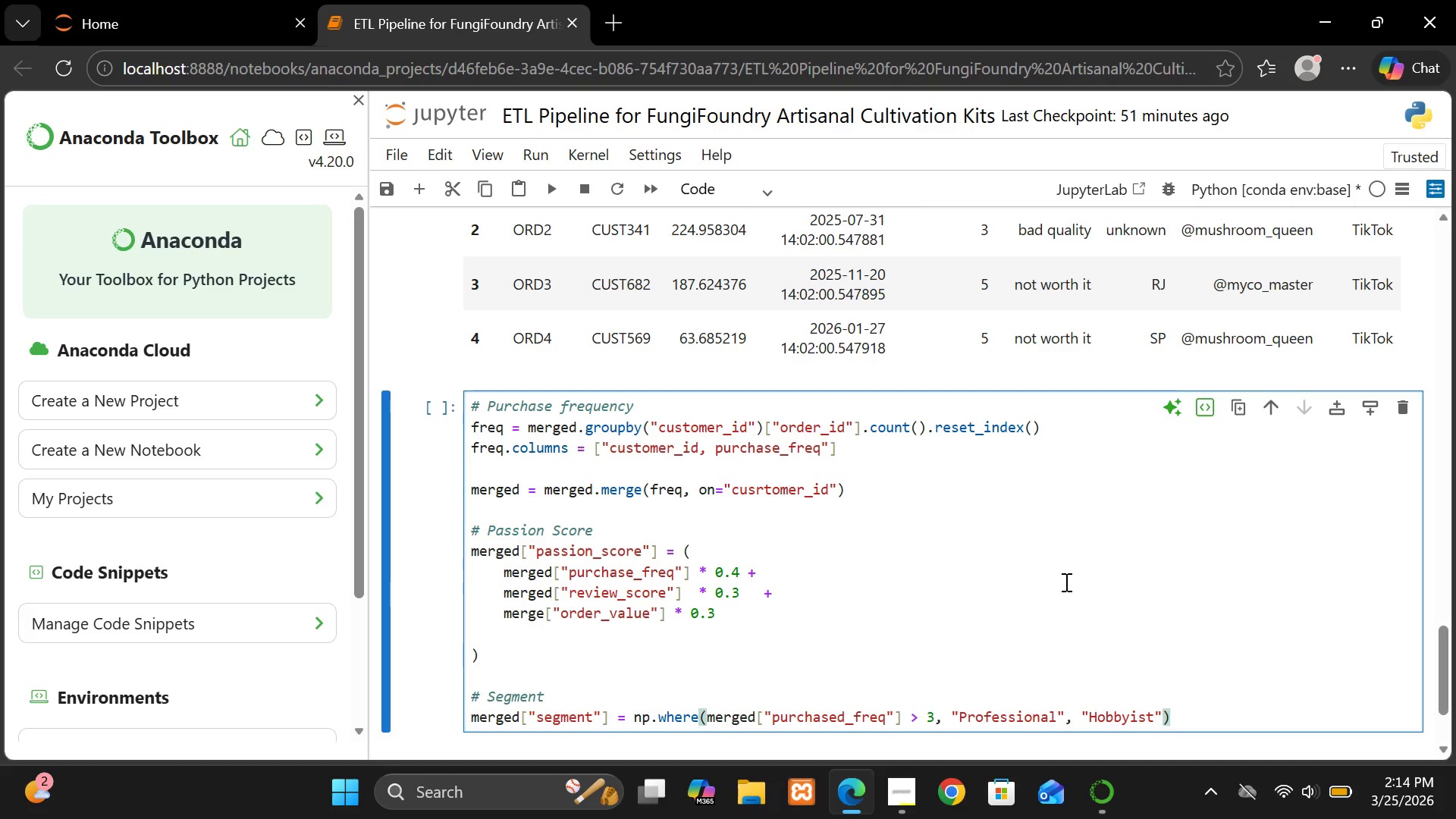 
key(Enter)
 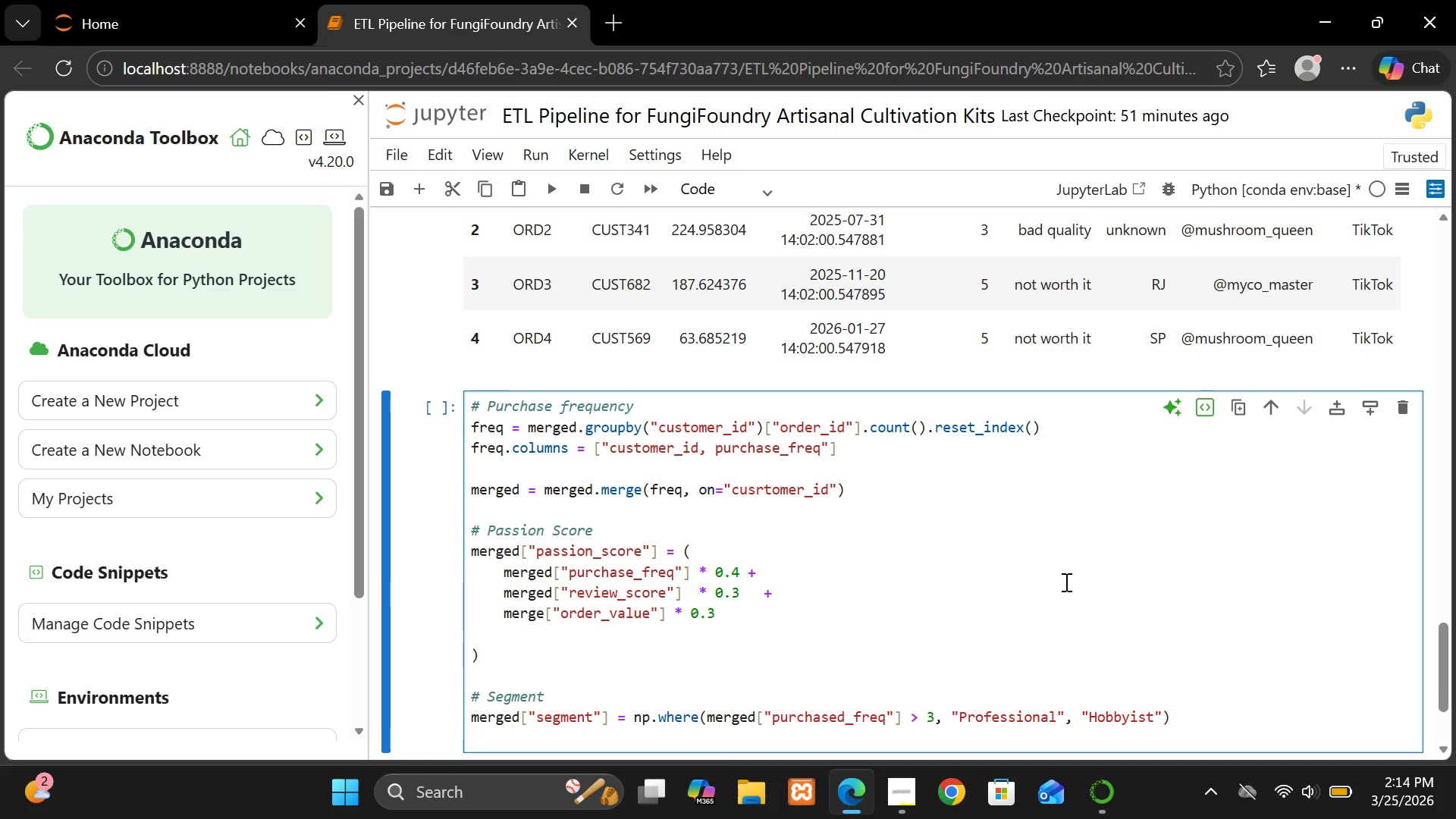 
key(Enter)
 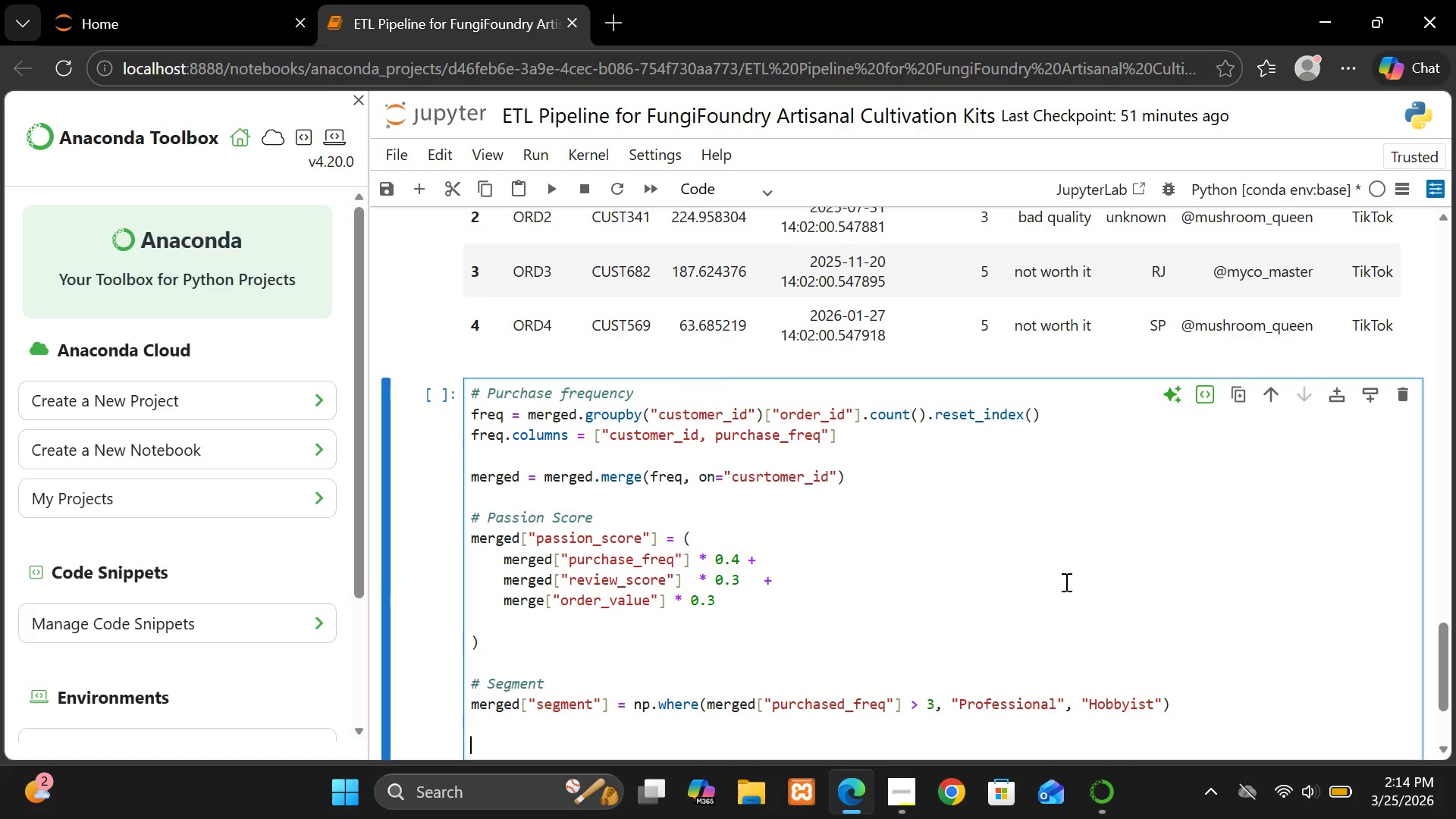 
type(mrge)
key(Backspace)
key(Backspace)
key(Backspace)
type(er)
key(Backspace)
key(Backspace)
type(rgs)
key(Backspace)
type(d.head())
 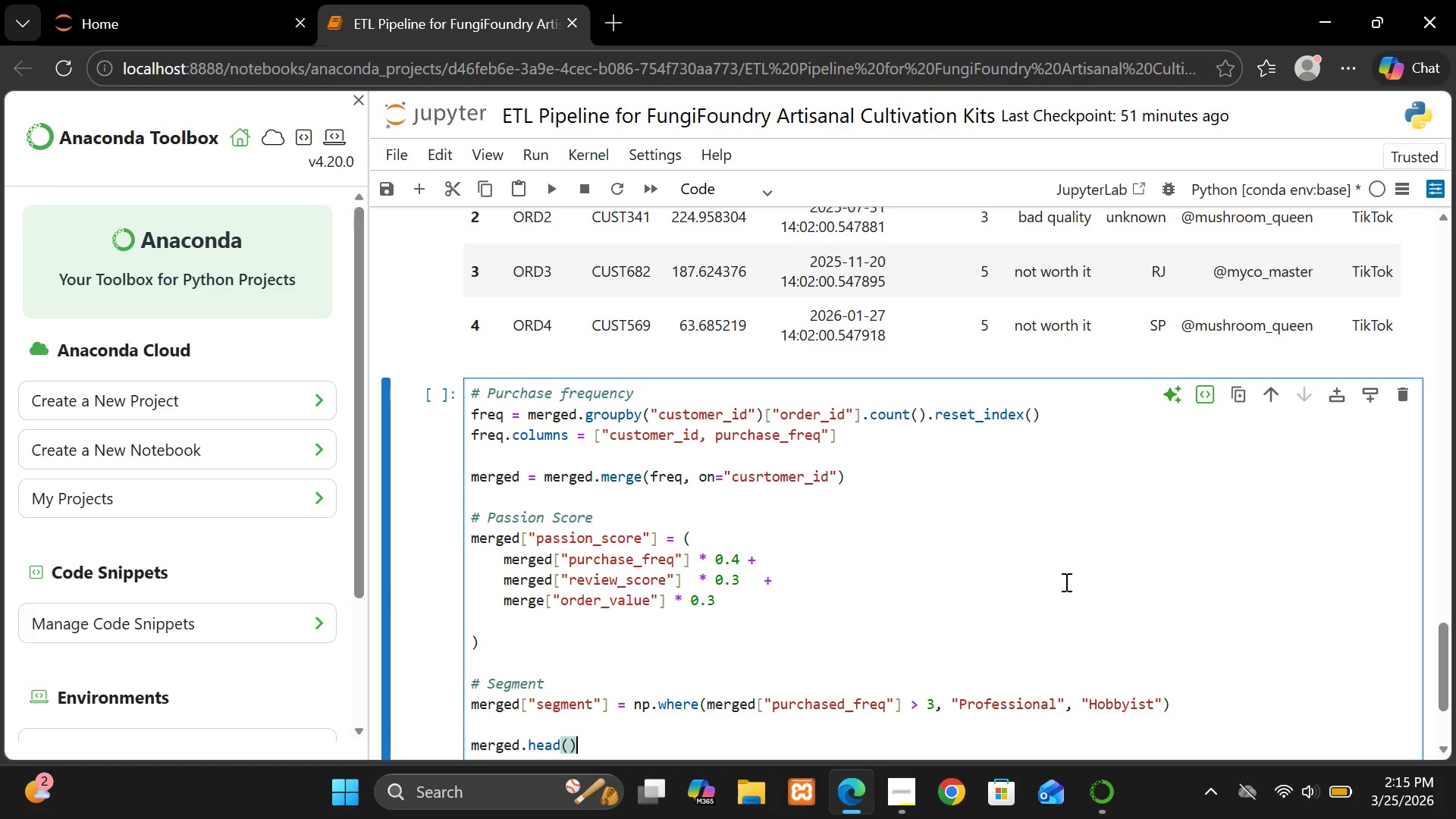 
wait(9.52)
 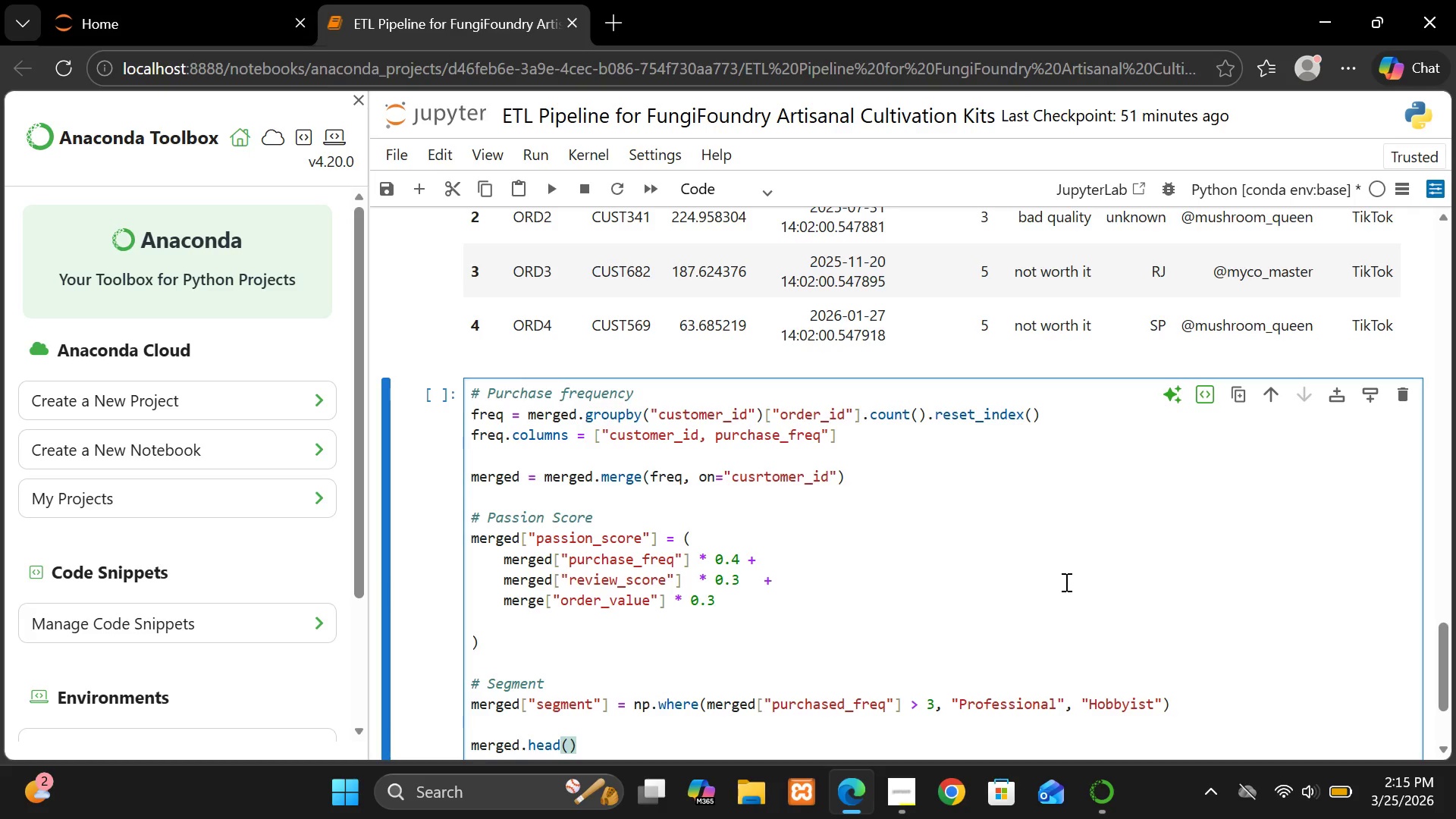 
left_click([1065, 582])
 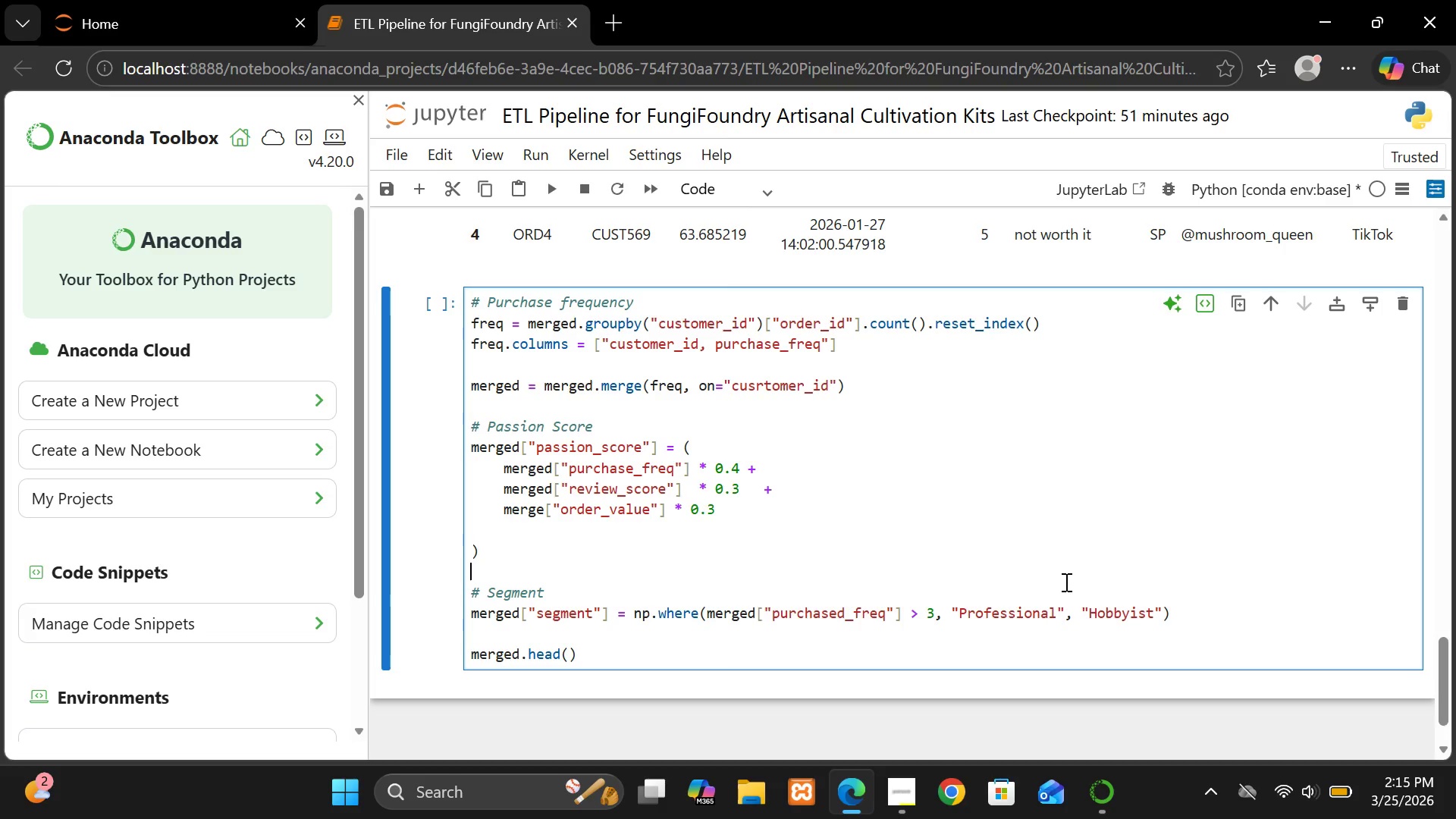 
key(Shift+Enter)
 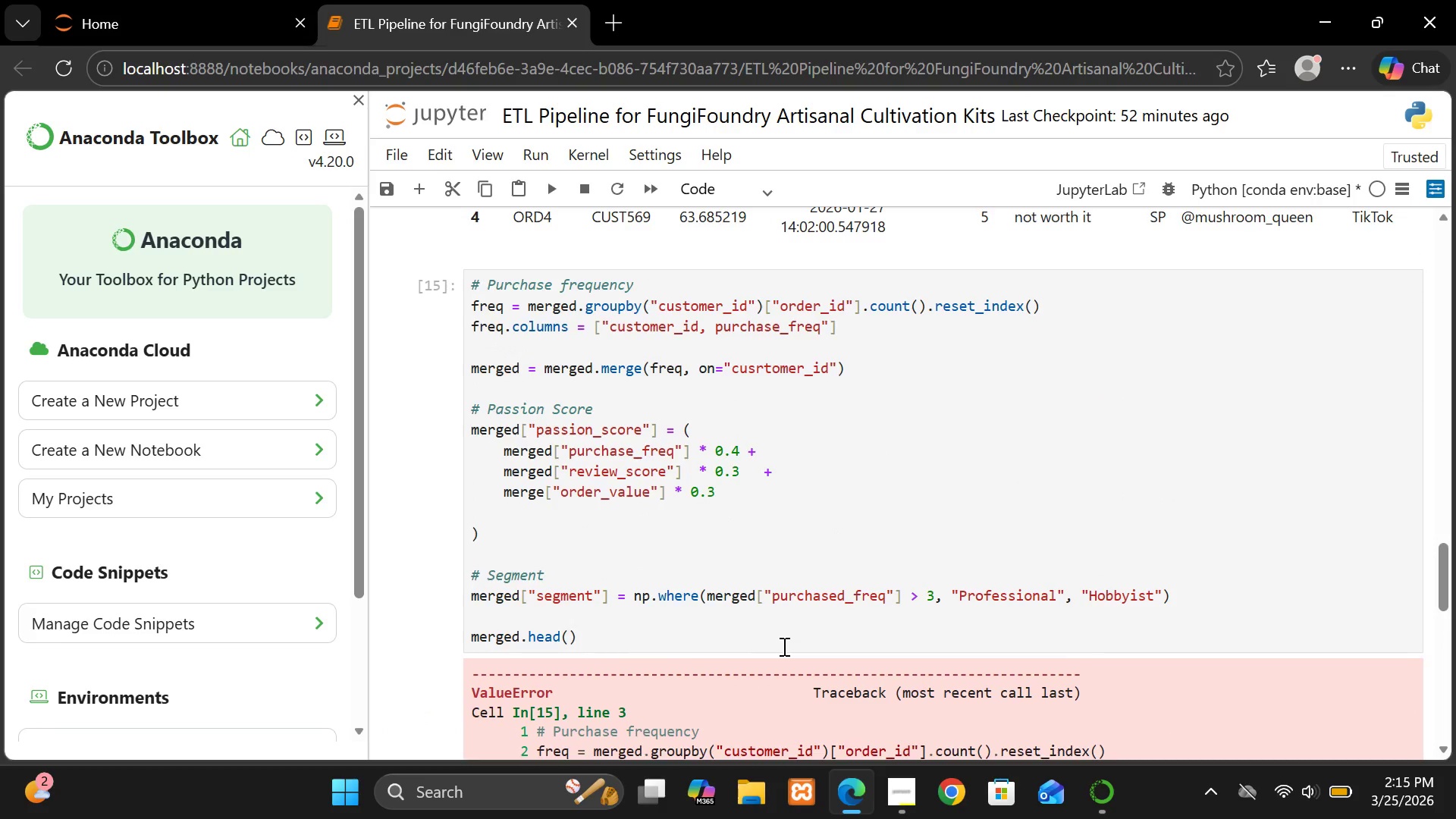 
wait(24.47)
 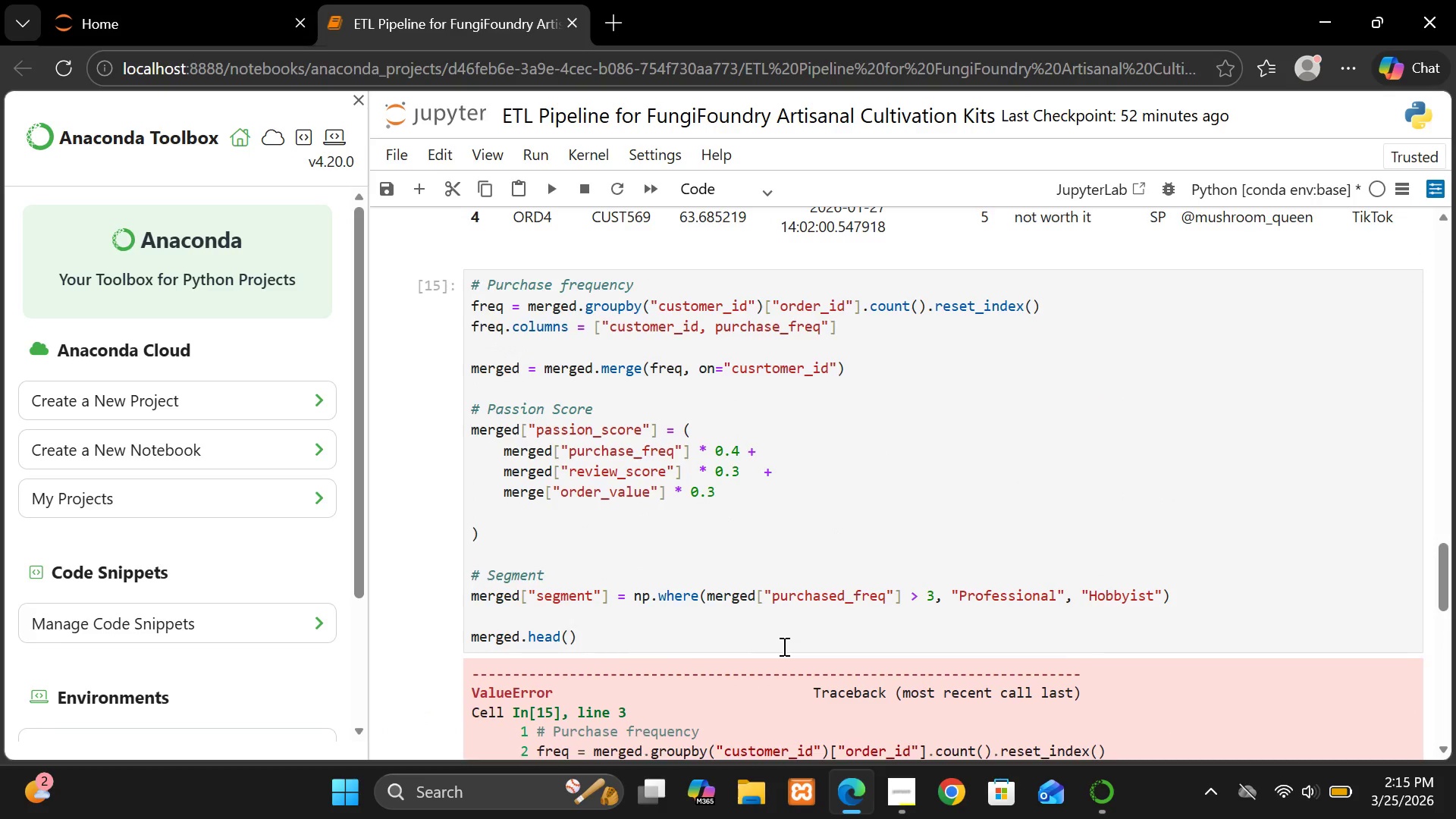 
left_click([717, 319])
 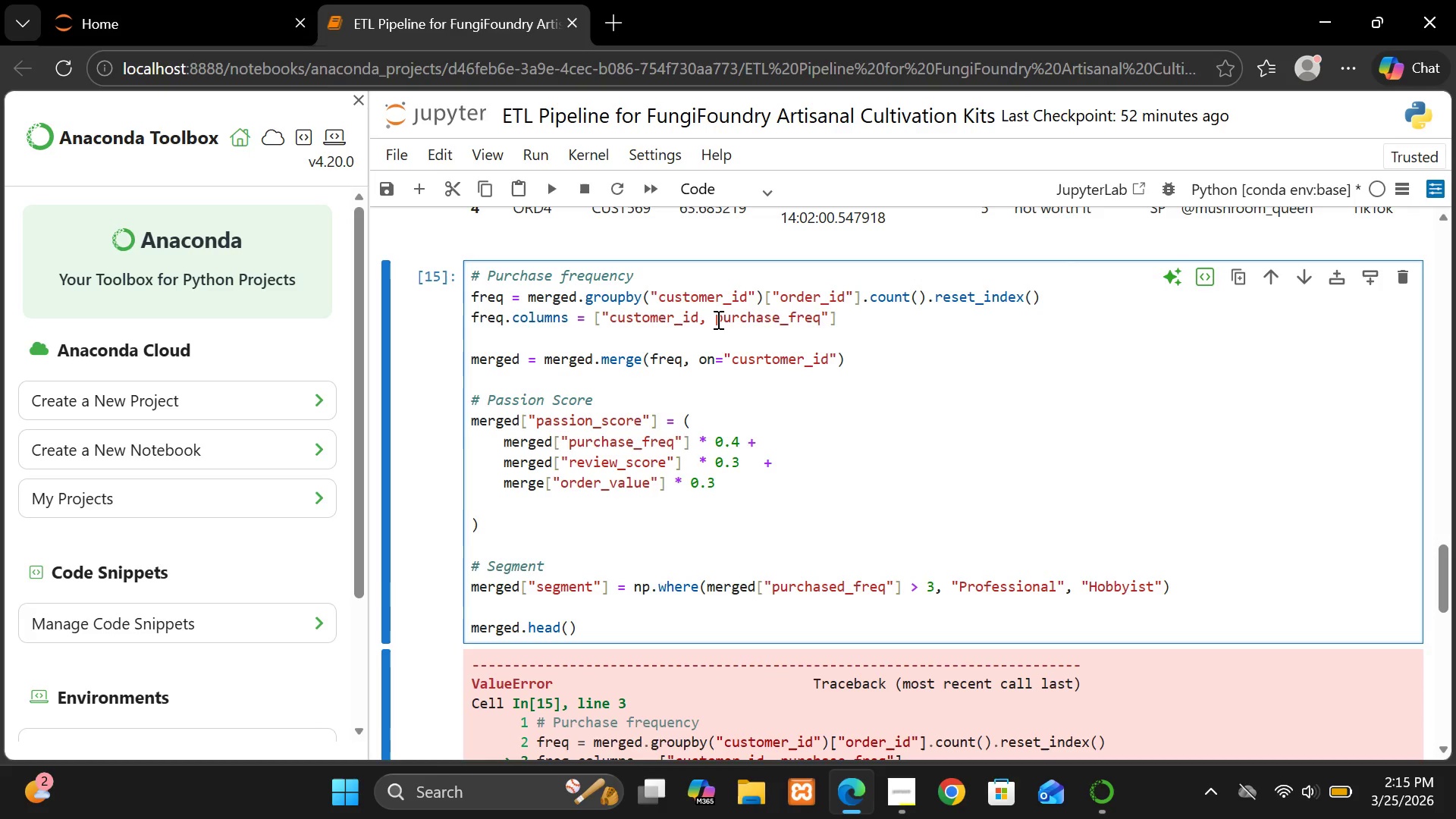 
key(Shift+Quote)
 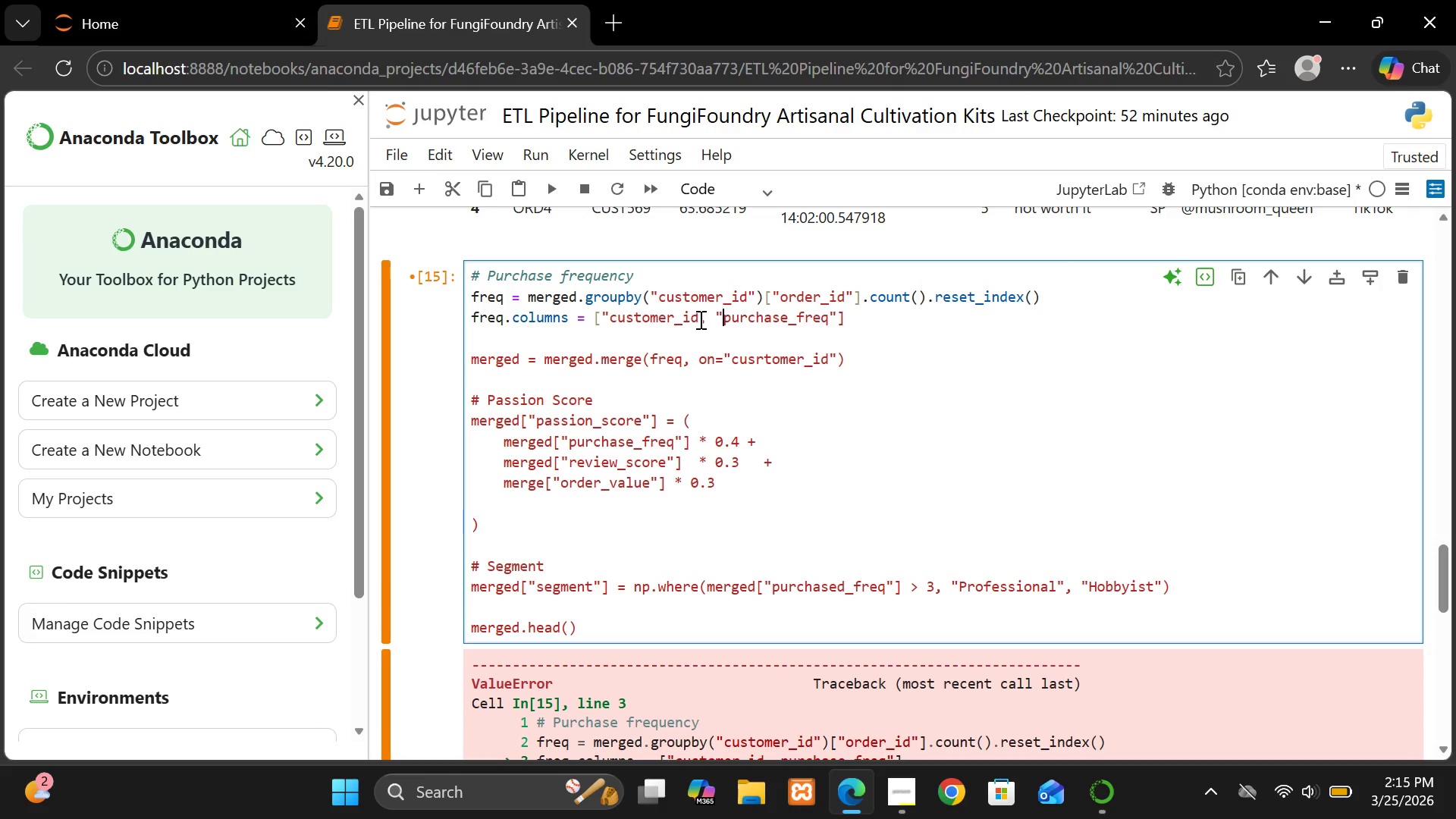 
left_click([699, 319])
 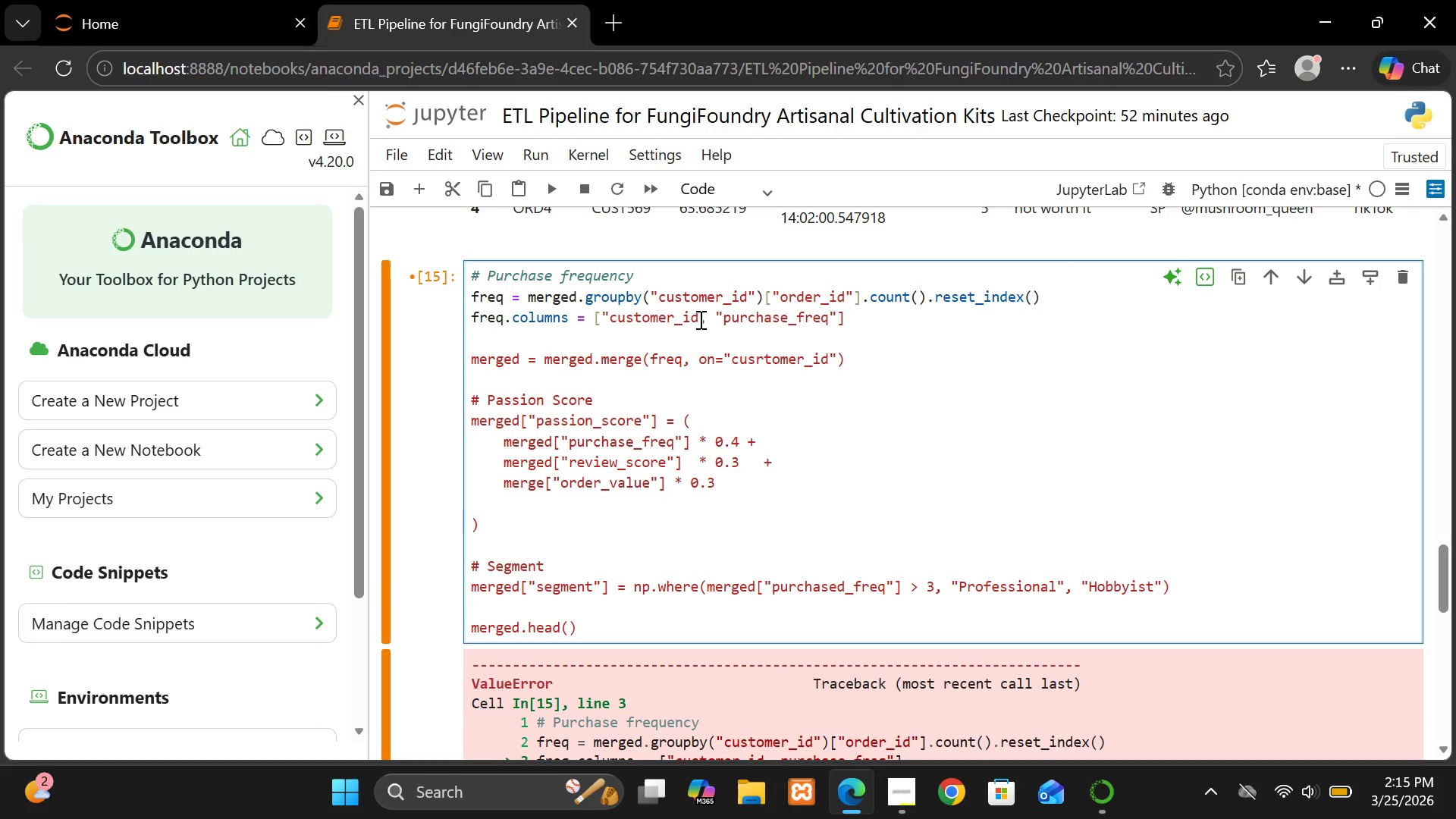 
key(Shift+Quote)
 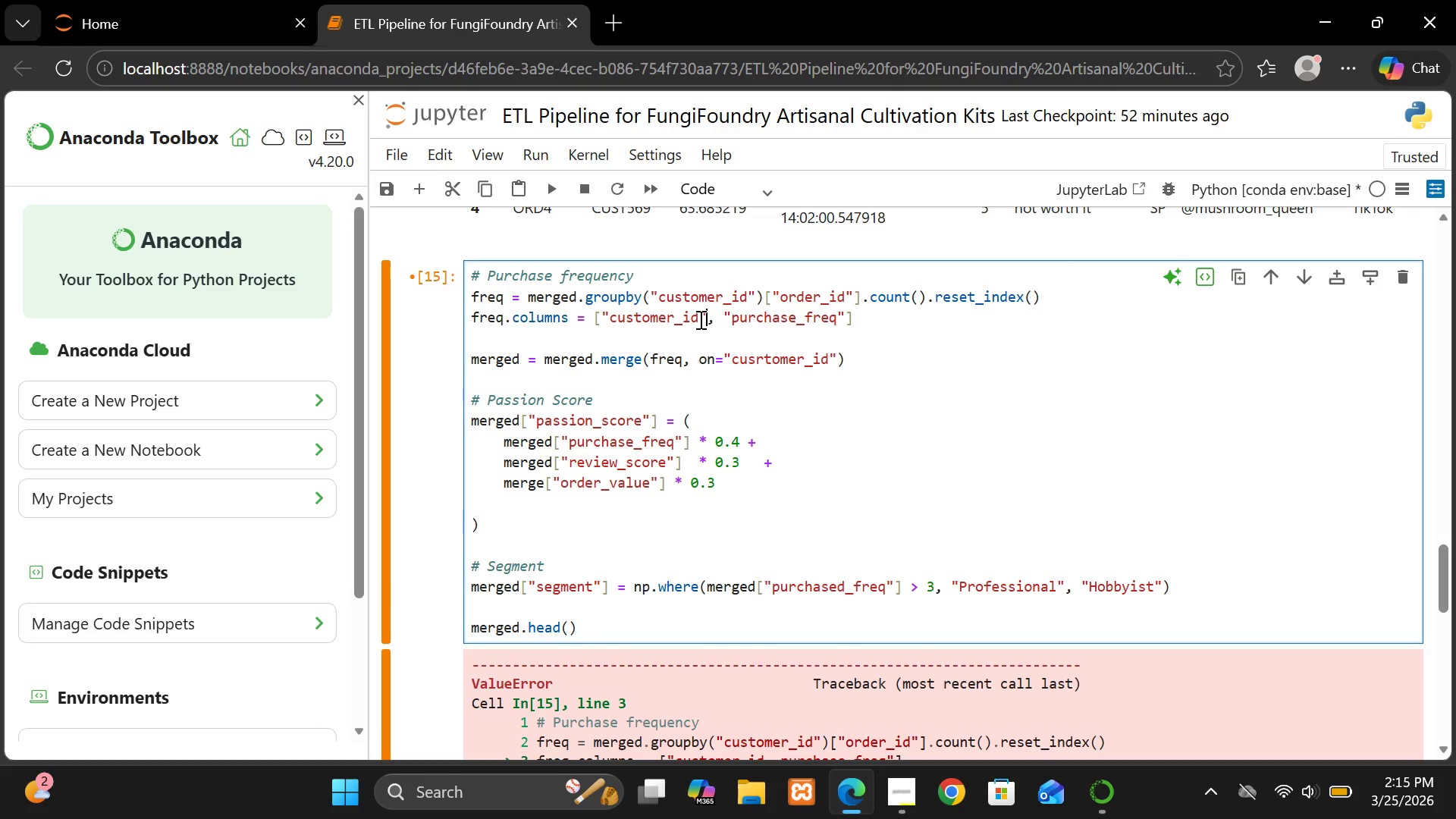 
key(Shift+ShiftRight)
 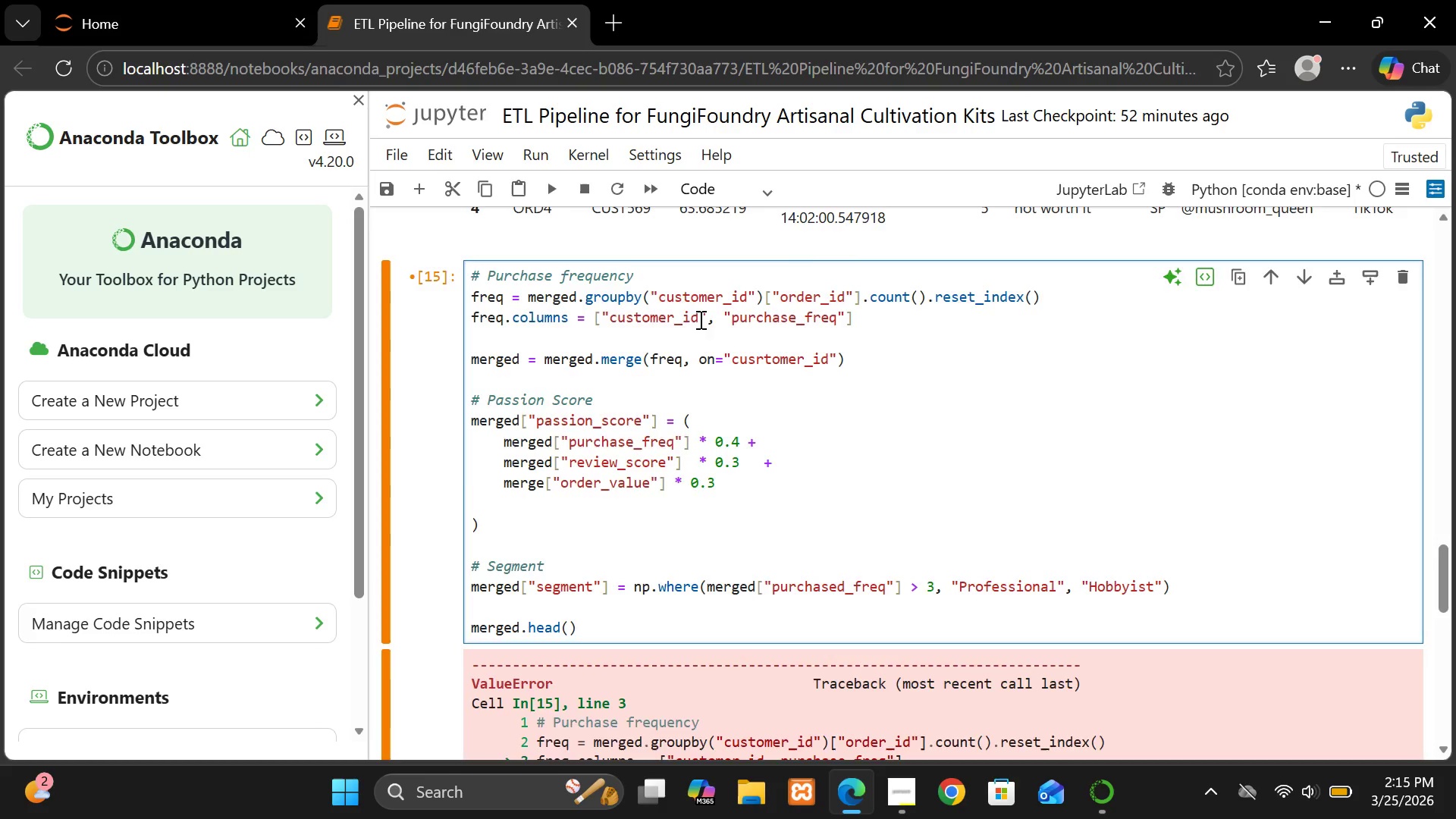 
key(Shift+Enter)
 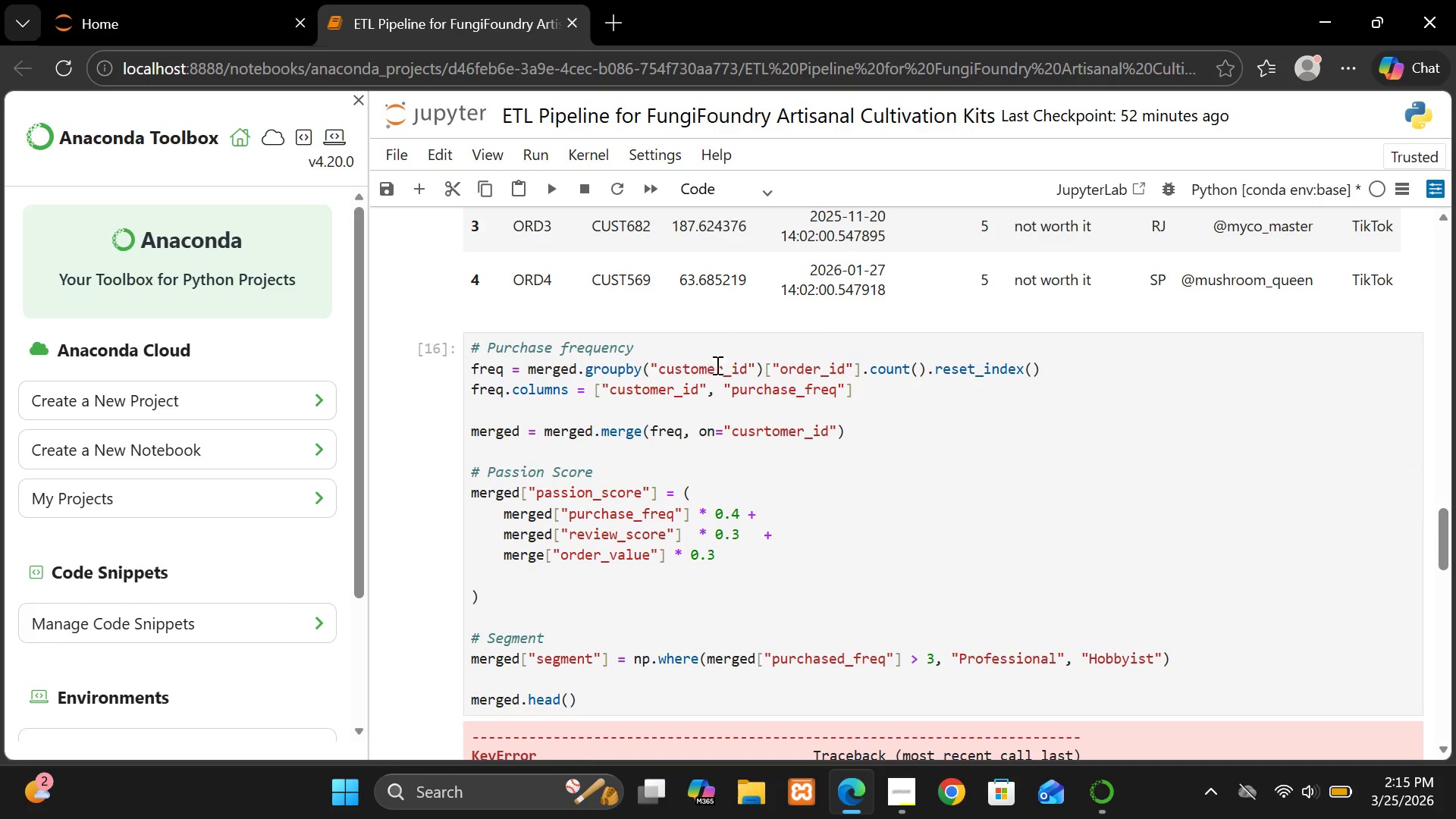 
wait(10.0)
 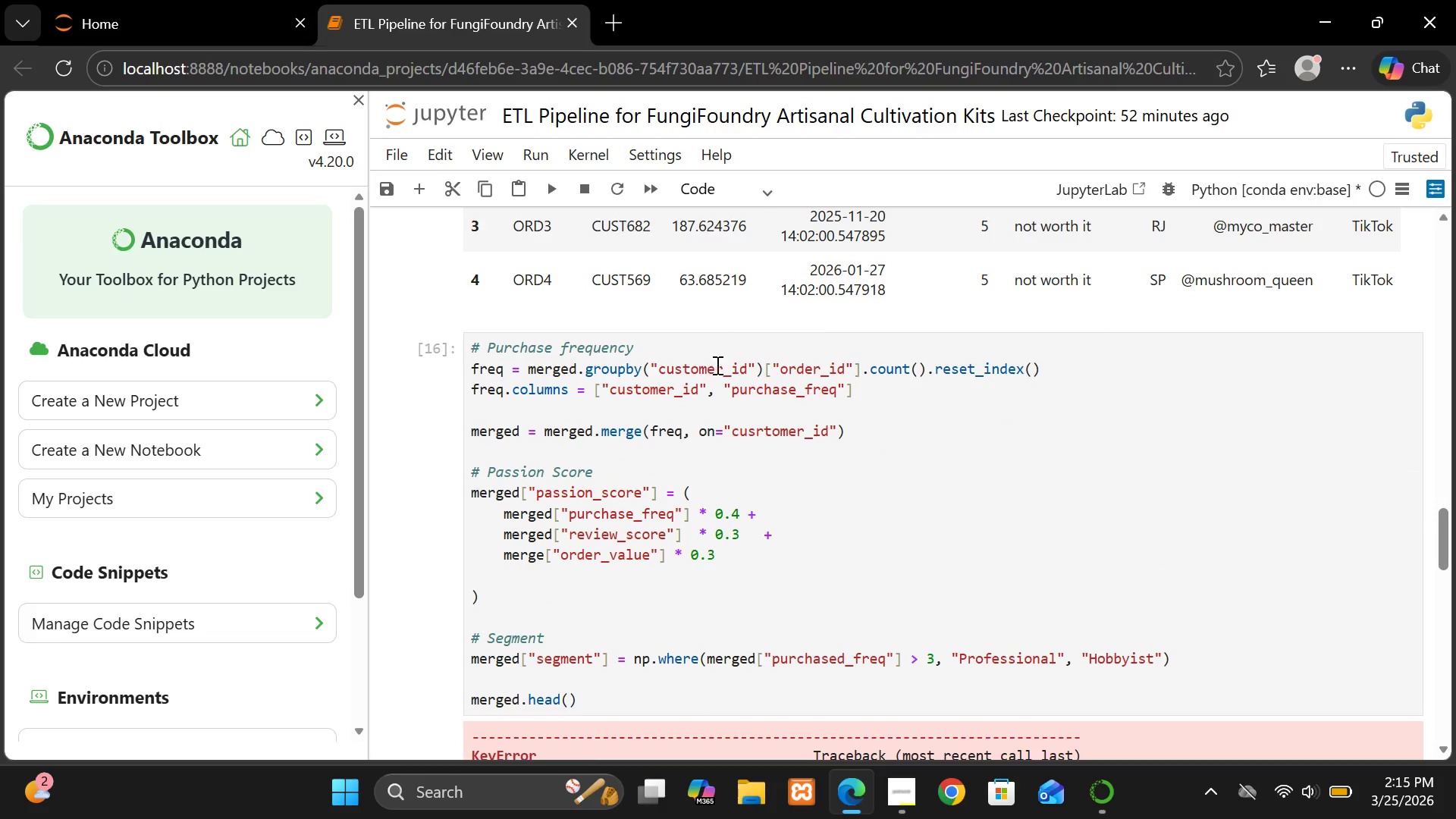 
left_click([764, 430])
 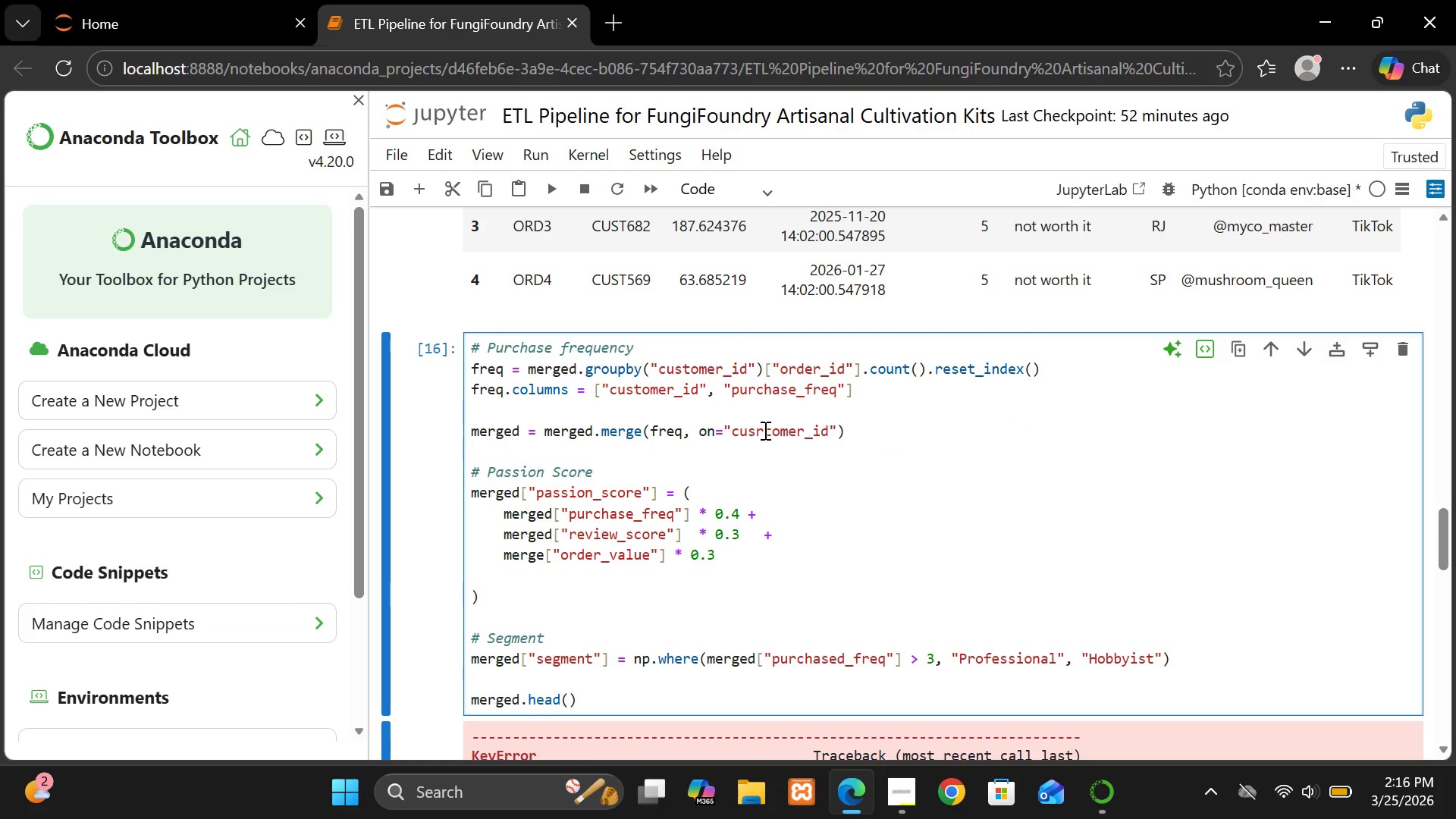 
key(Backspace)
 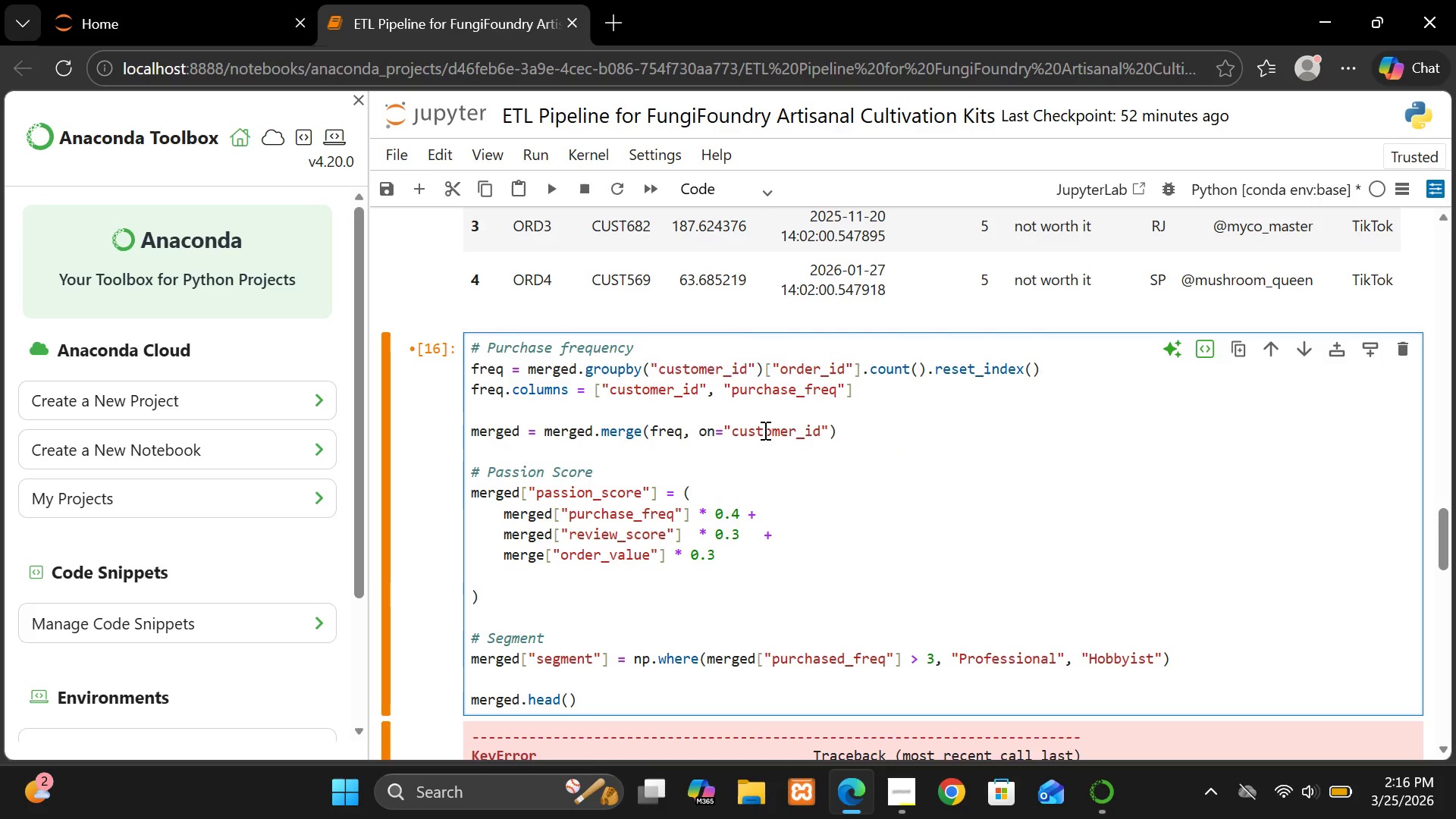 
key(Shift+ShiftRight)
 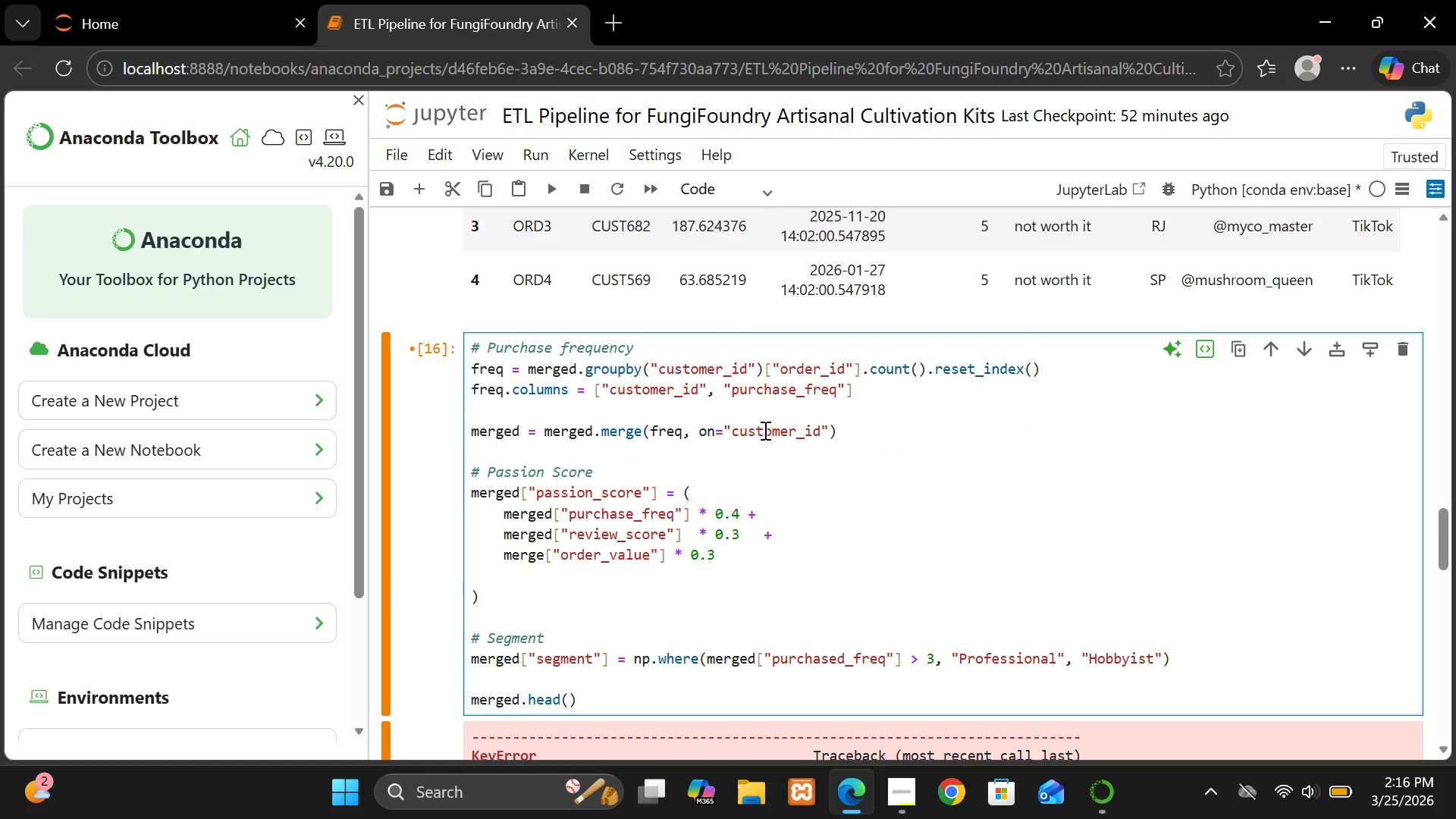 
key(Shift+Enter)
 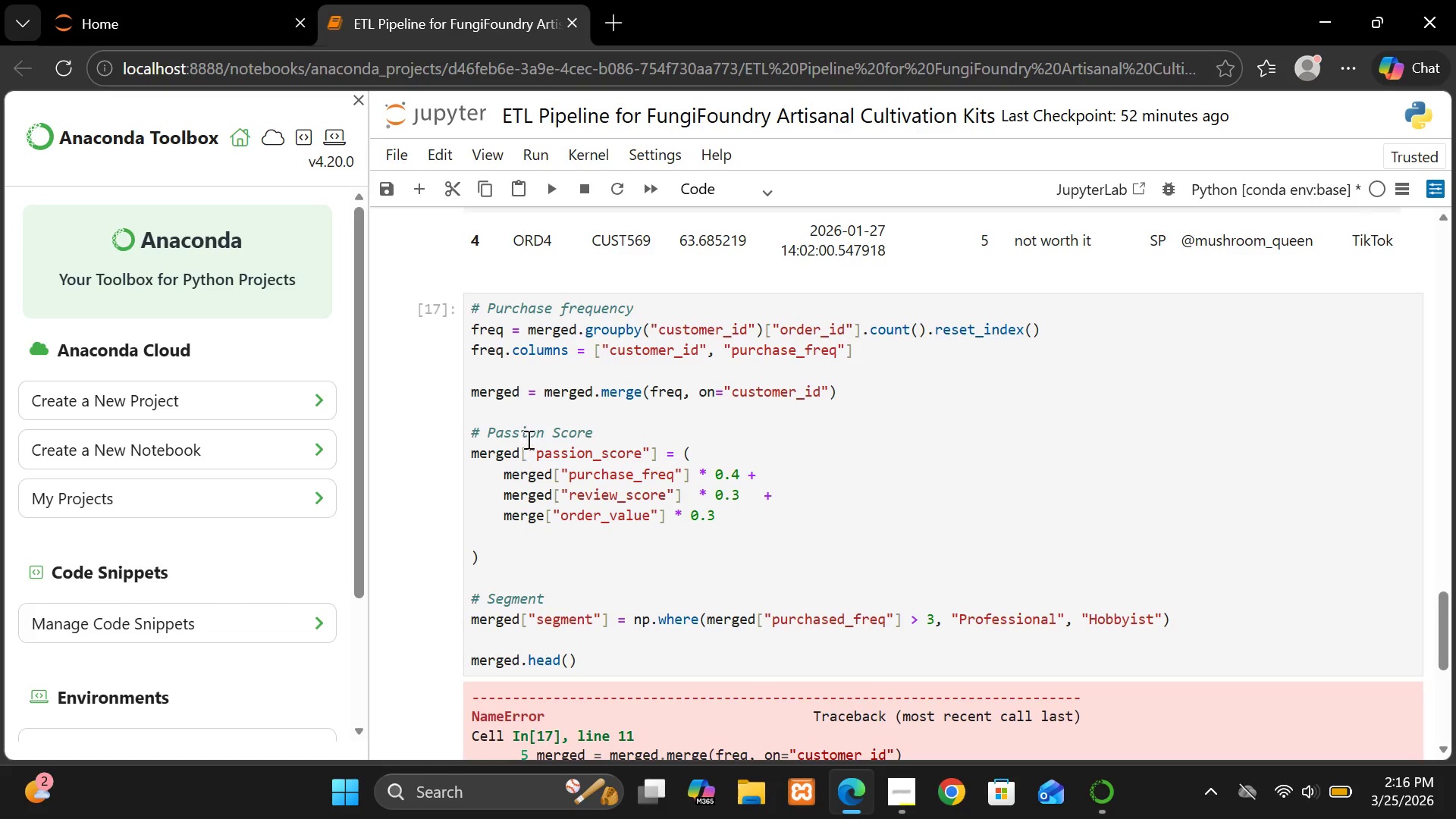 
wait(9.06)
 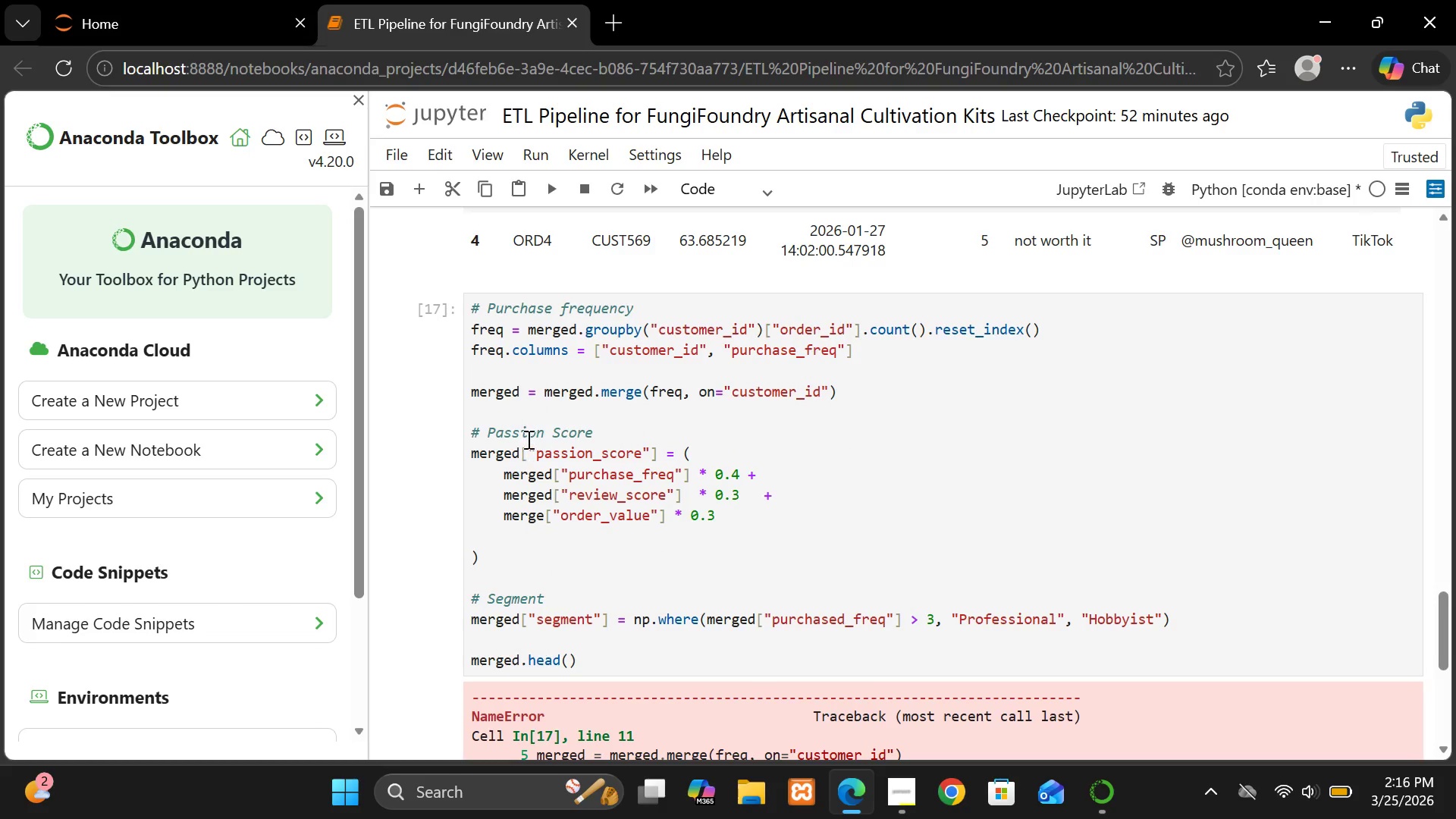 
left_click([626, 387])
 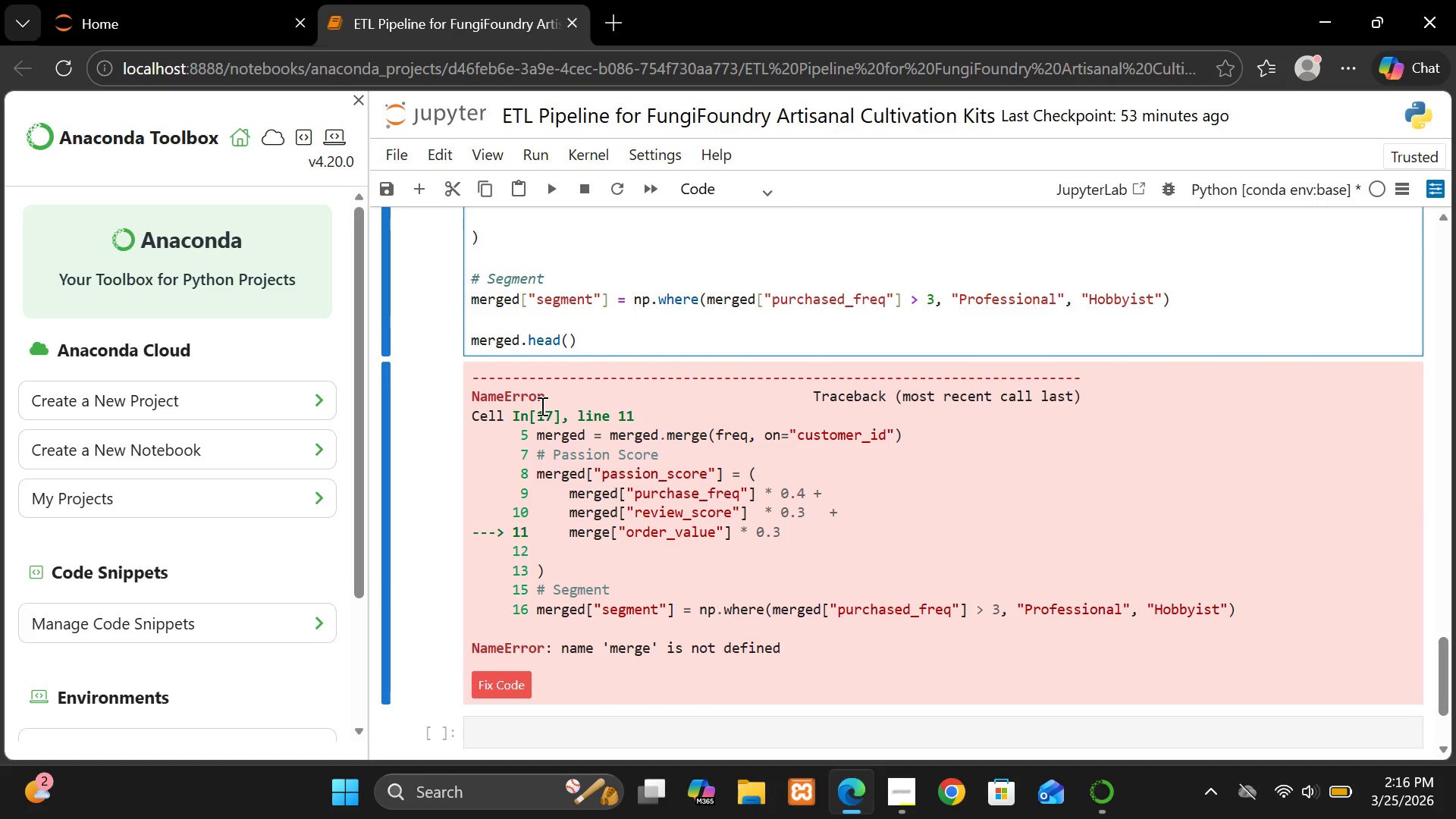 
wait(46.27)
 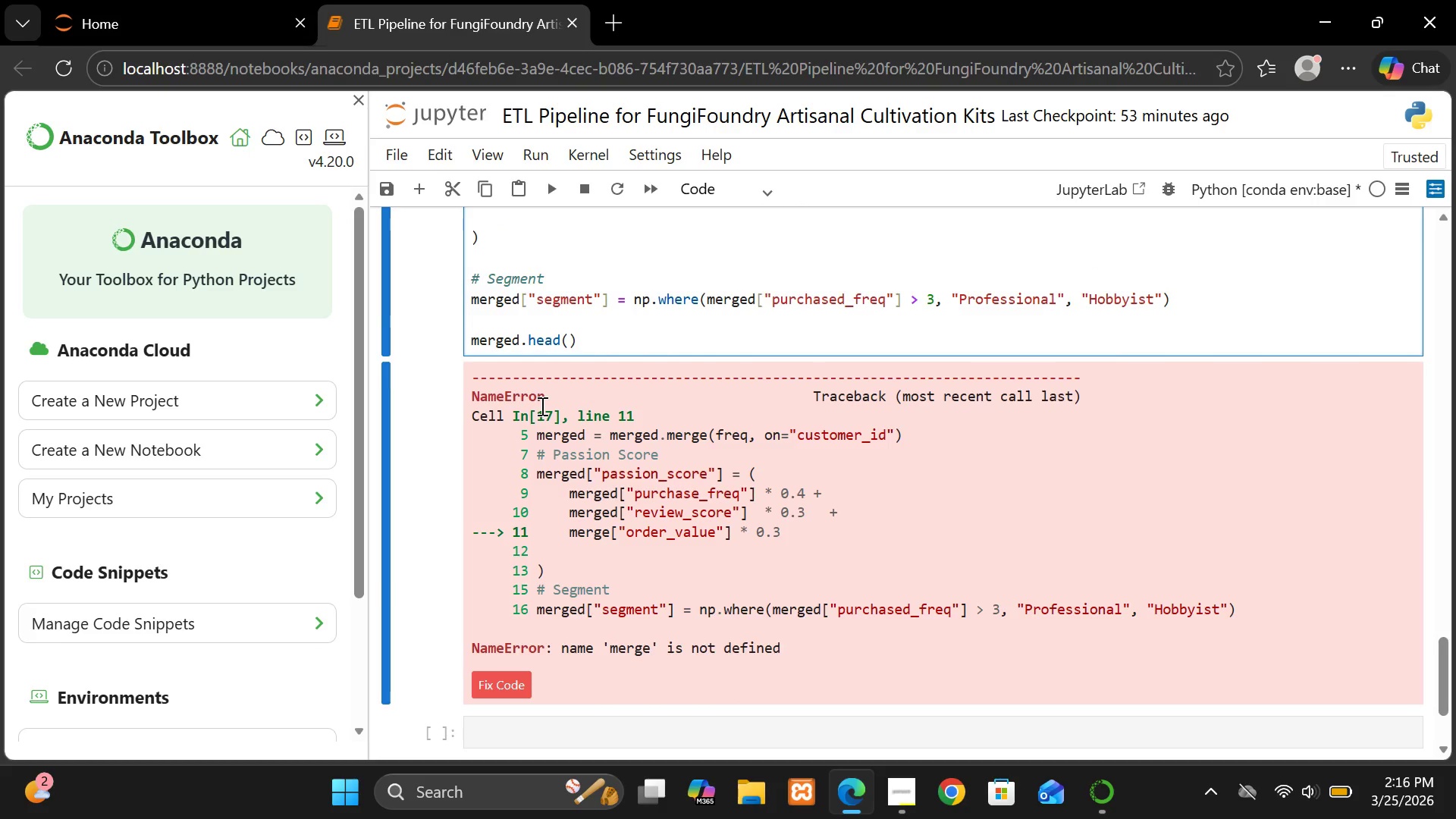 
left_click([545, 469])
 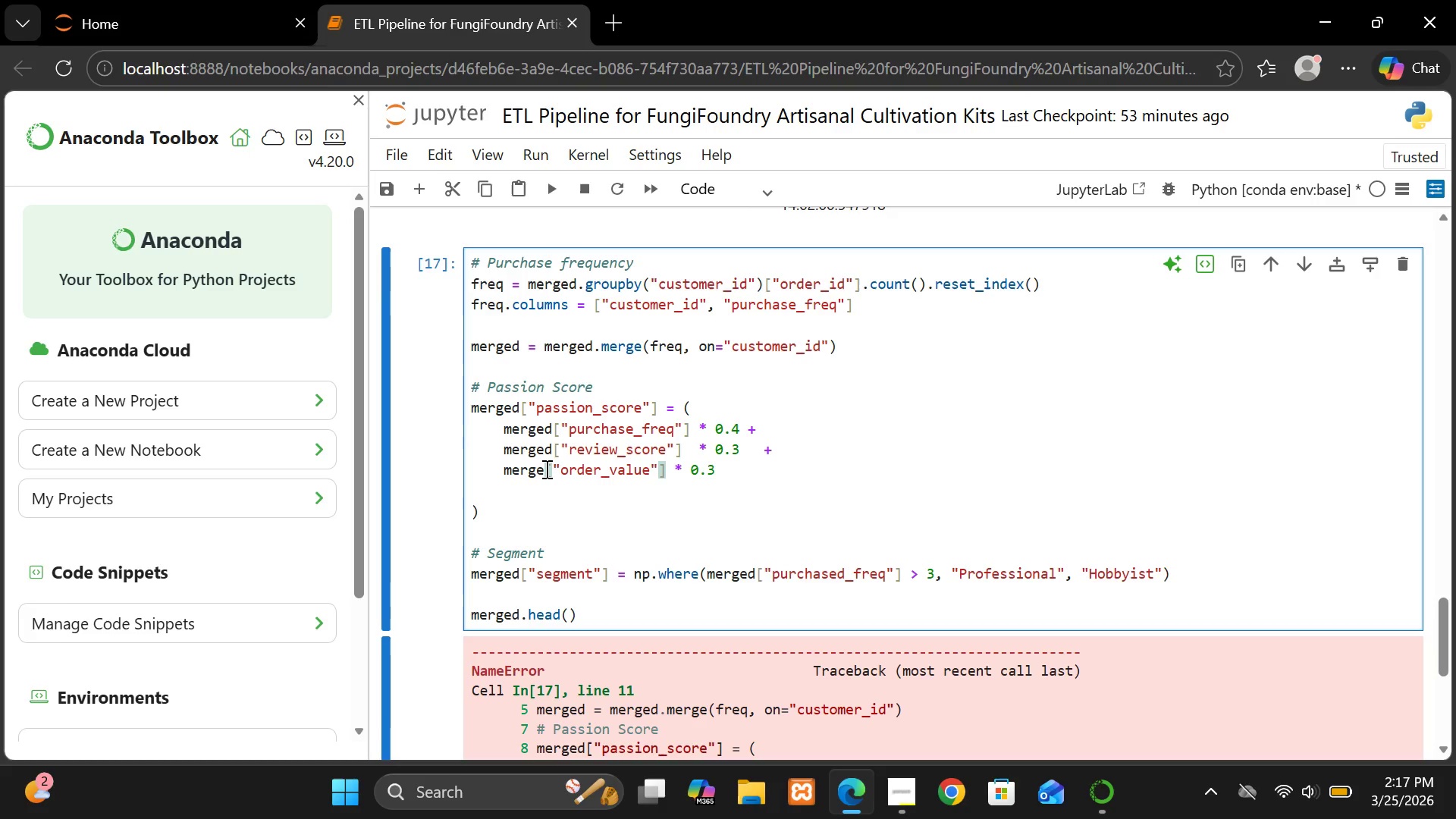 
key(D)
 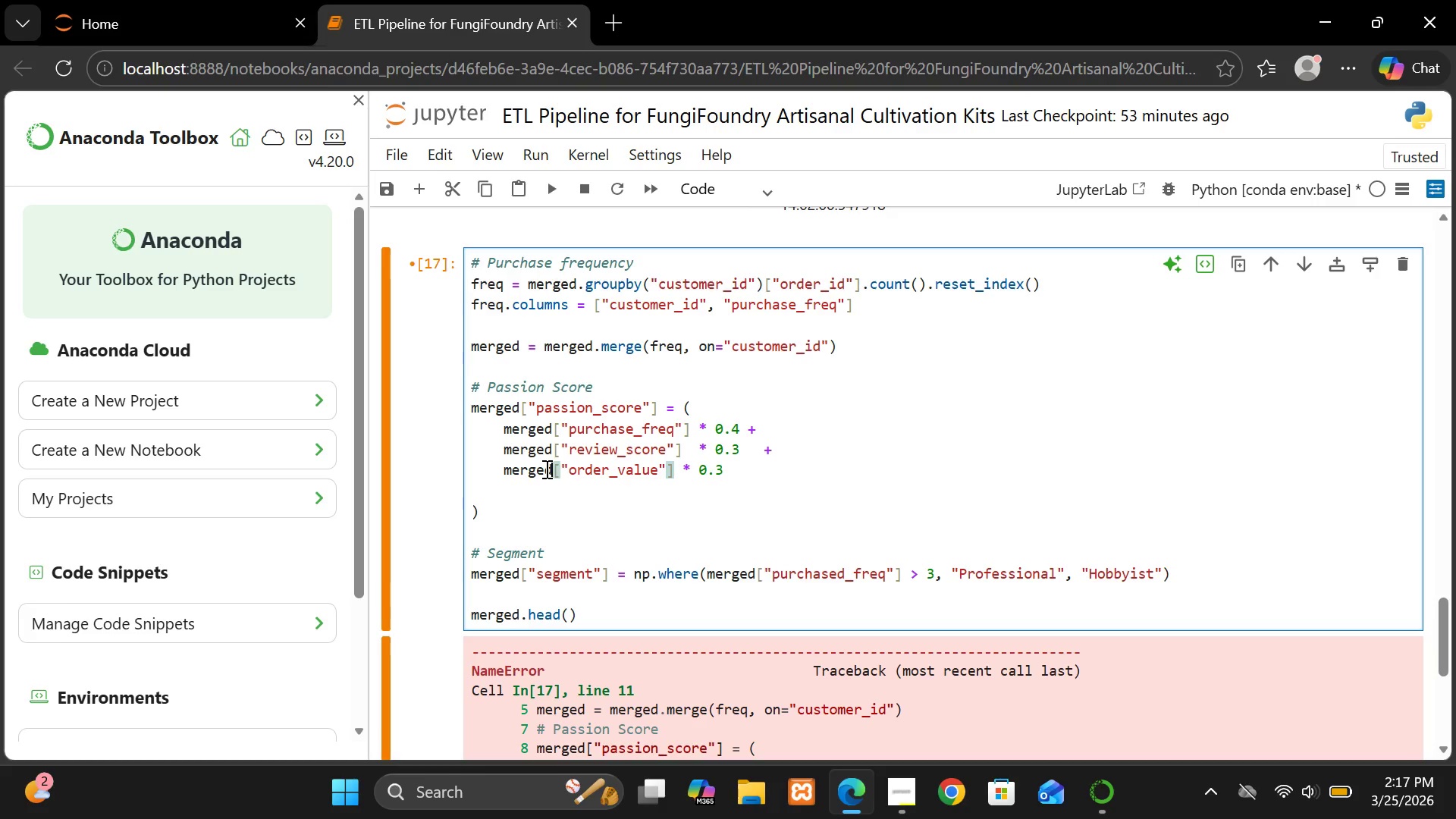 
key(Shift+ShiftRight)
 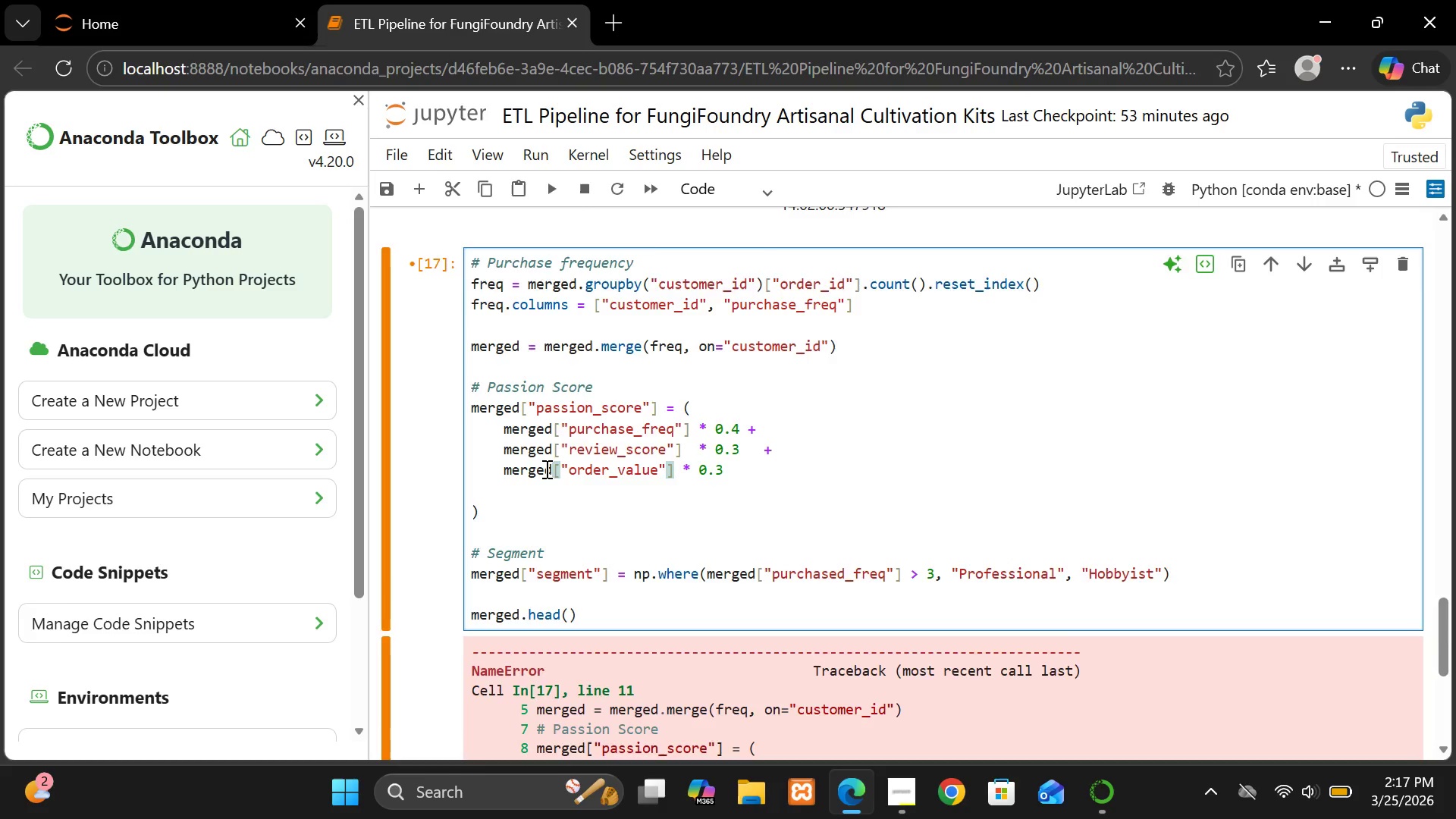 
key(Shift+Enter)
 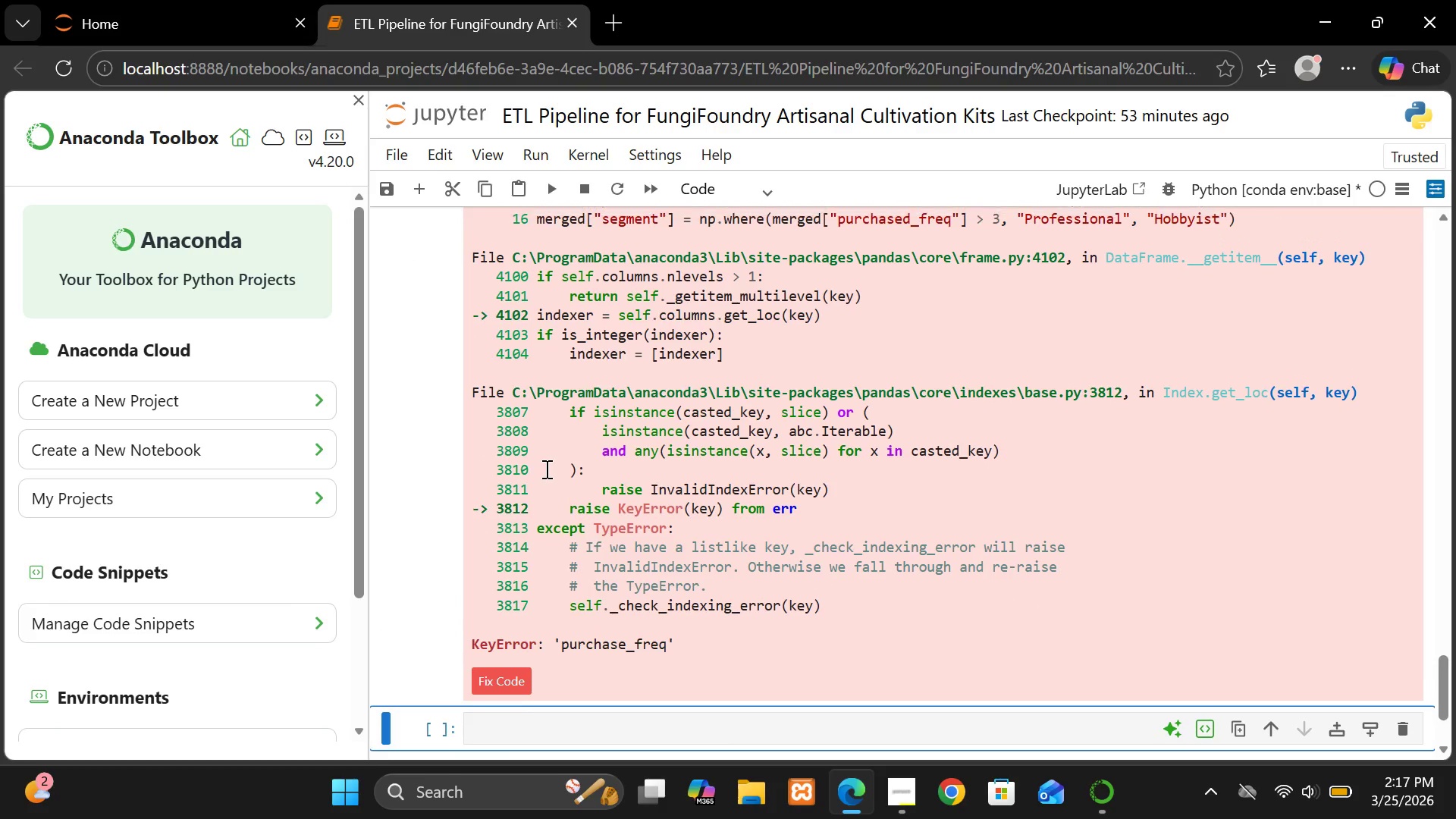 
wait(8.66)
 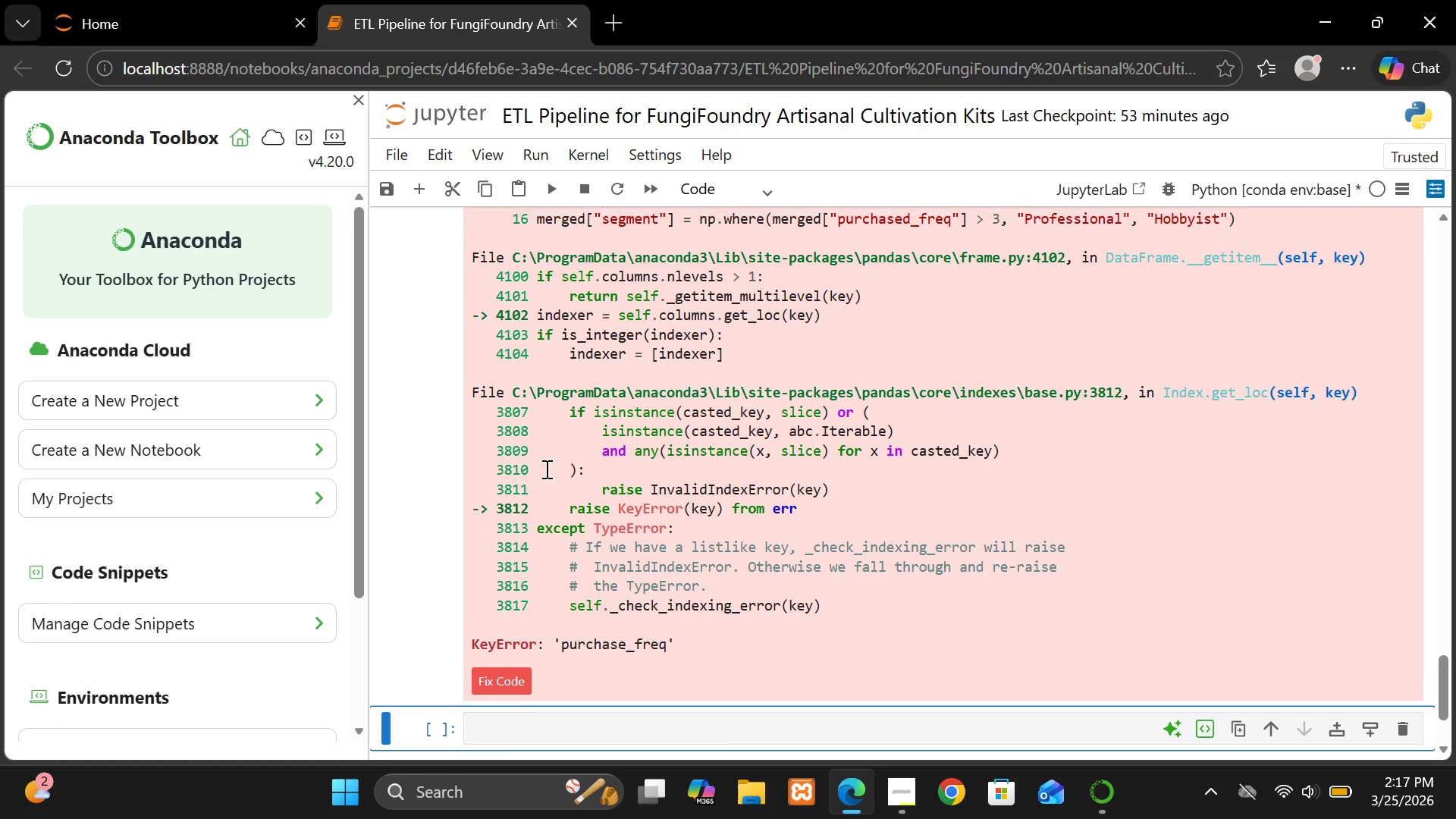 
double_click([623, 567])
 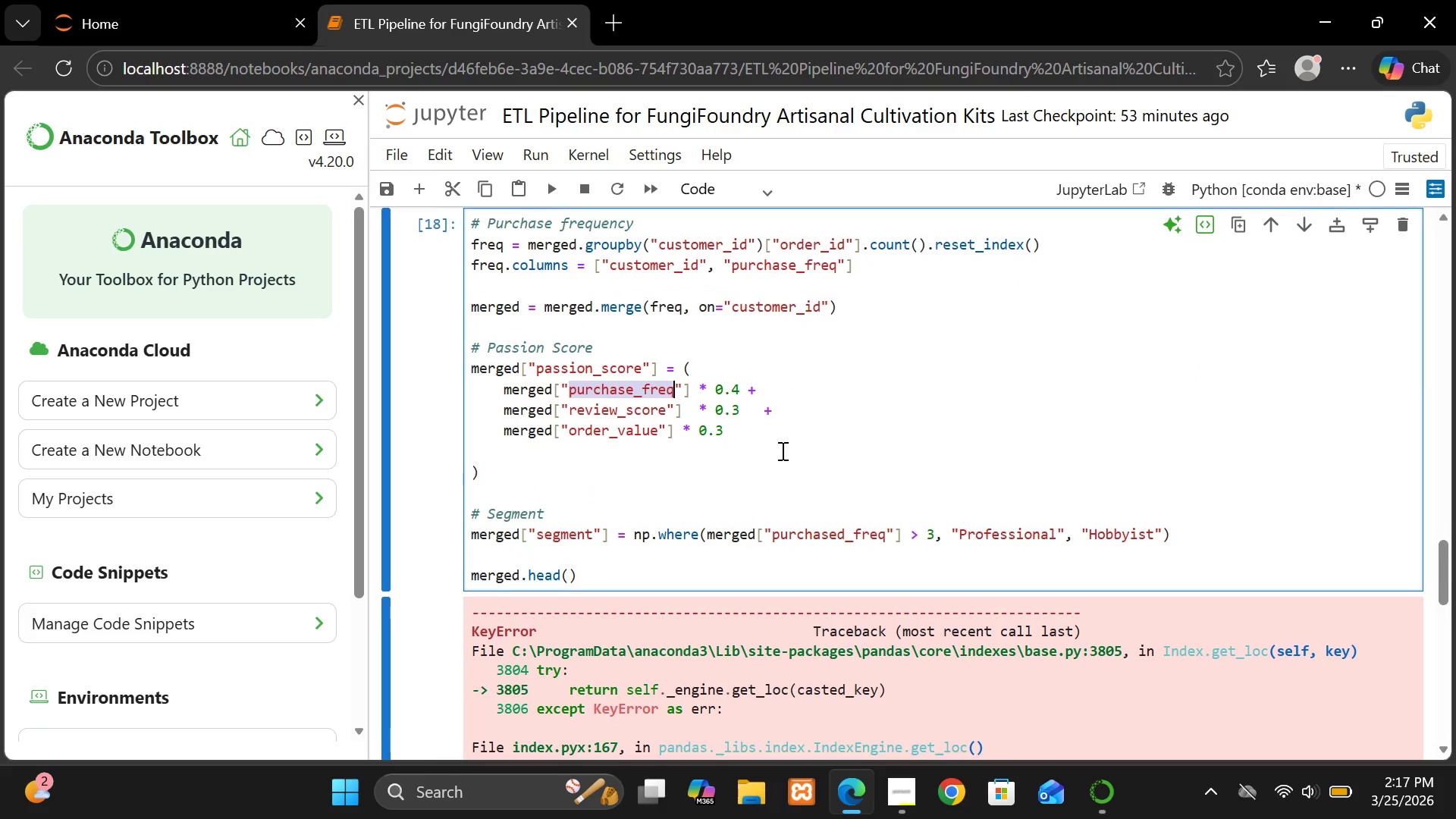 
wait(17.11)
 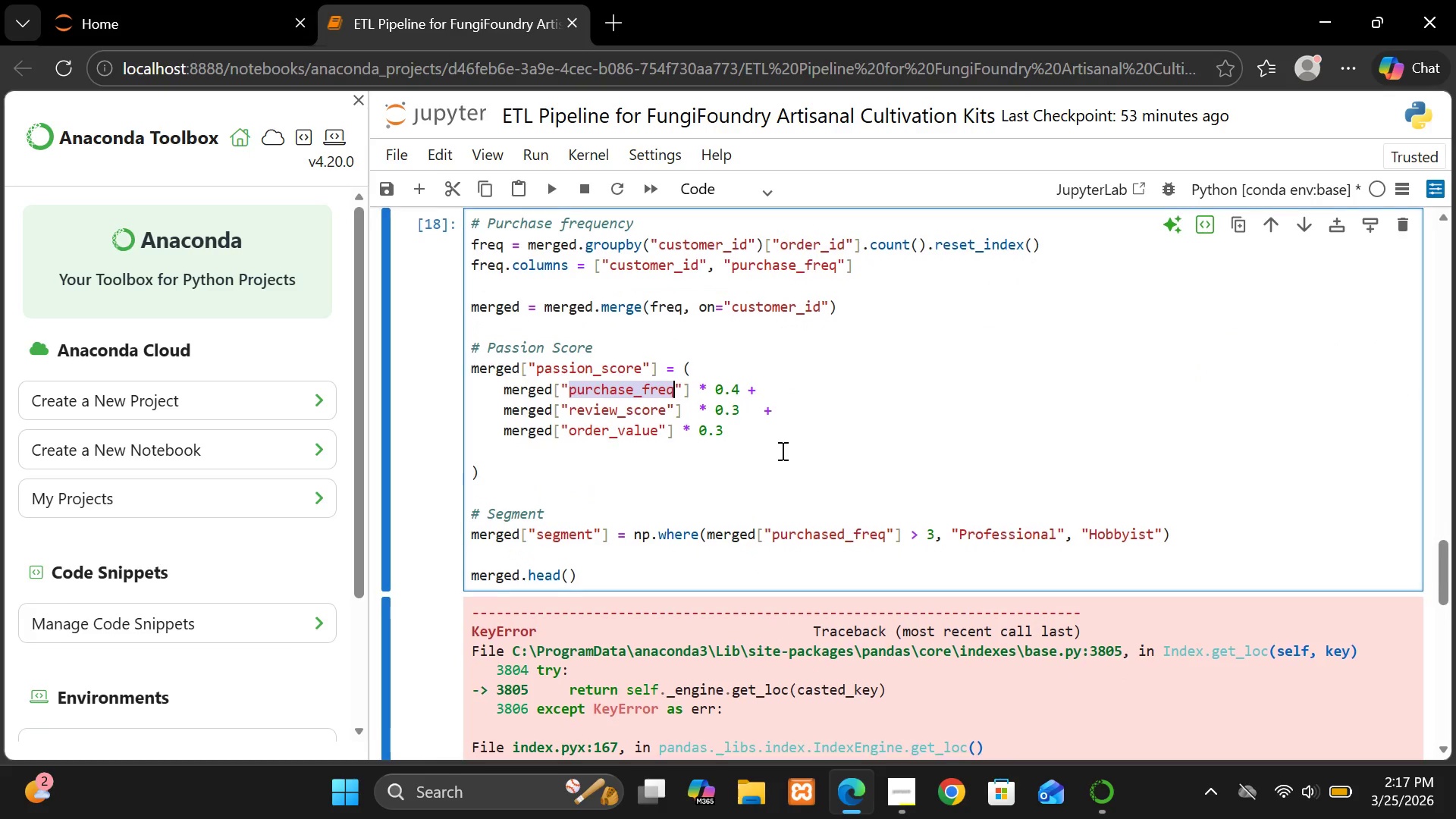 
left_click([781, 450])
 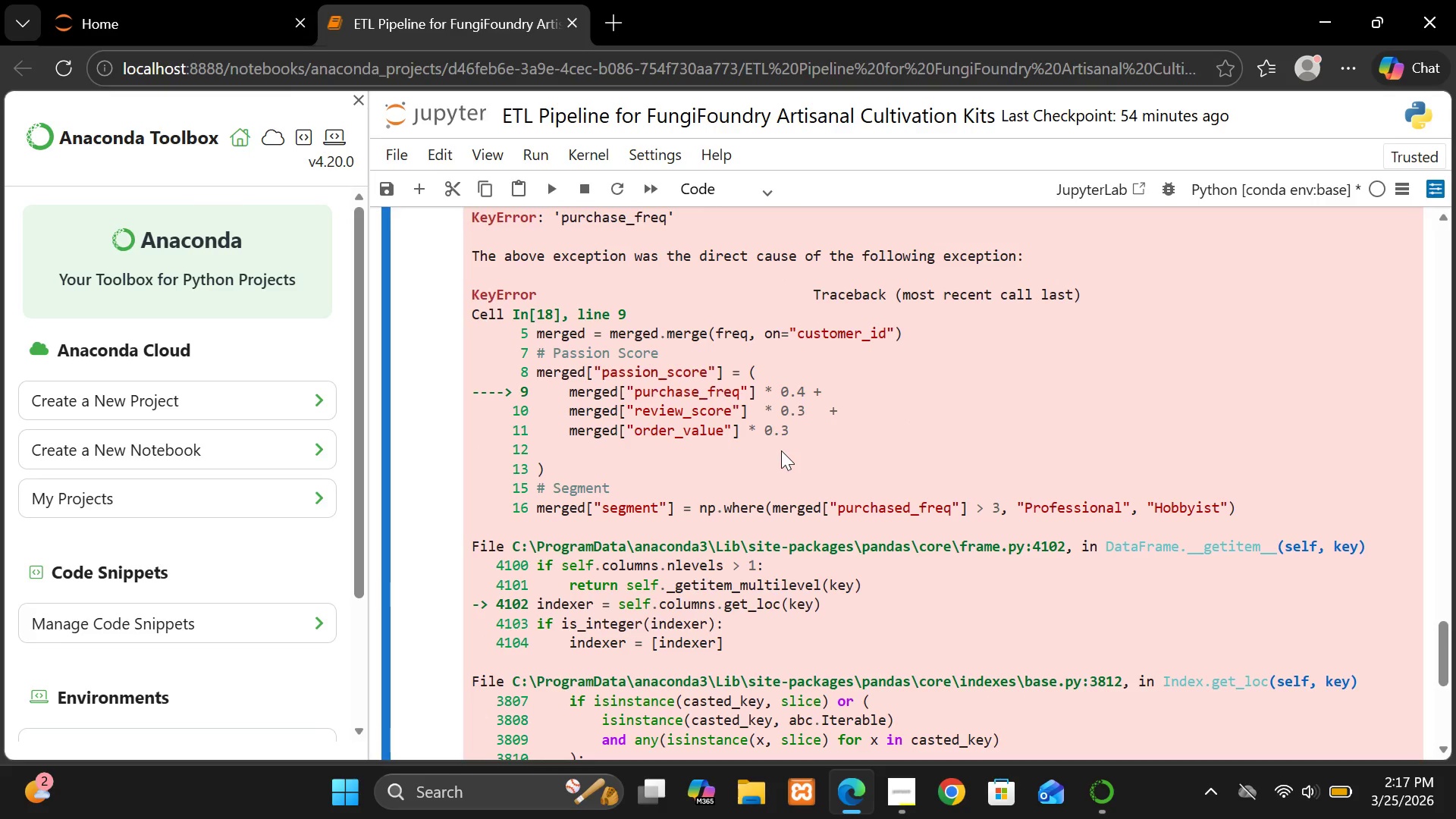 
wait(9.03)
 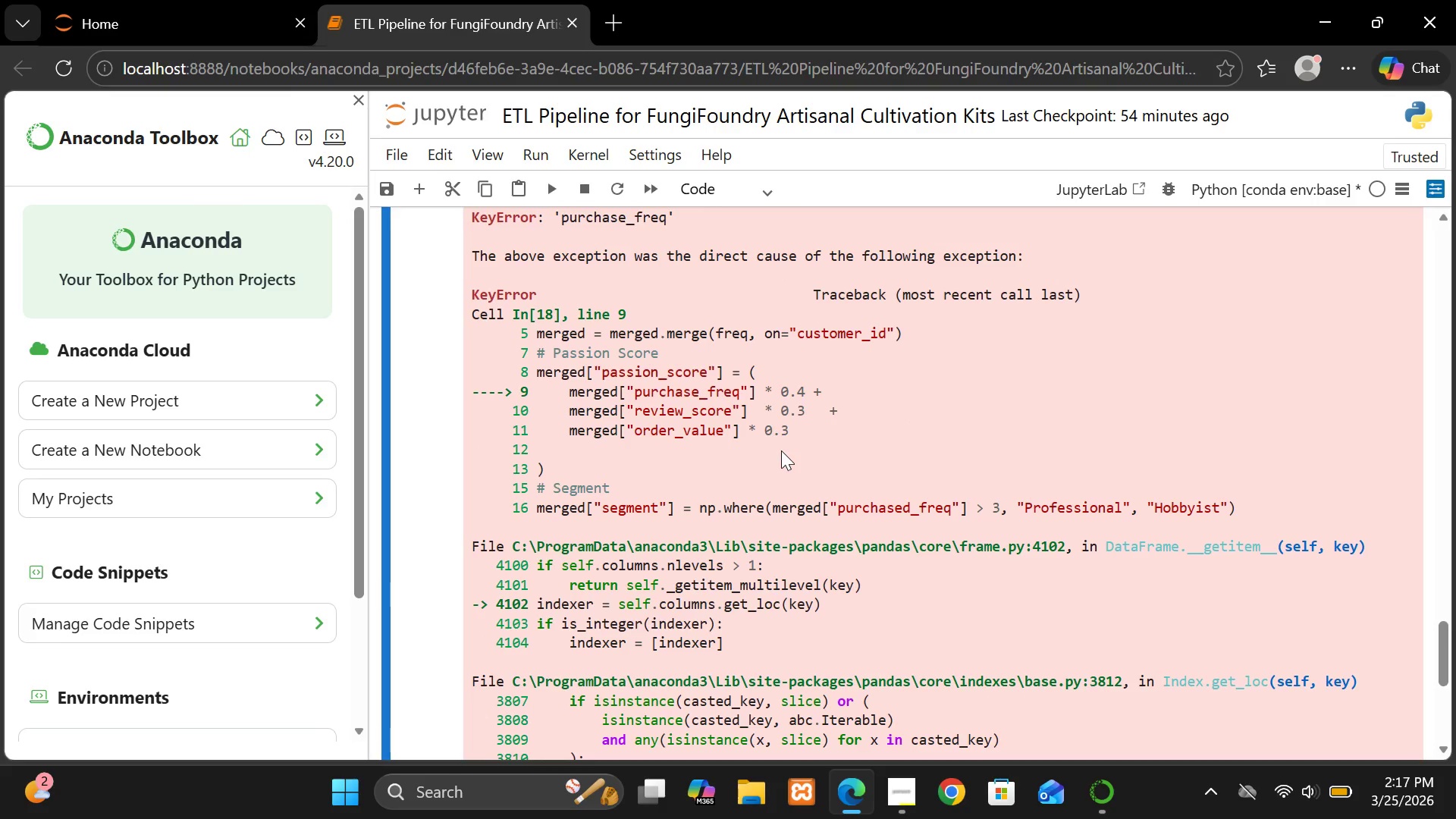 
double_click([776, 316])
 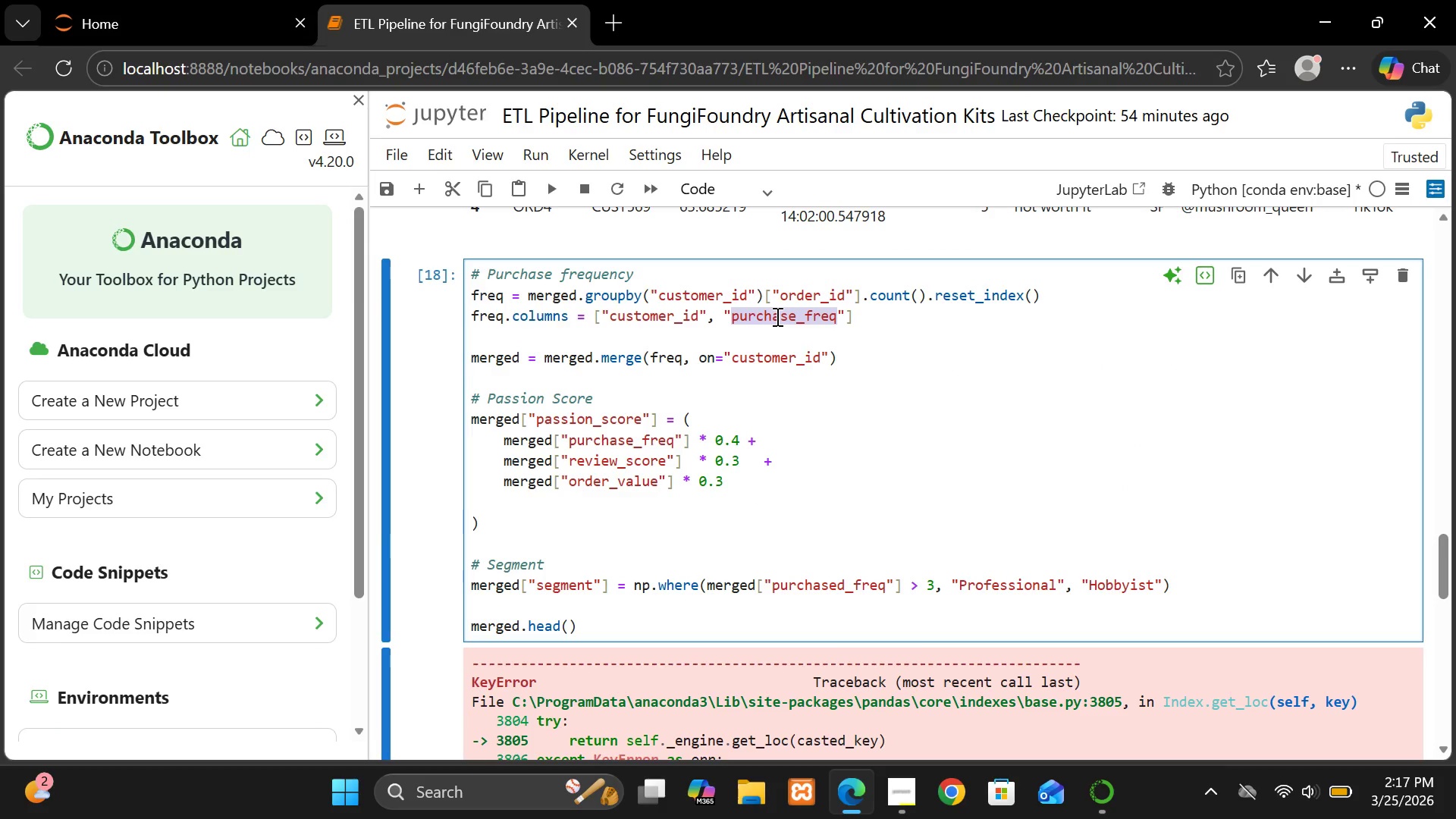 
key(Control+C)
 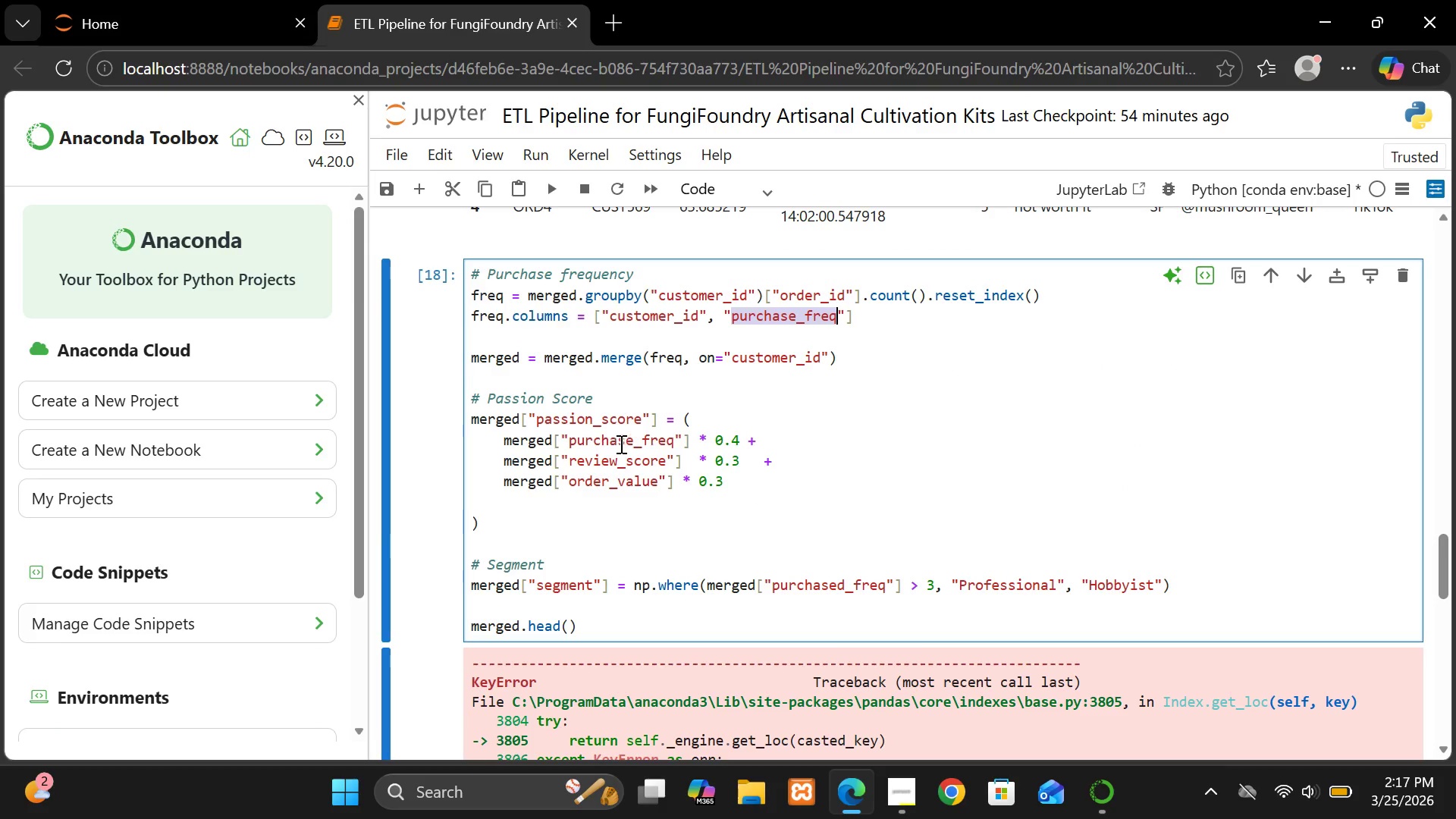 
double_click([623, 440])
 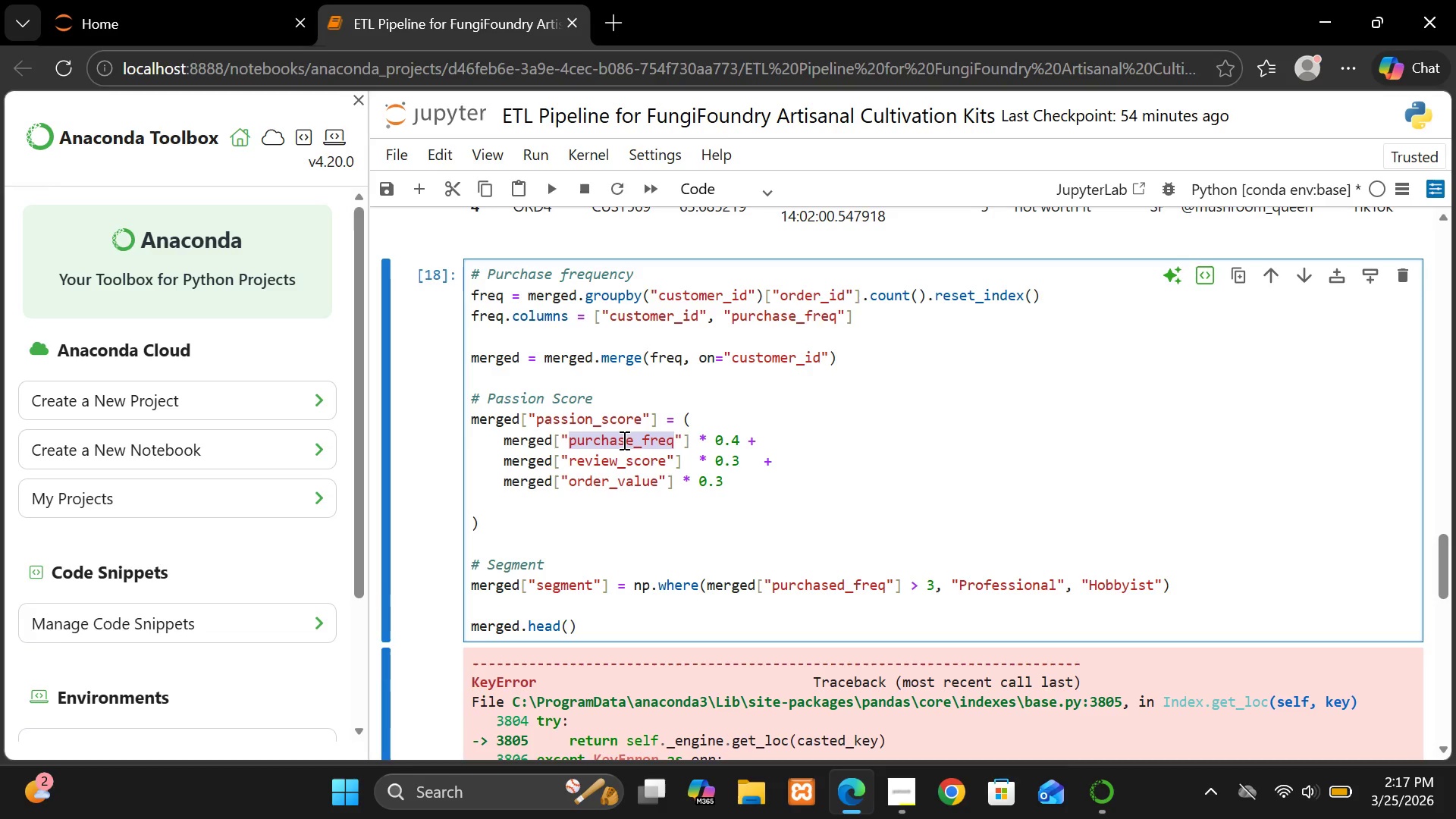 
key(Control+V)
 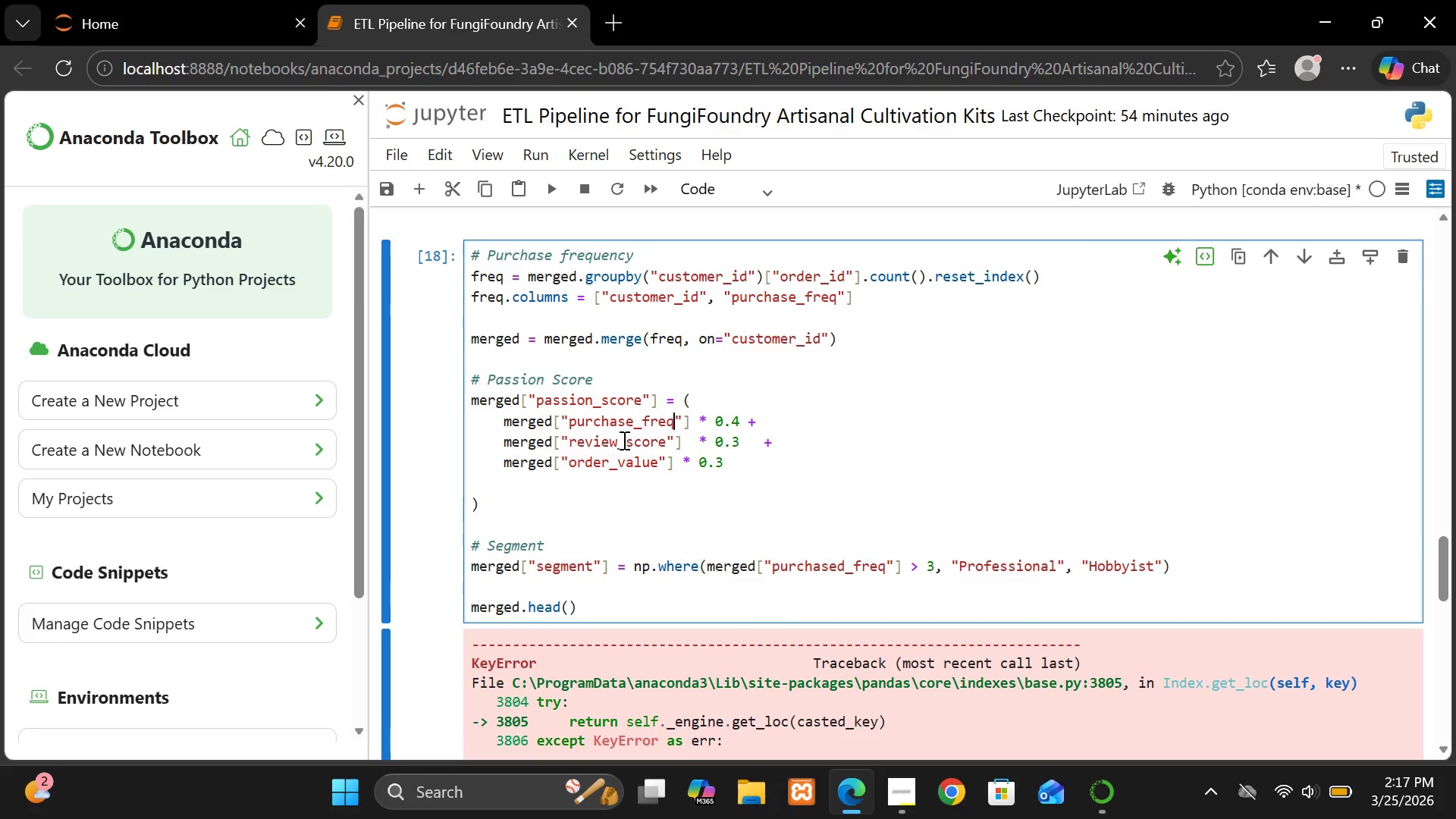 
key(Shift+ShiftRight)
 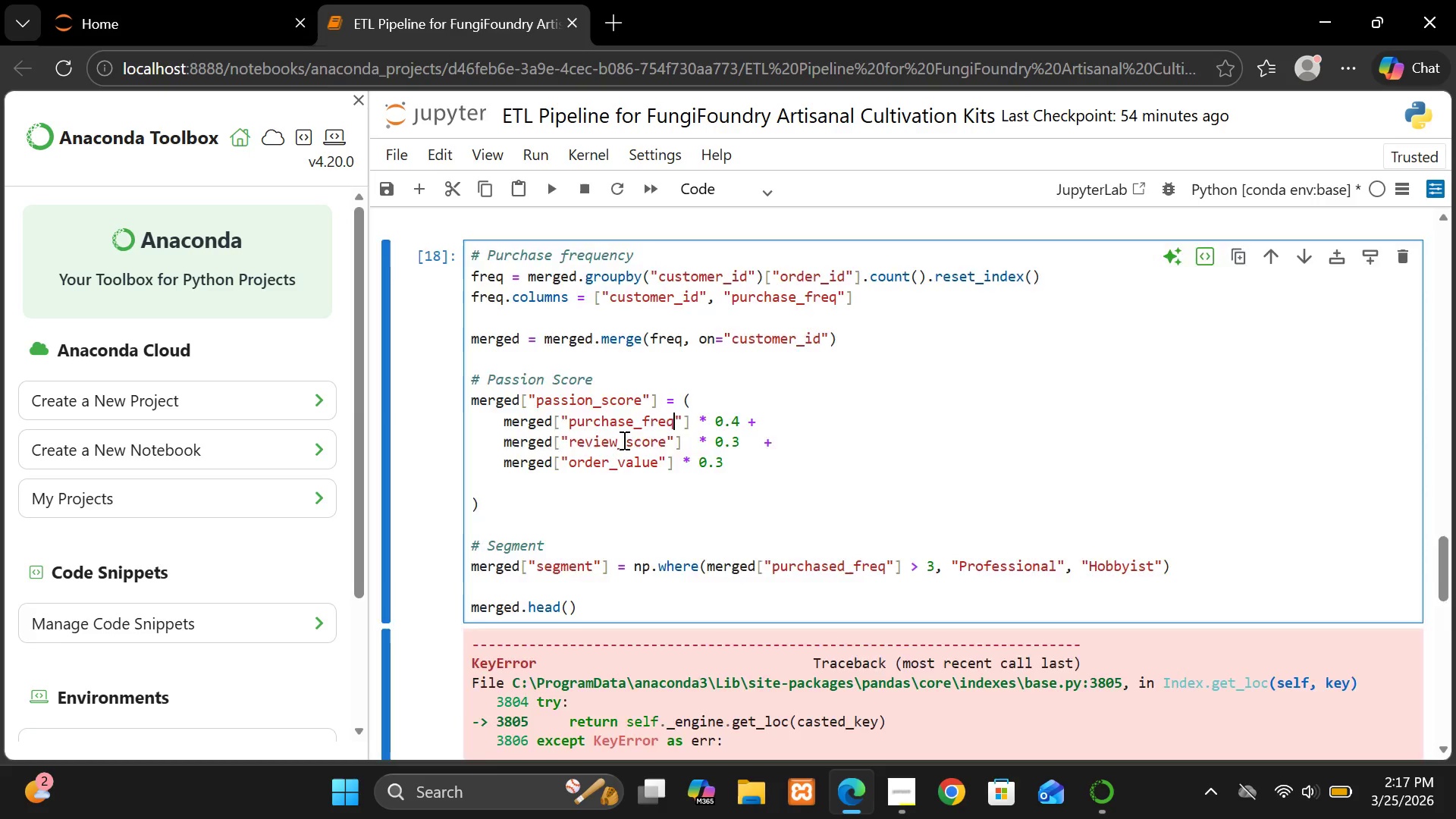 
key(Shift+Enter)
 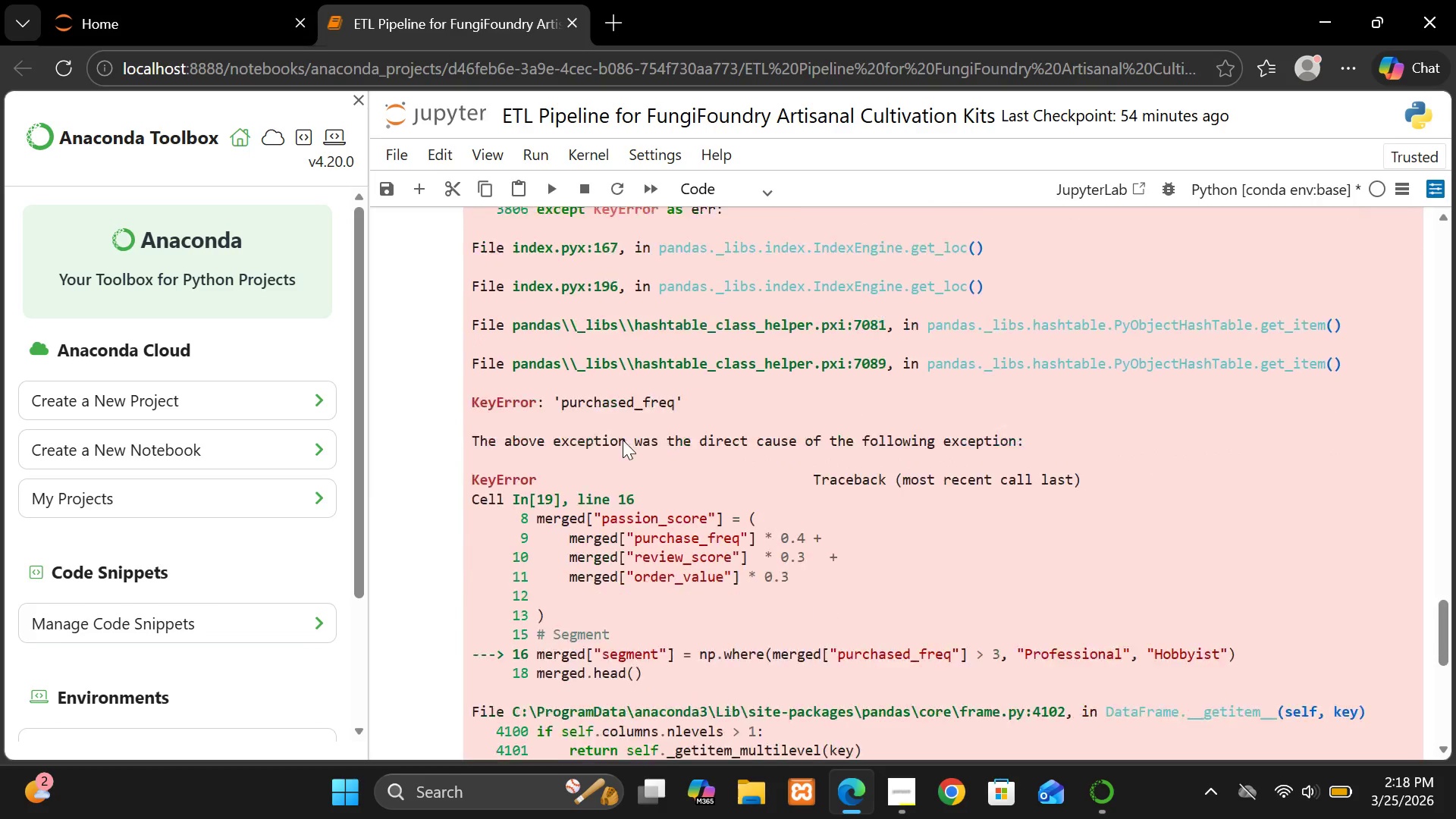 
wait(23.44)
 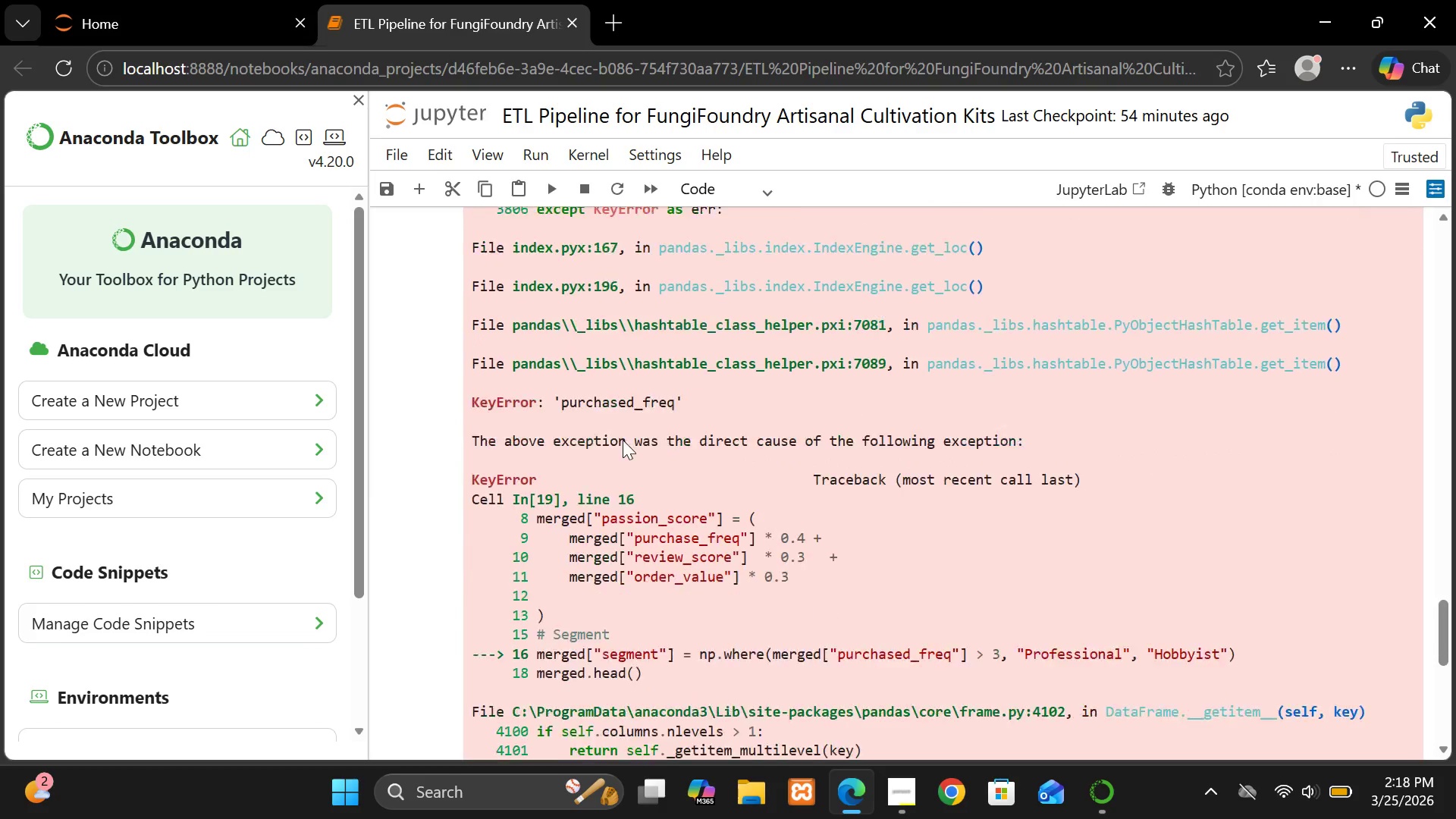 
left_click([844, 577])
 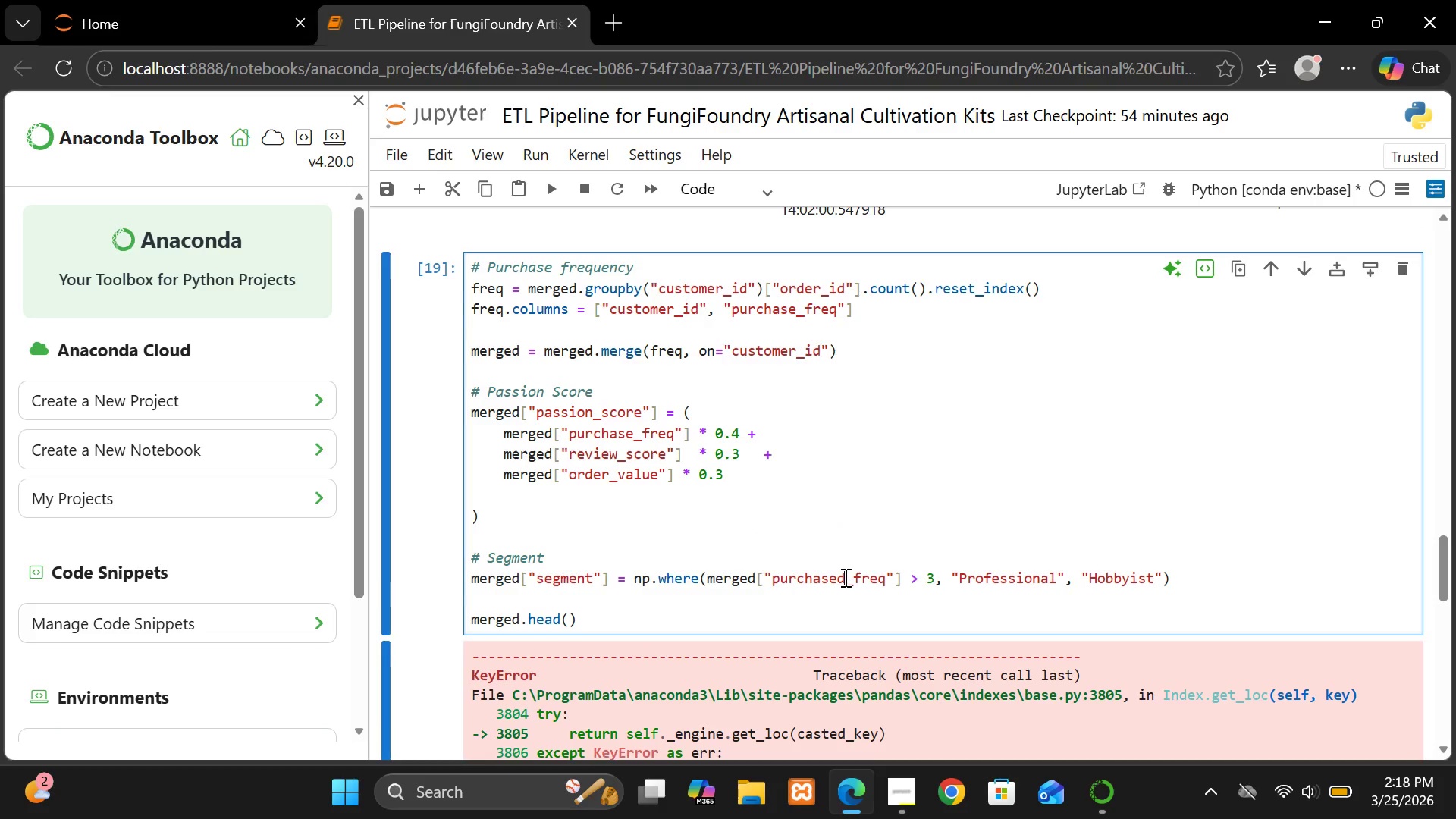 
key(Backspace)
 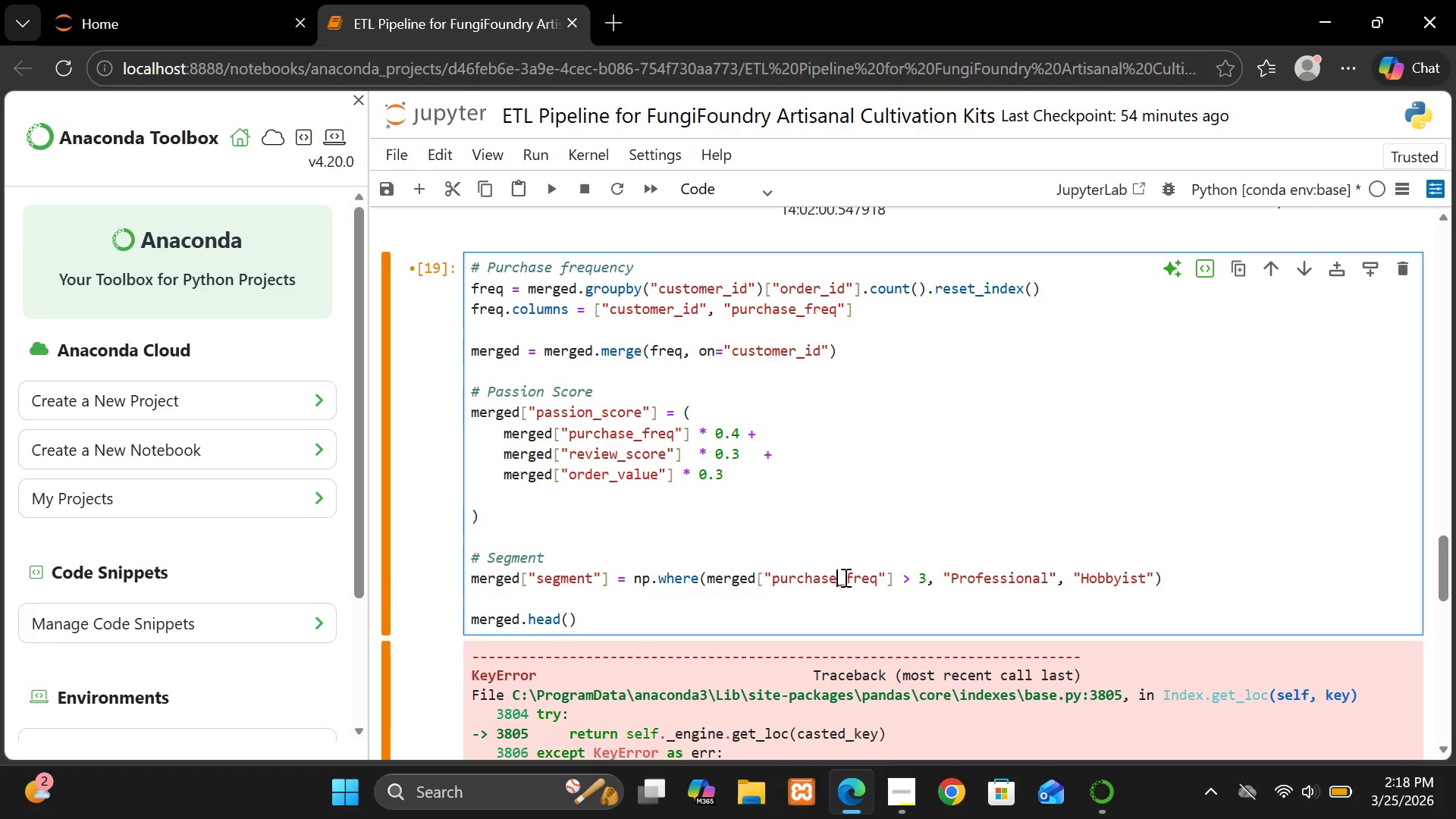 
key(Shift+ShiftRight)
 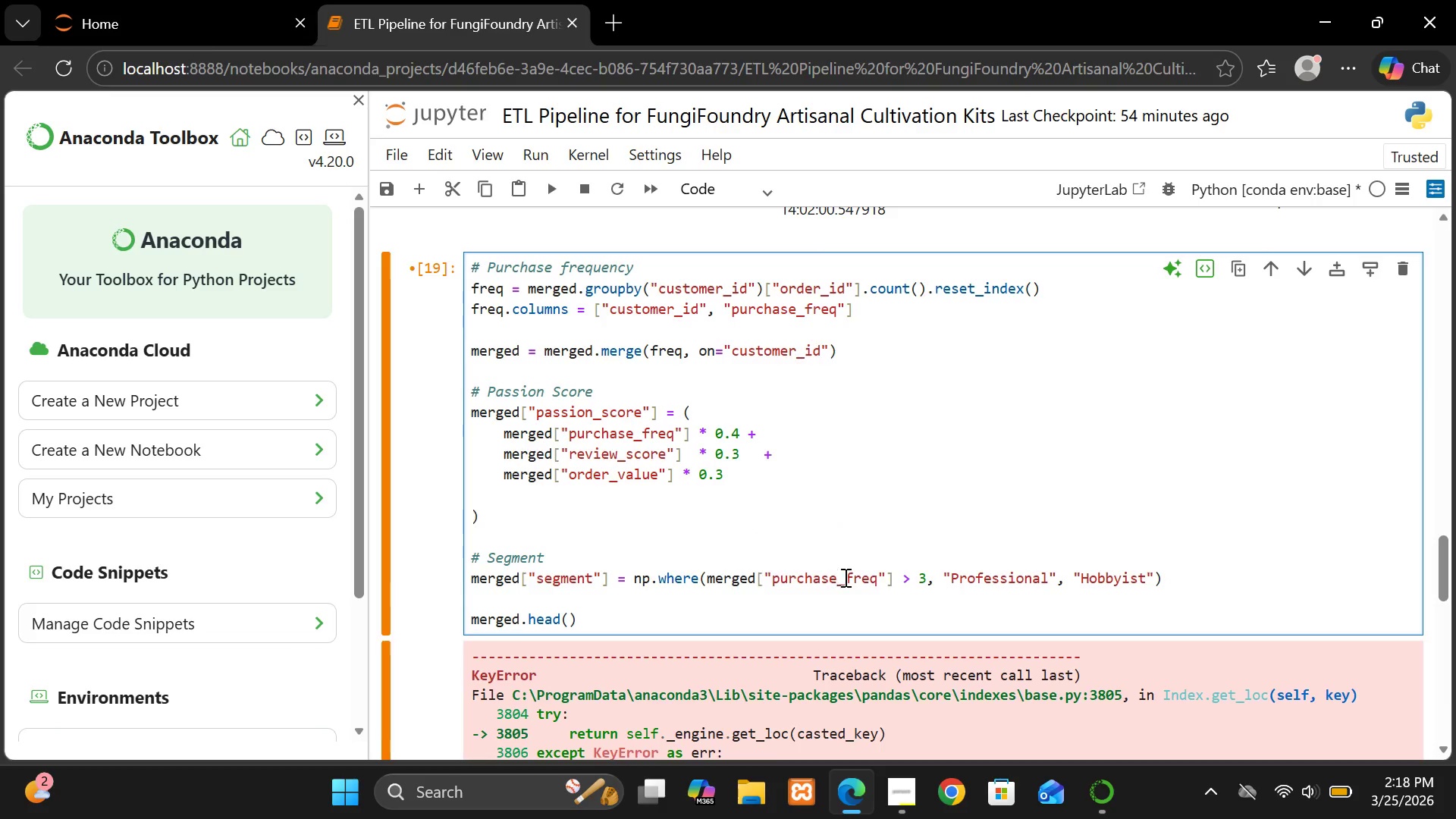 
key(Shift+Enter)
 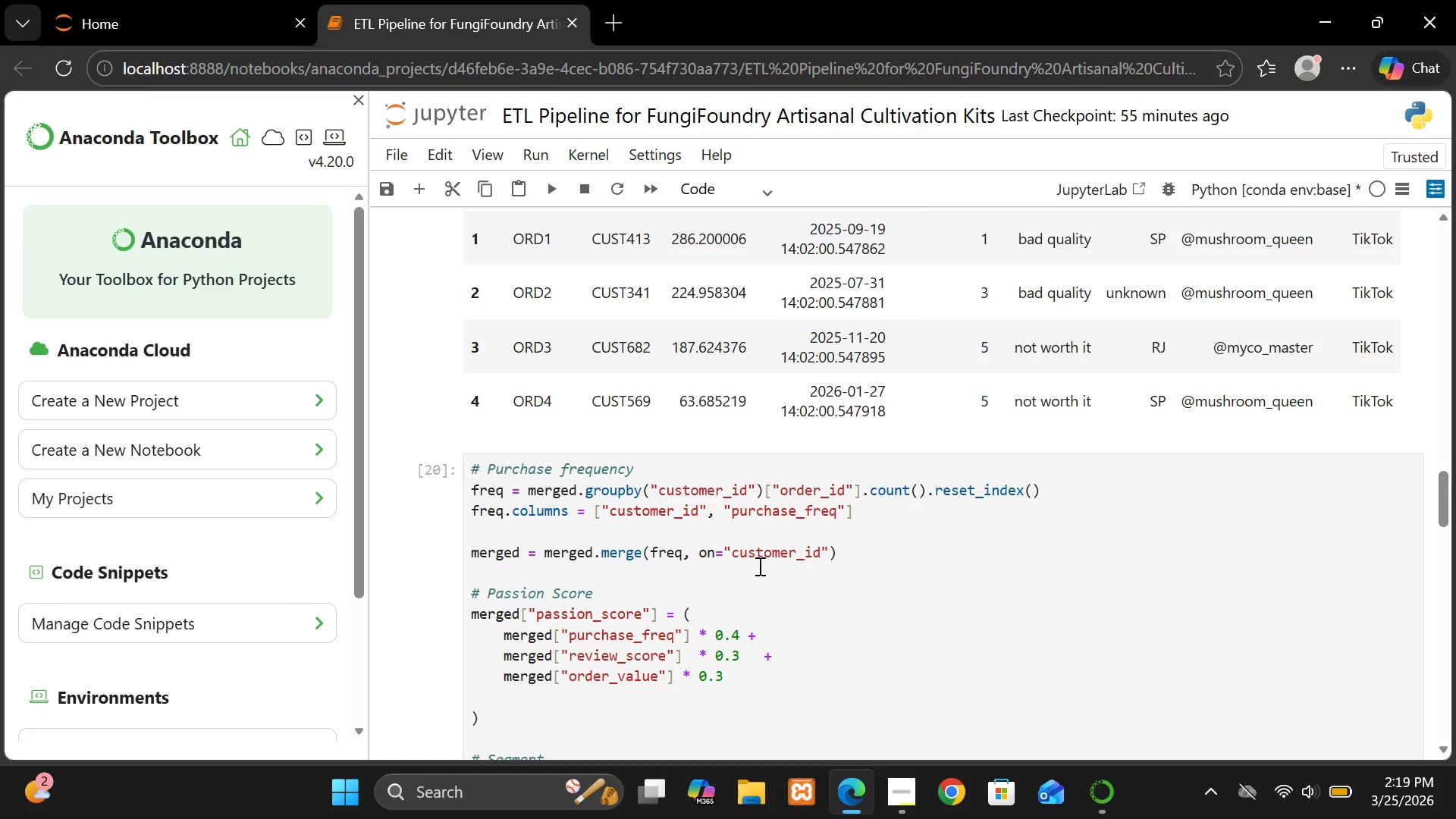 
wait(80.19)
 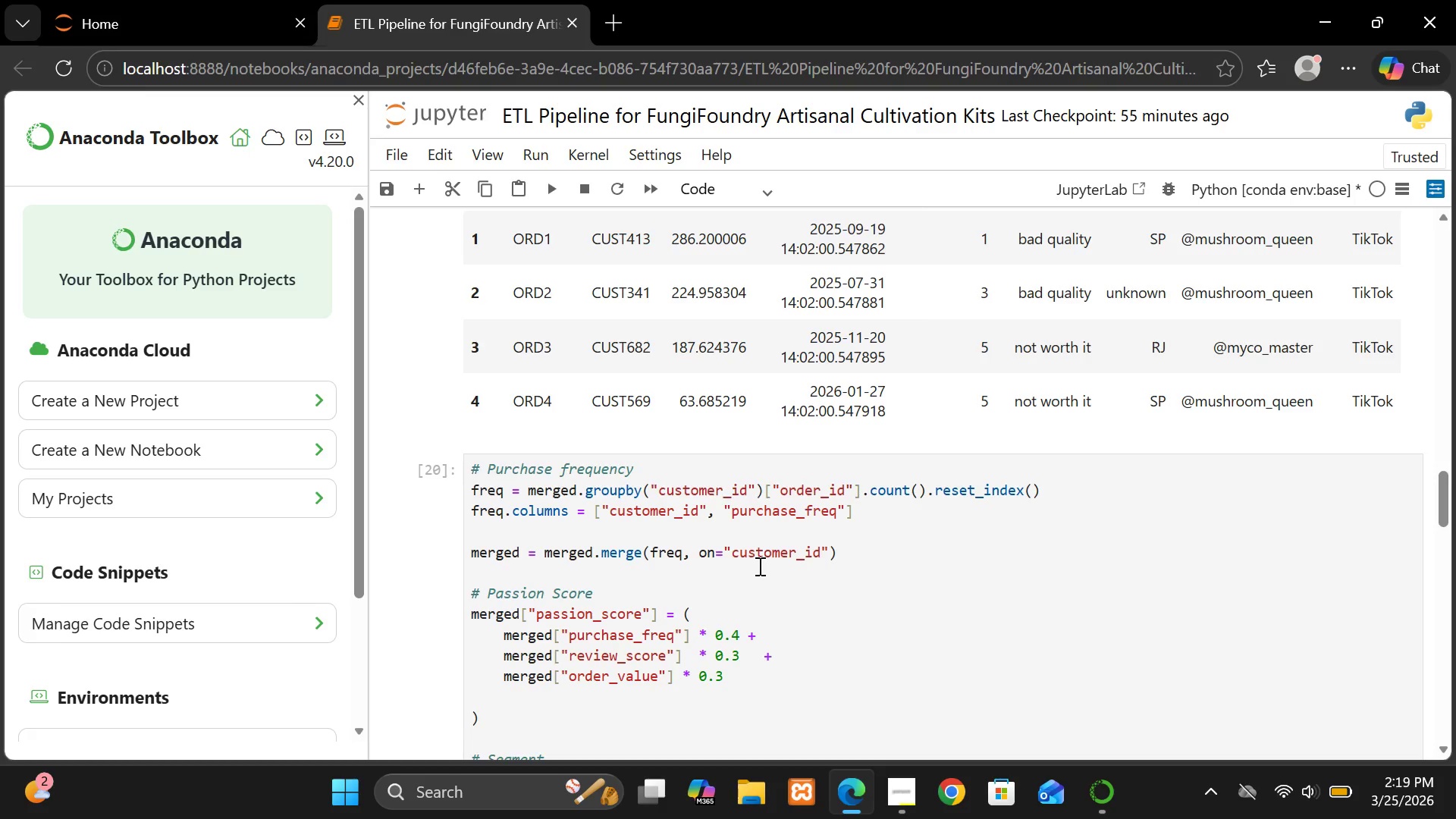 
double_click([585, 531])
 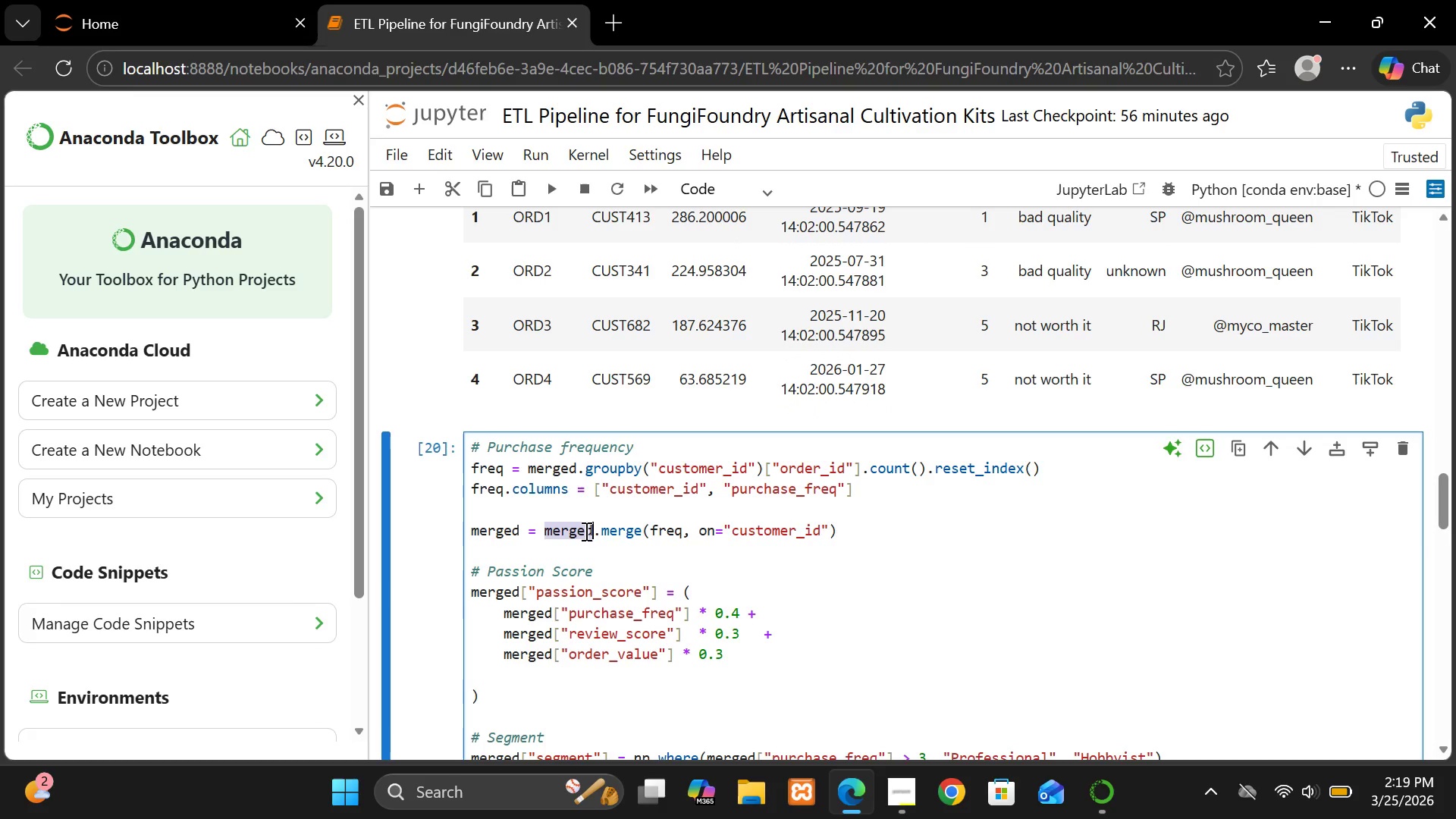 
triple_click([585, 531])
 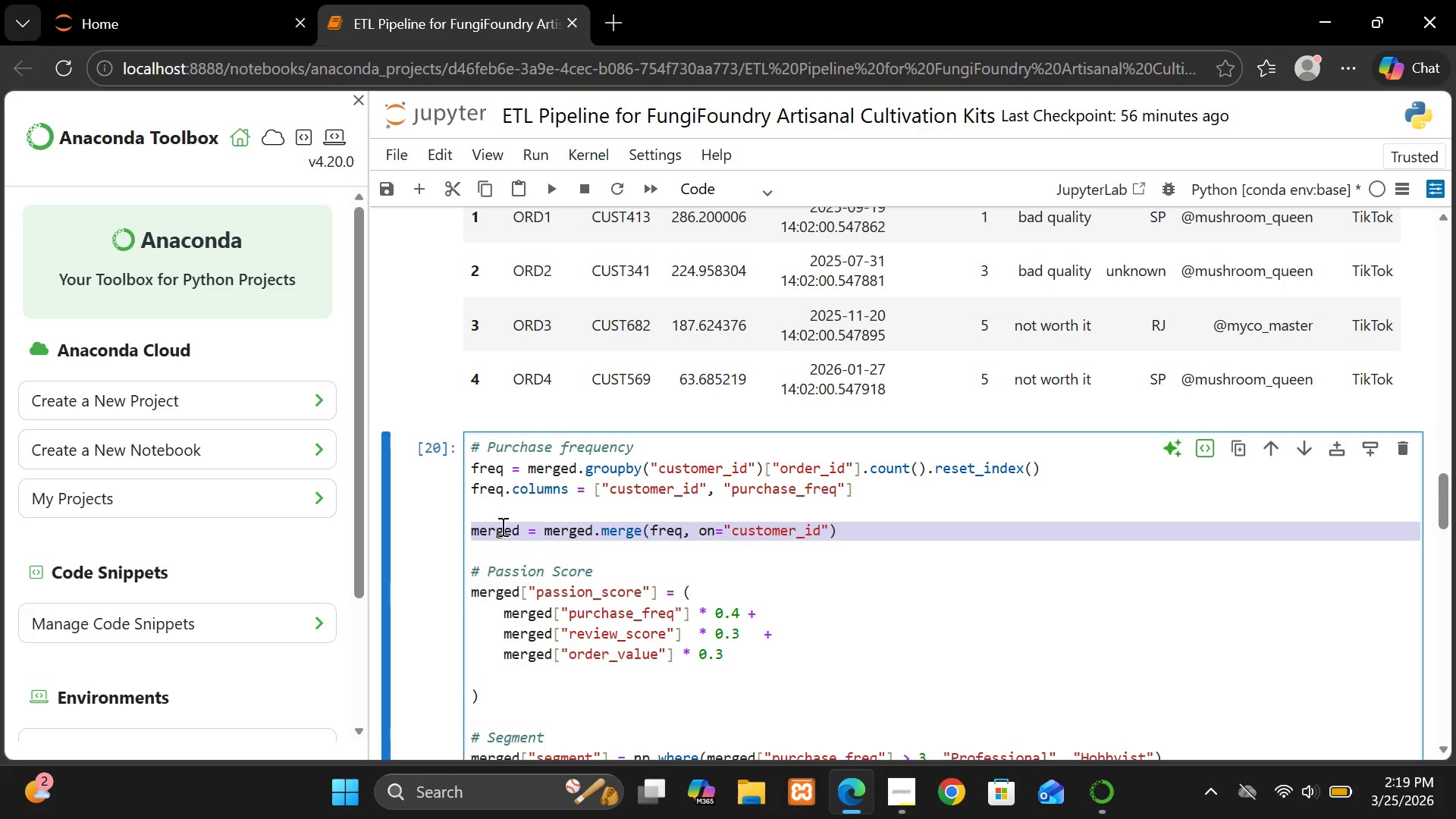 
left_click([469, 526])
 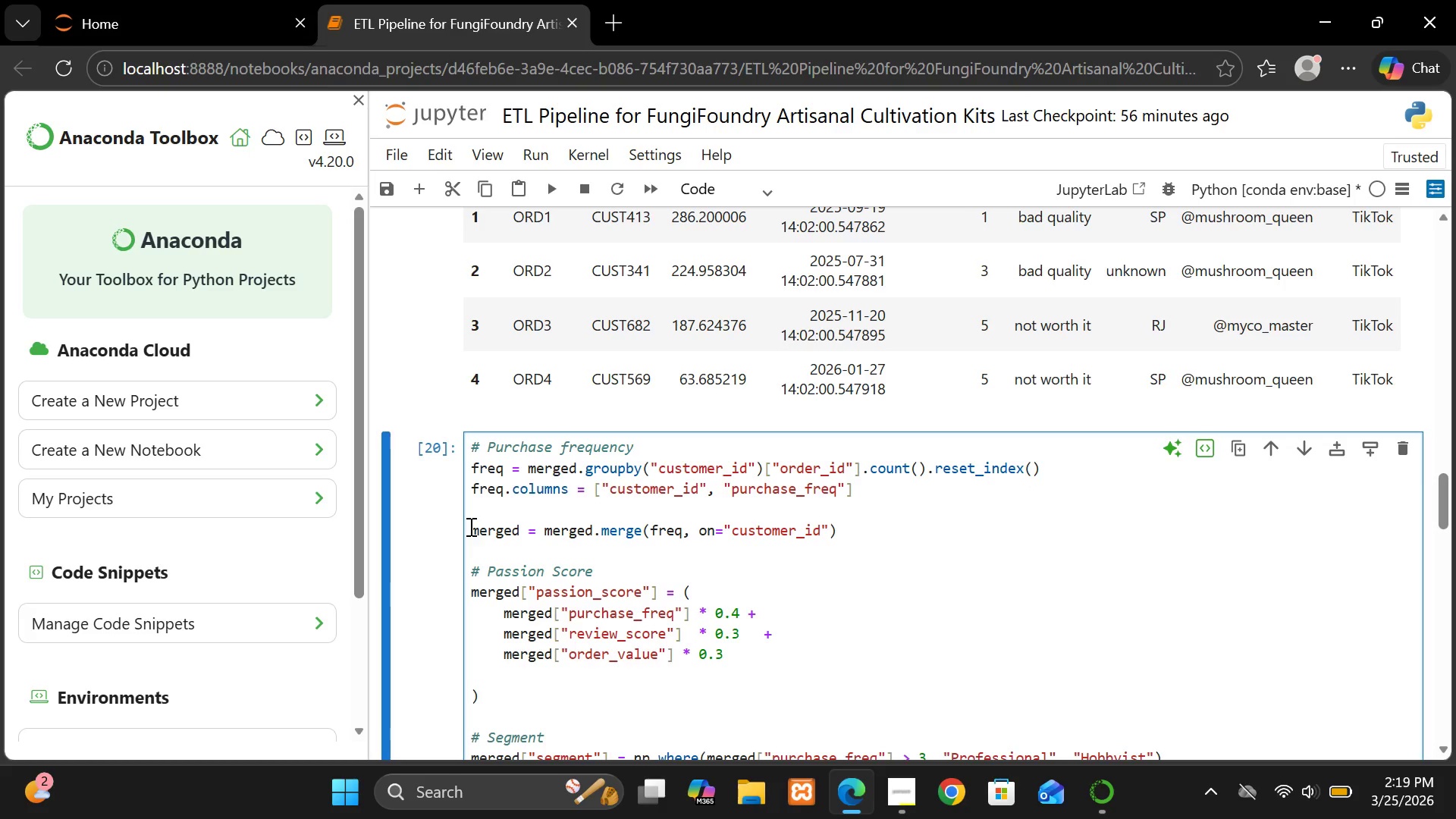 
key(Control+3)
 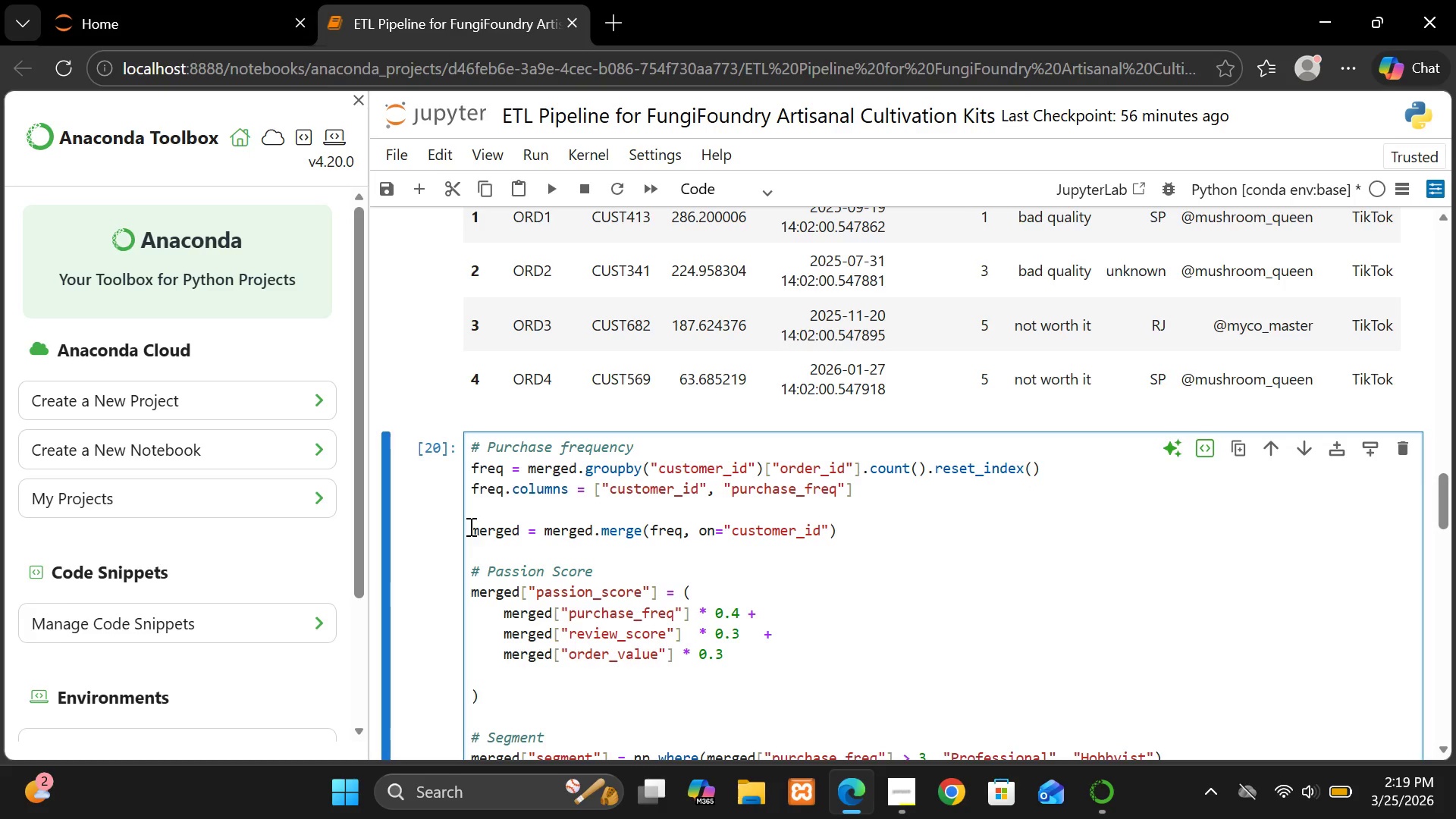 
hold_key(key=ControlLeft, duration=2.17)
left_click([469, 533])
 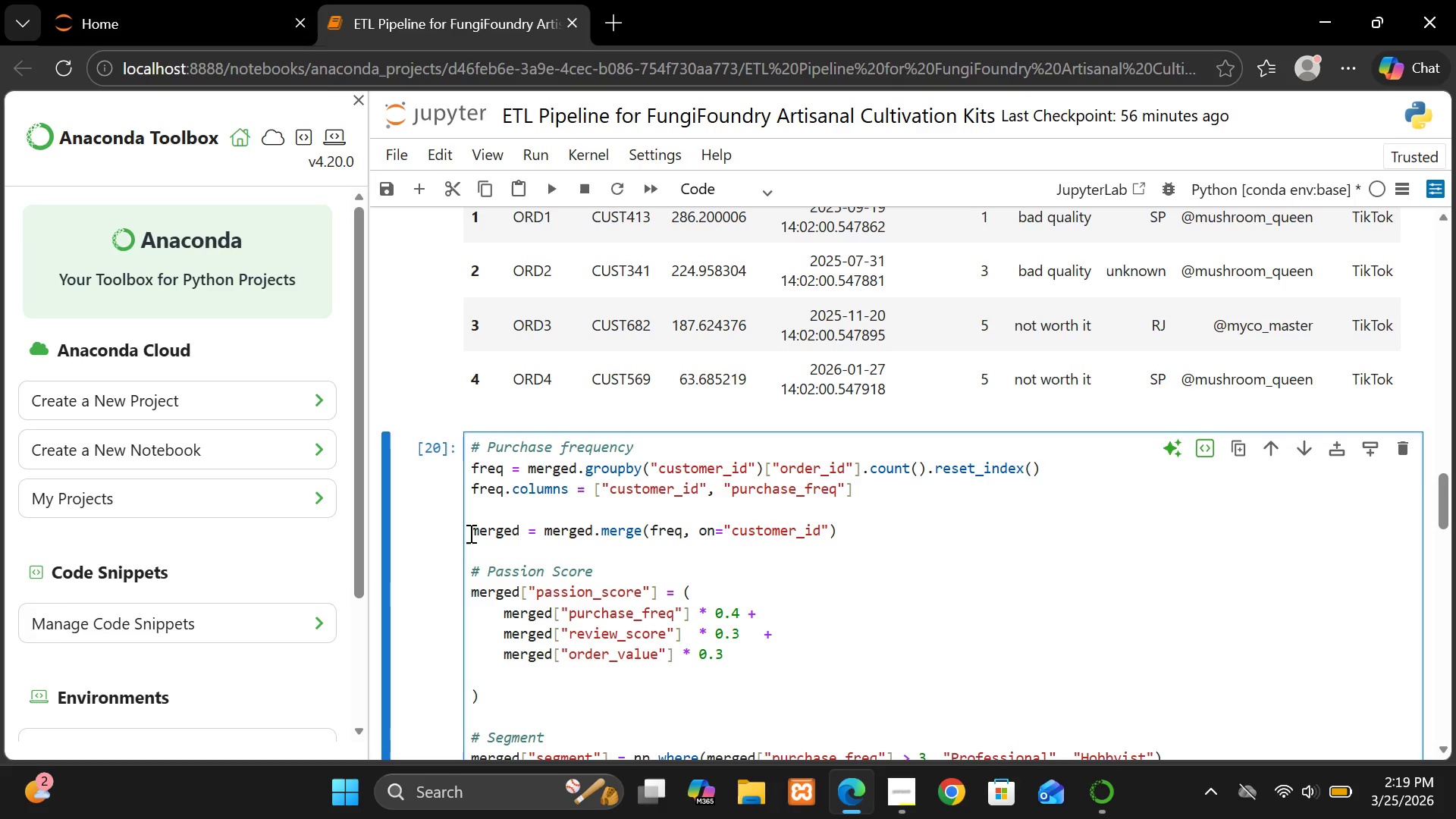 
hold_key(key=ControlLeft, duration=0.45)
 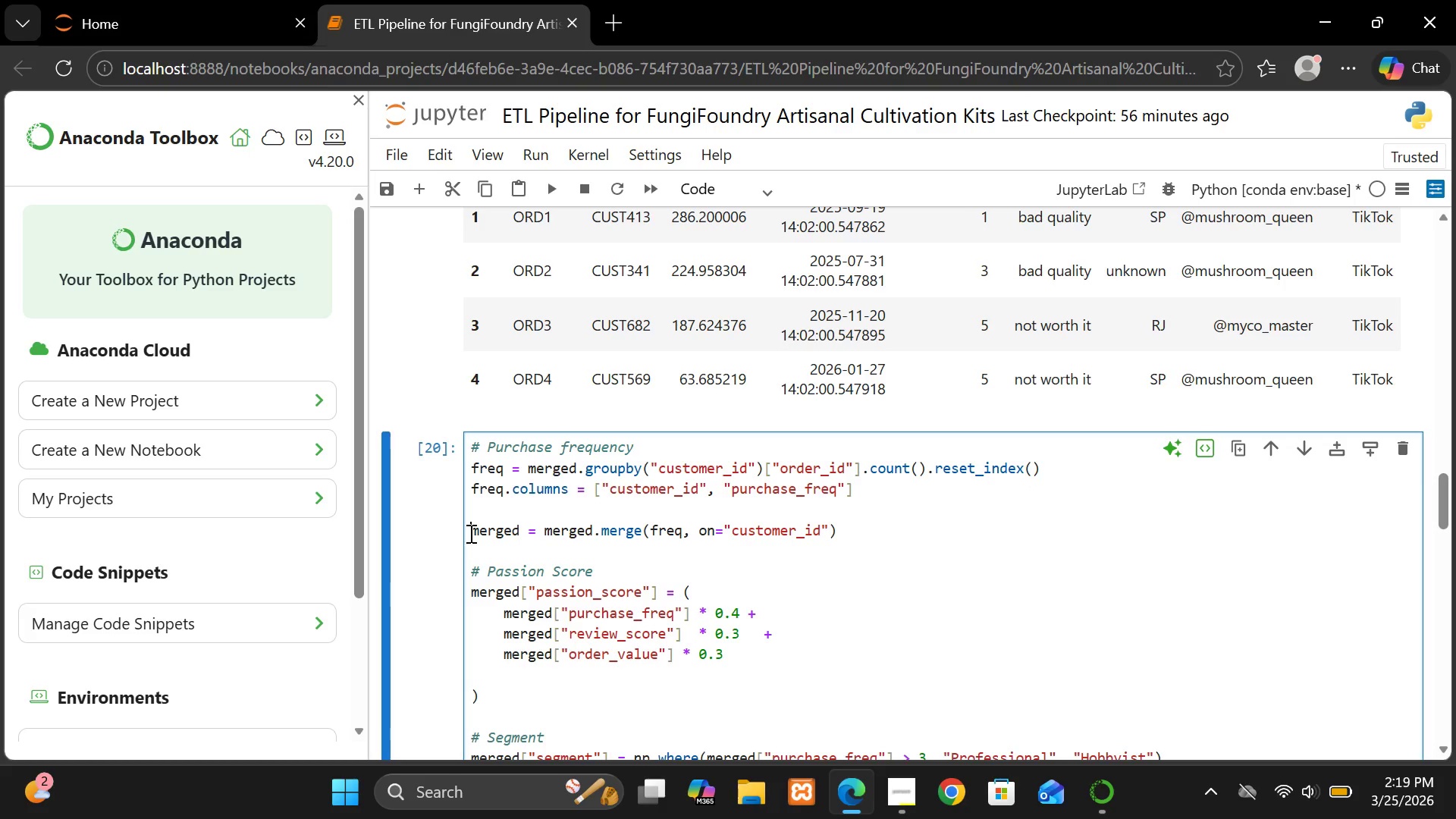 
key(Shift+3)
 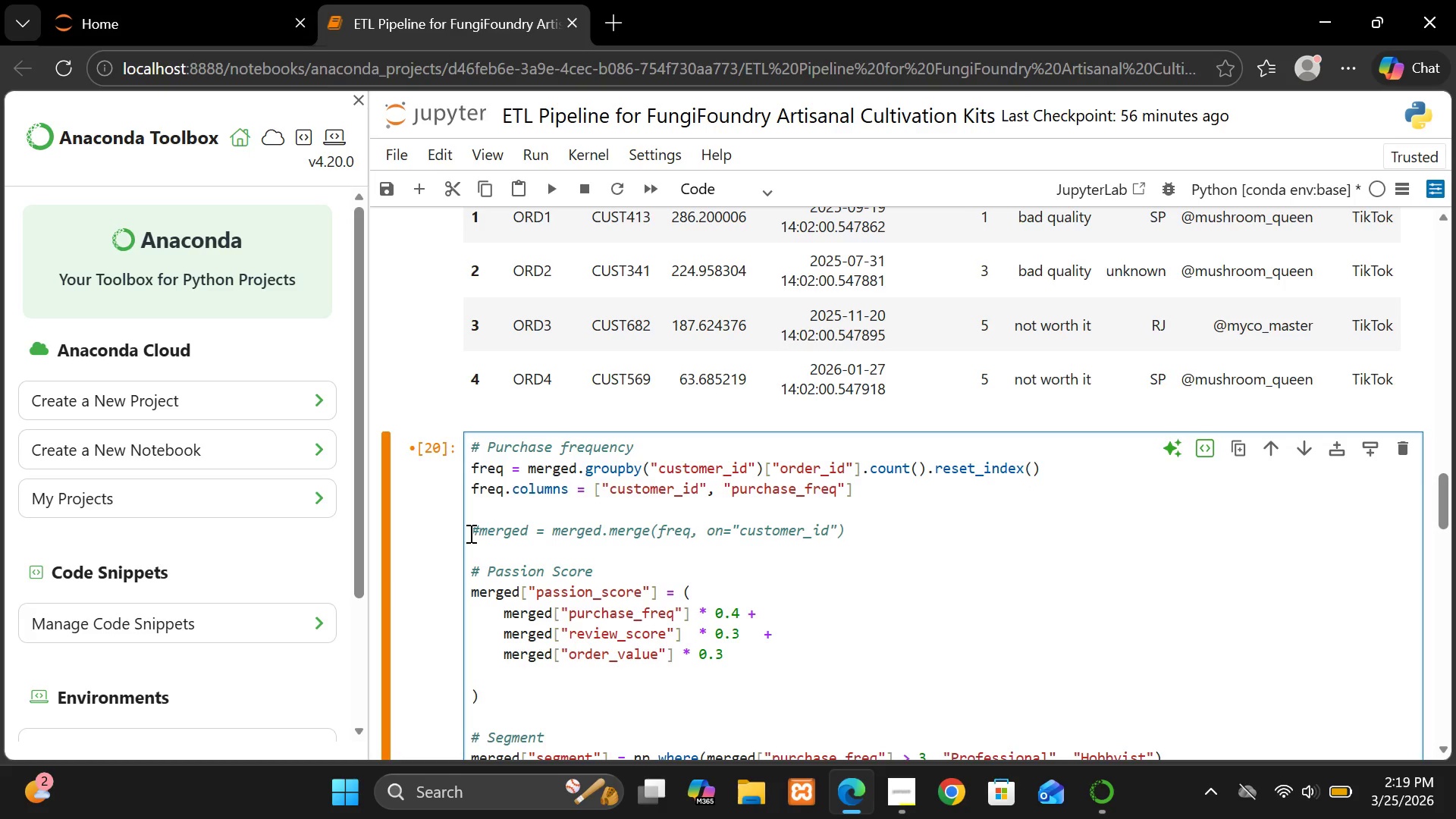 
key(Shift+ShiftRight)
 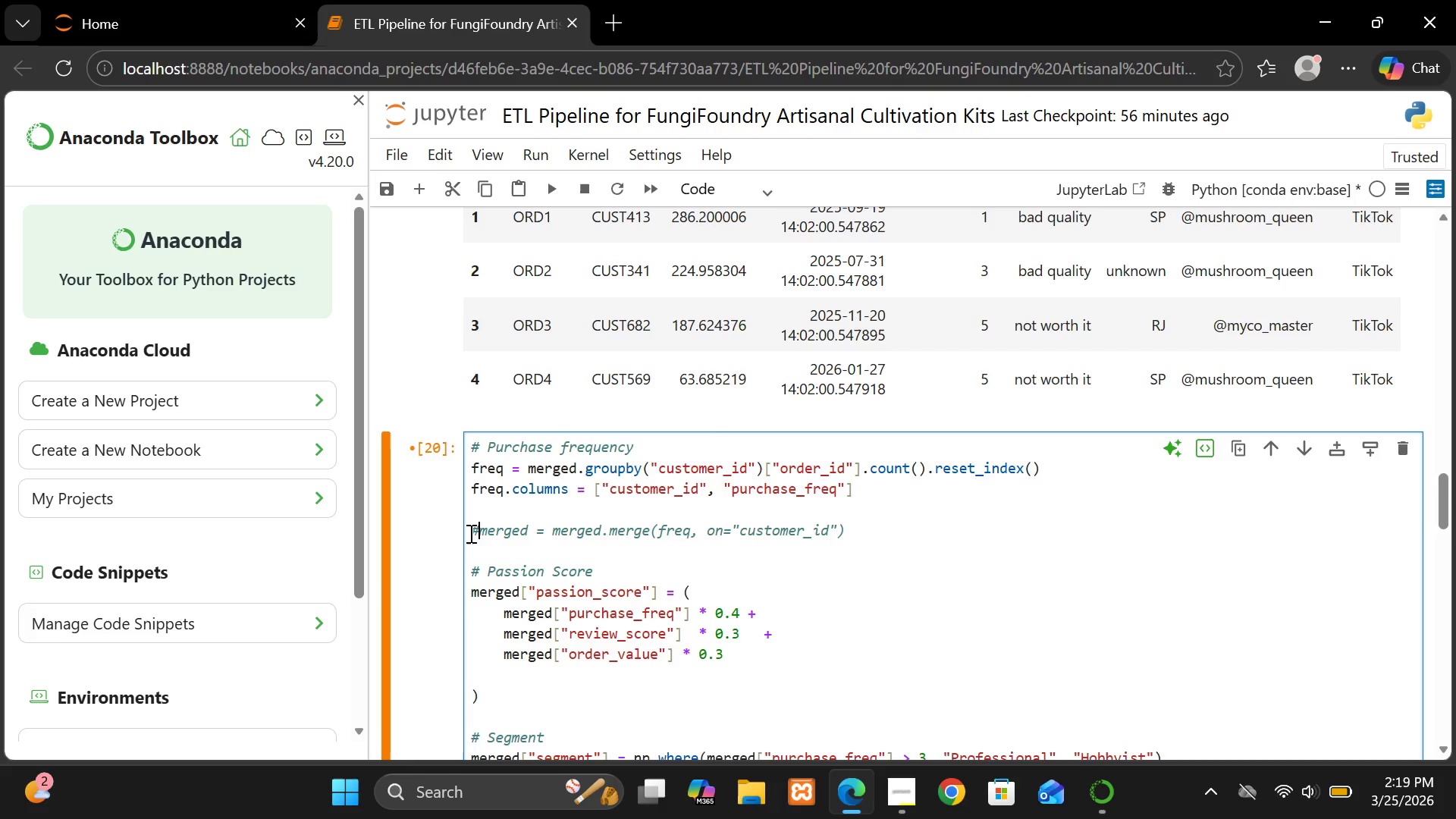 
key(Shift+Enter)
 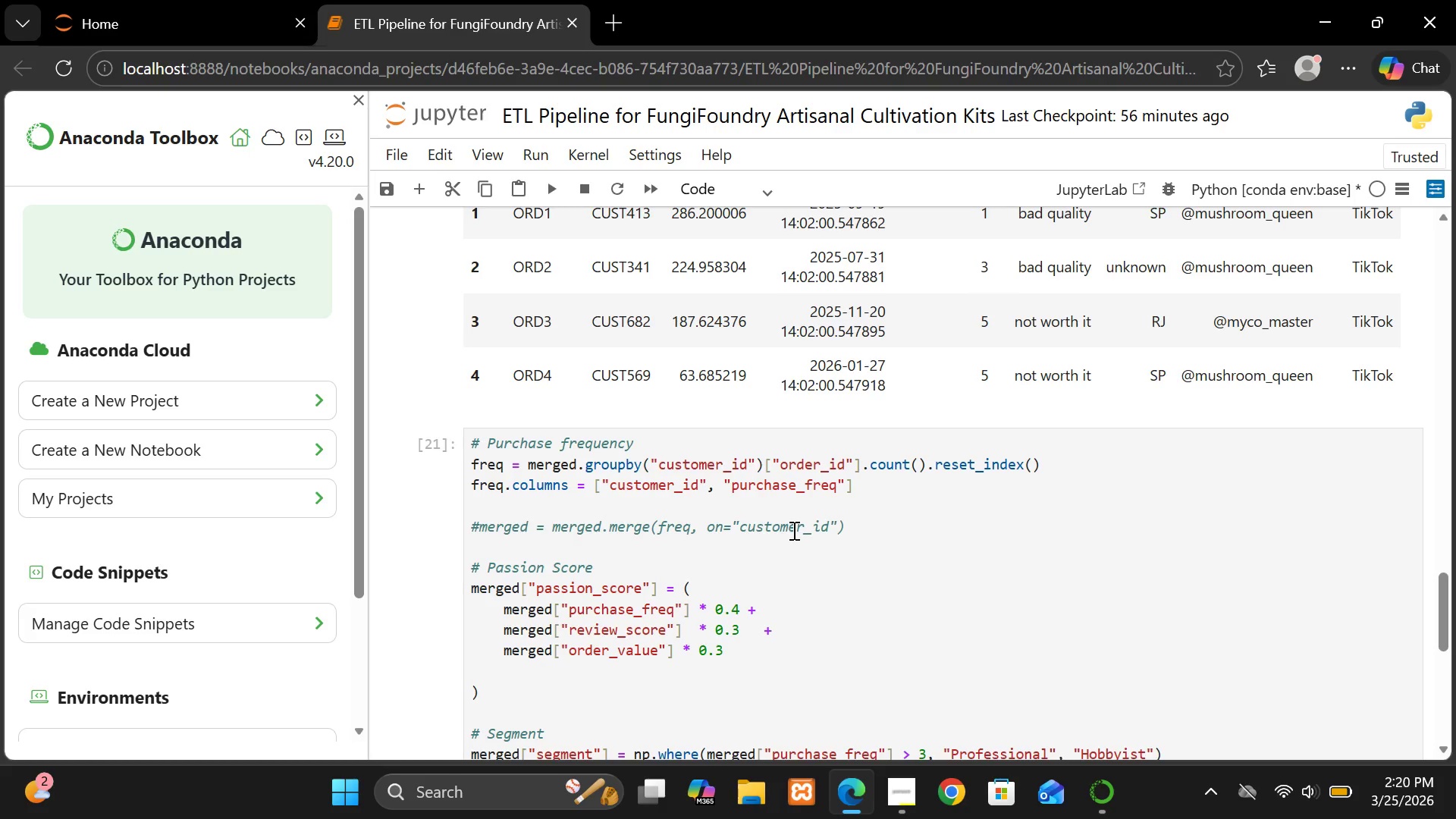 
wait(39.61)
 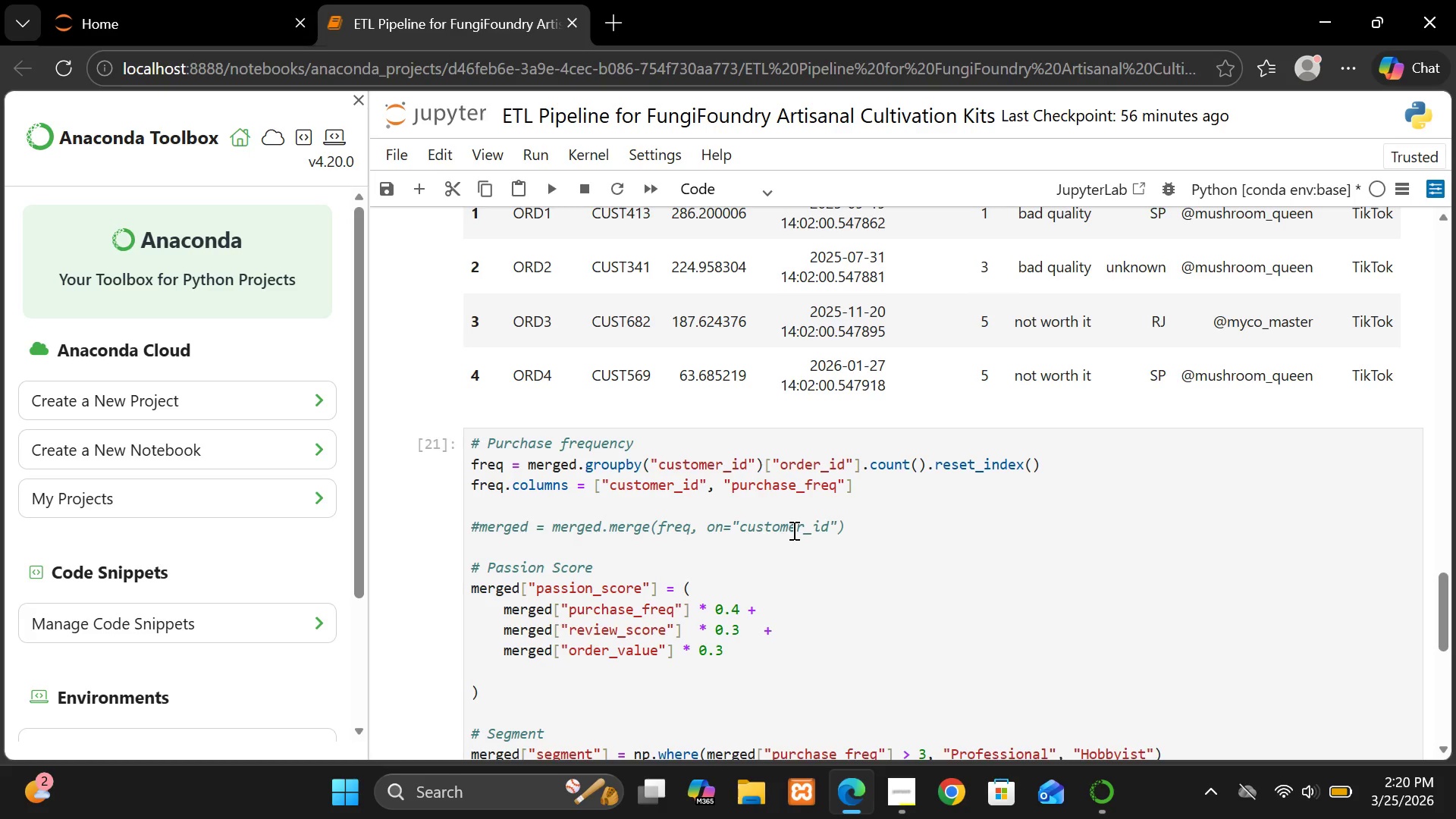 
left_click([482, 522])
 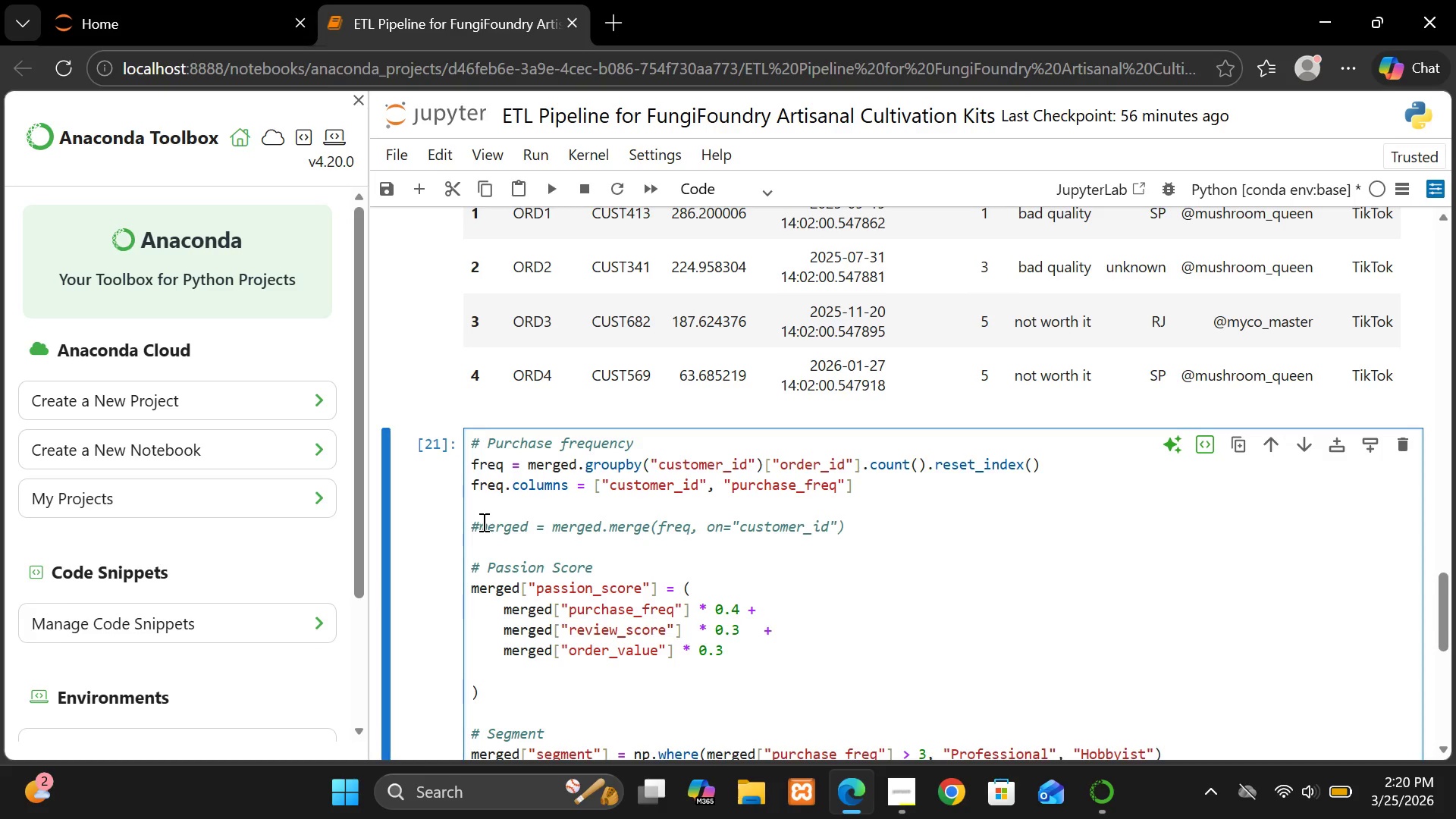 
key(Backspace)
 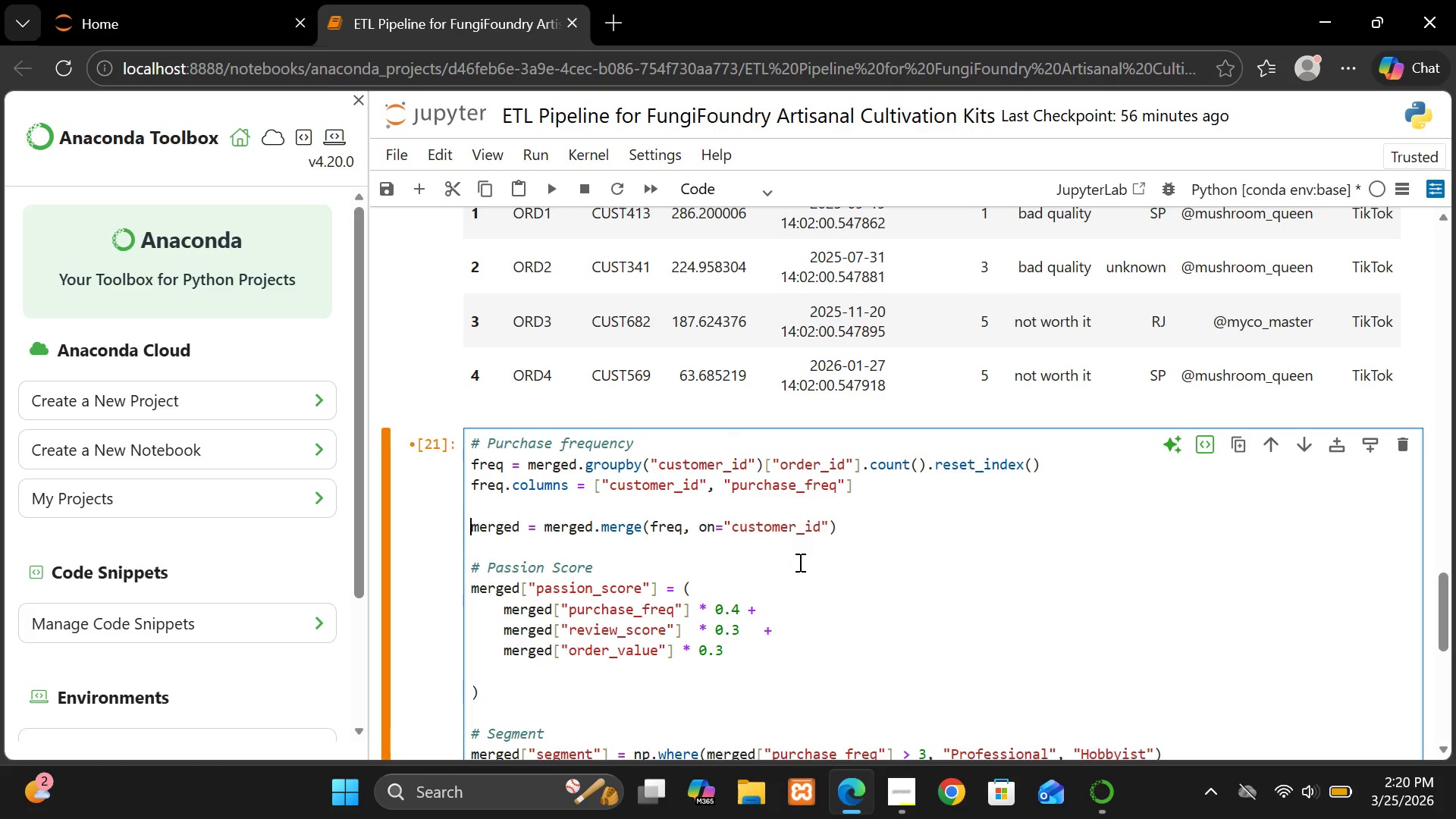 
wait(6.48)
 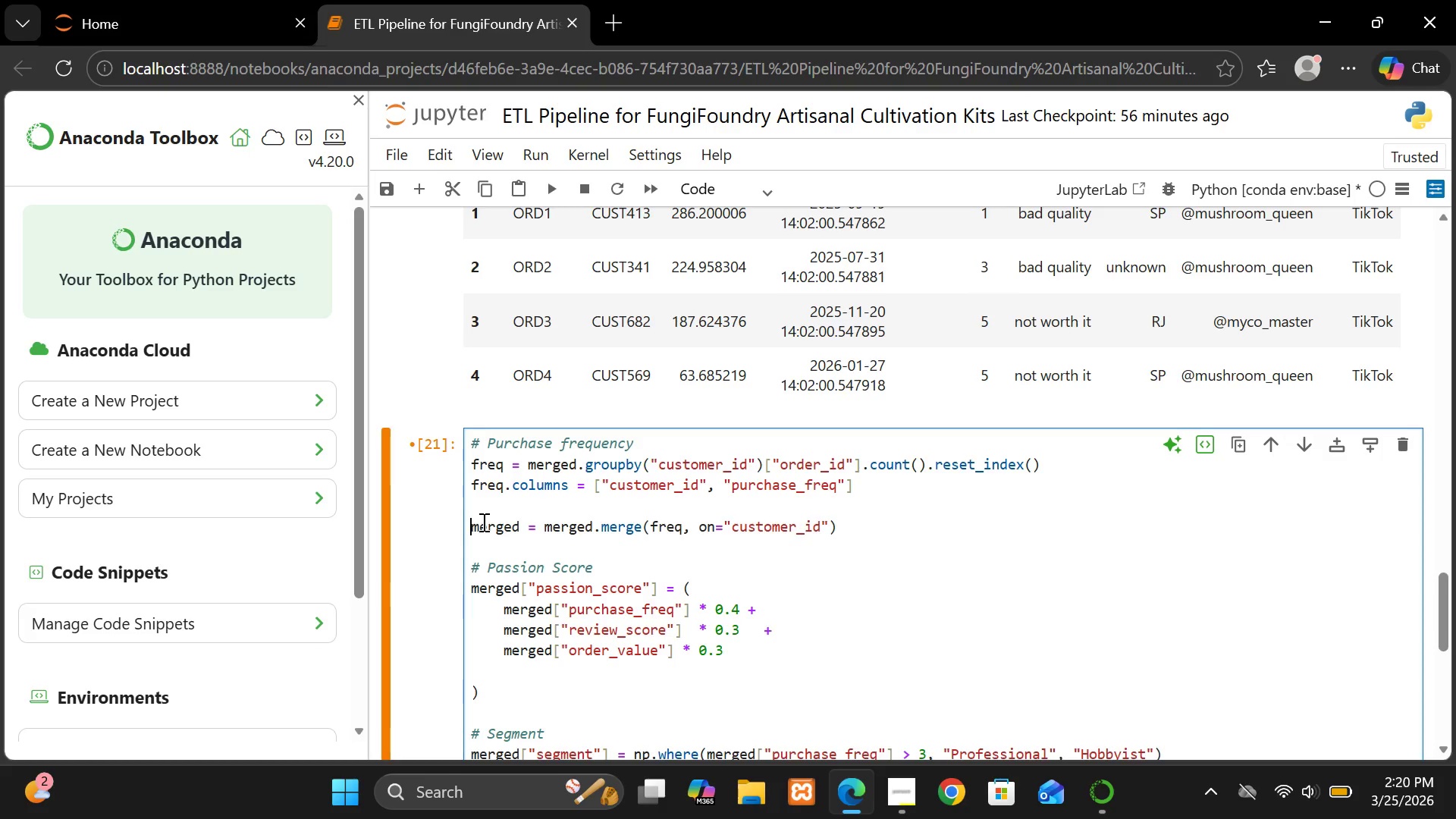 
left_click([711, 529])
 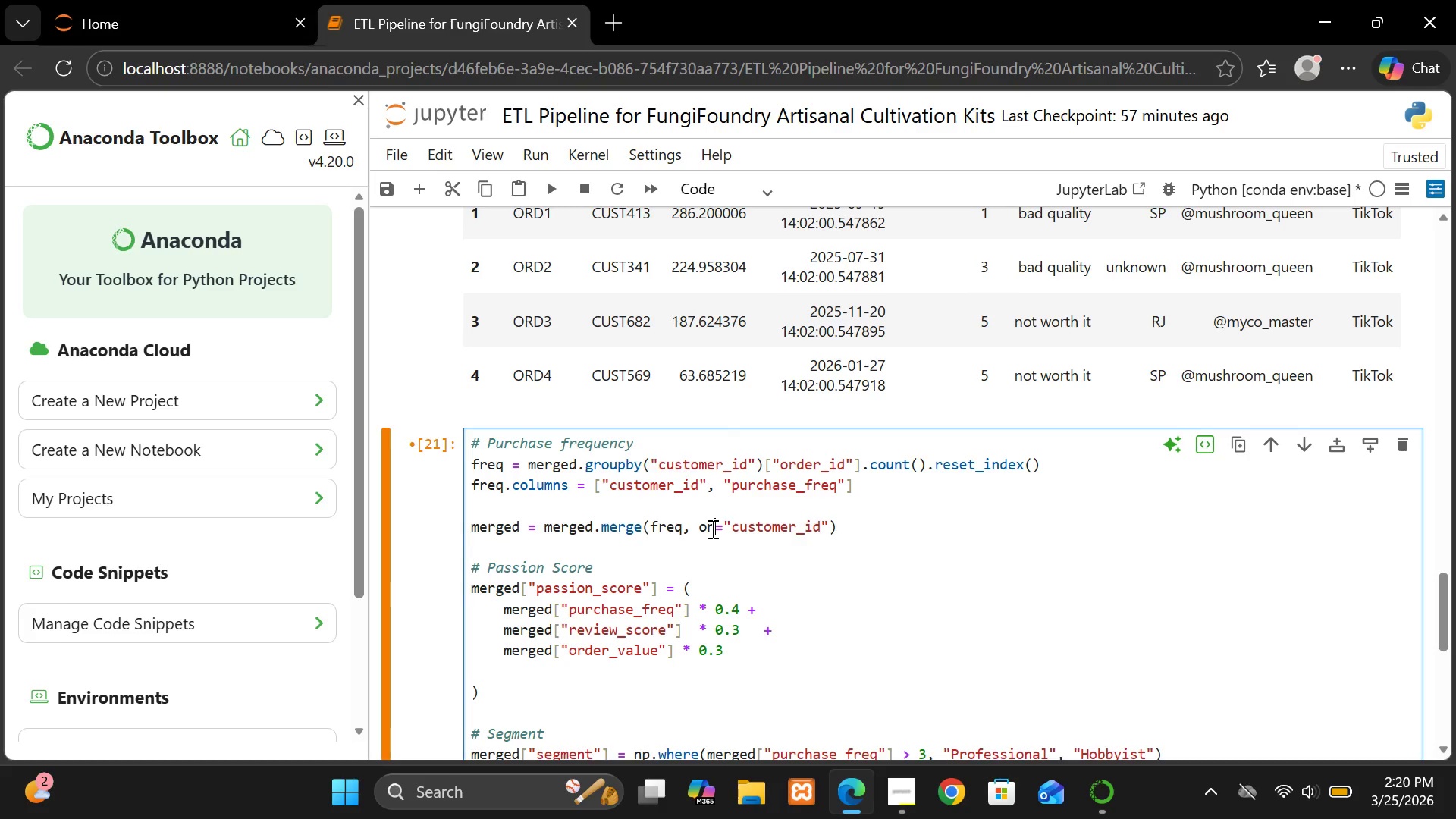 
key(Space)
 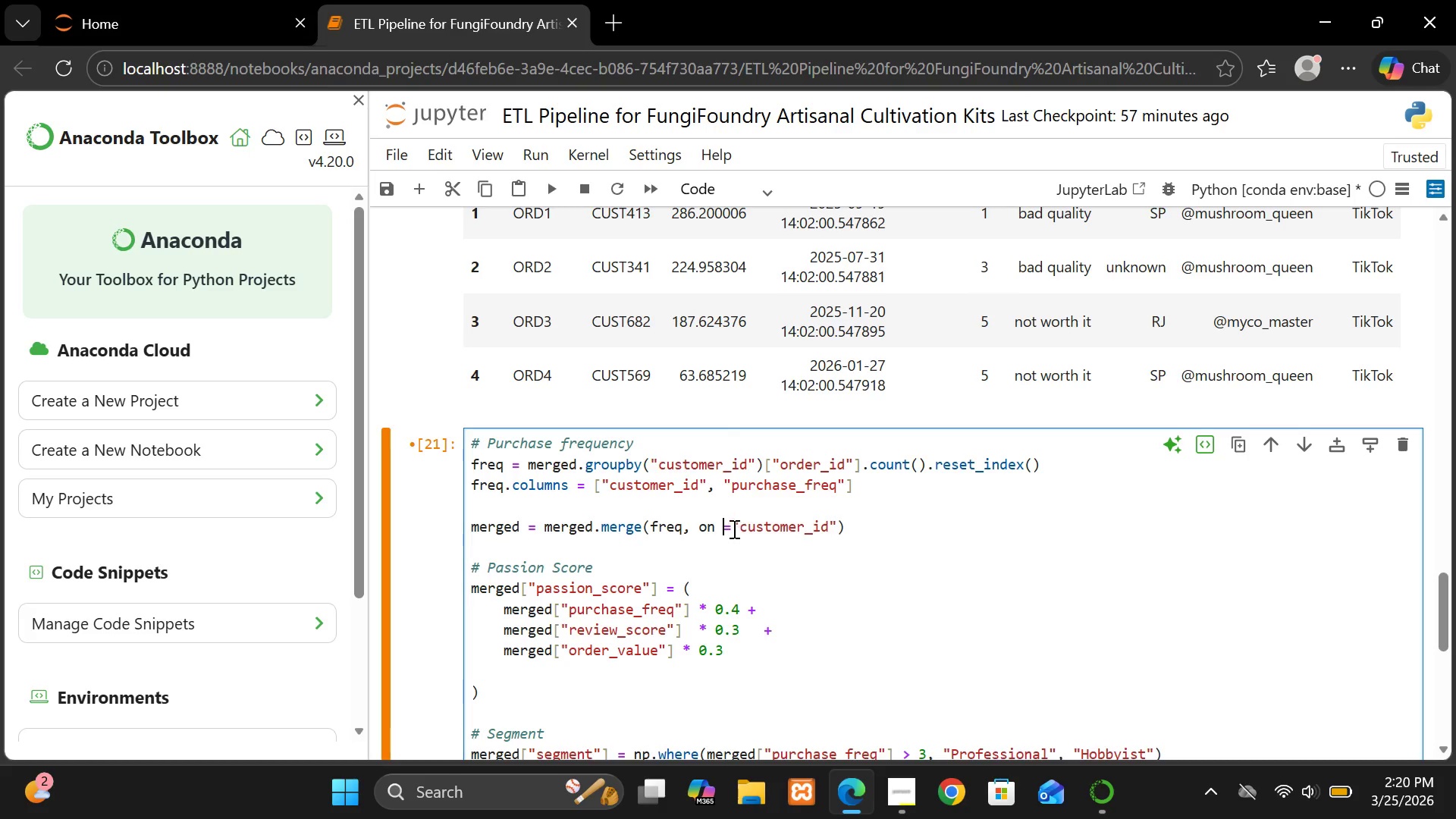 
left_click([732, 528])
 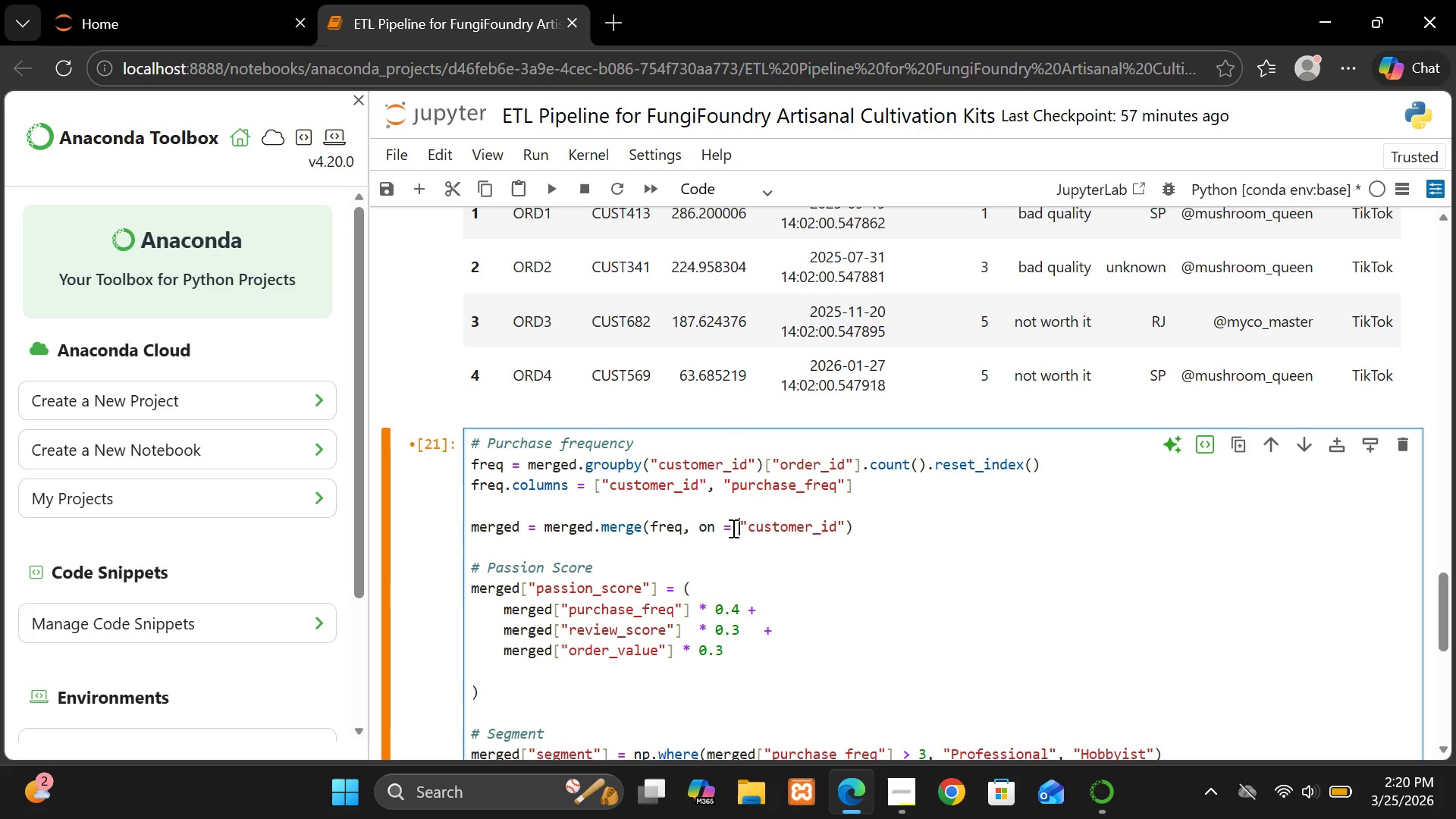 
key(Space)
 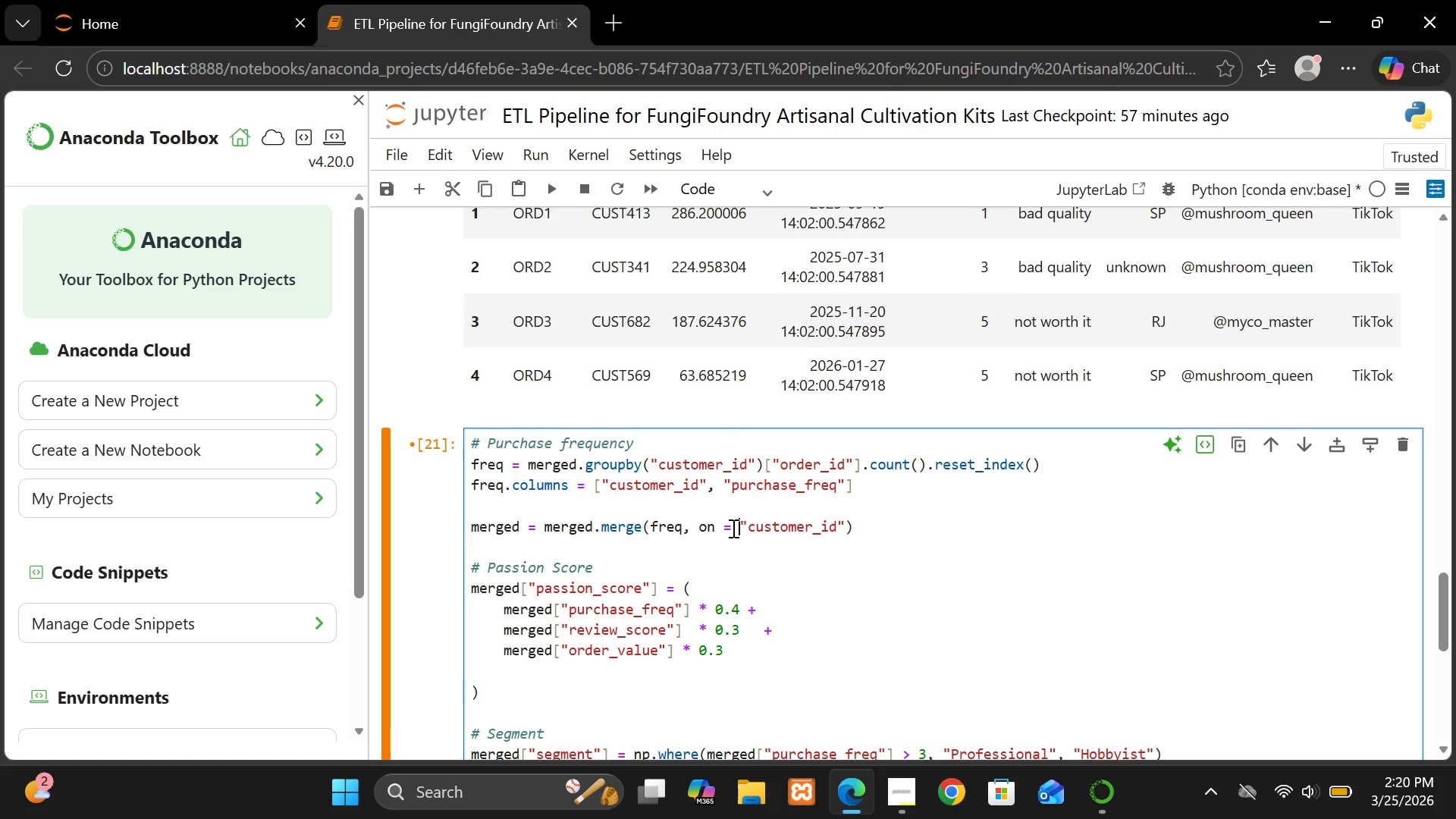 
key(Shift+ShiftRight)
 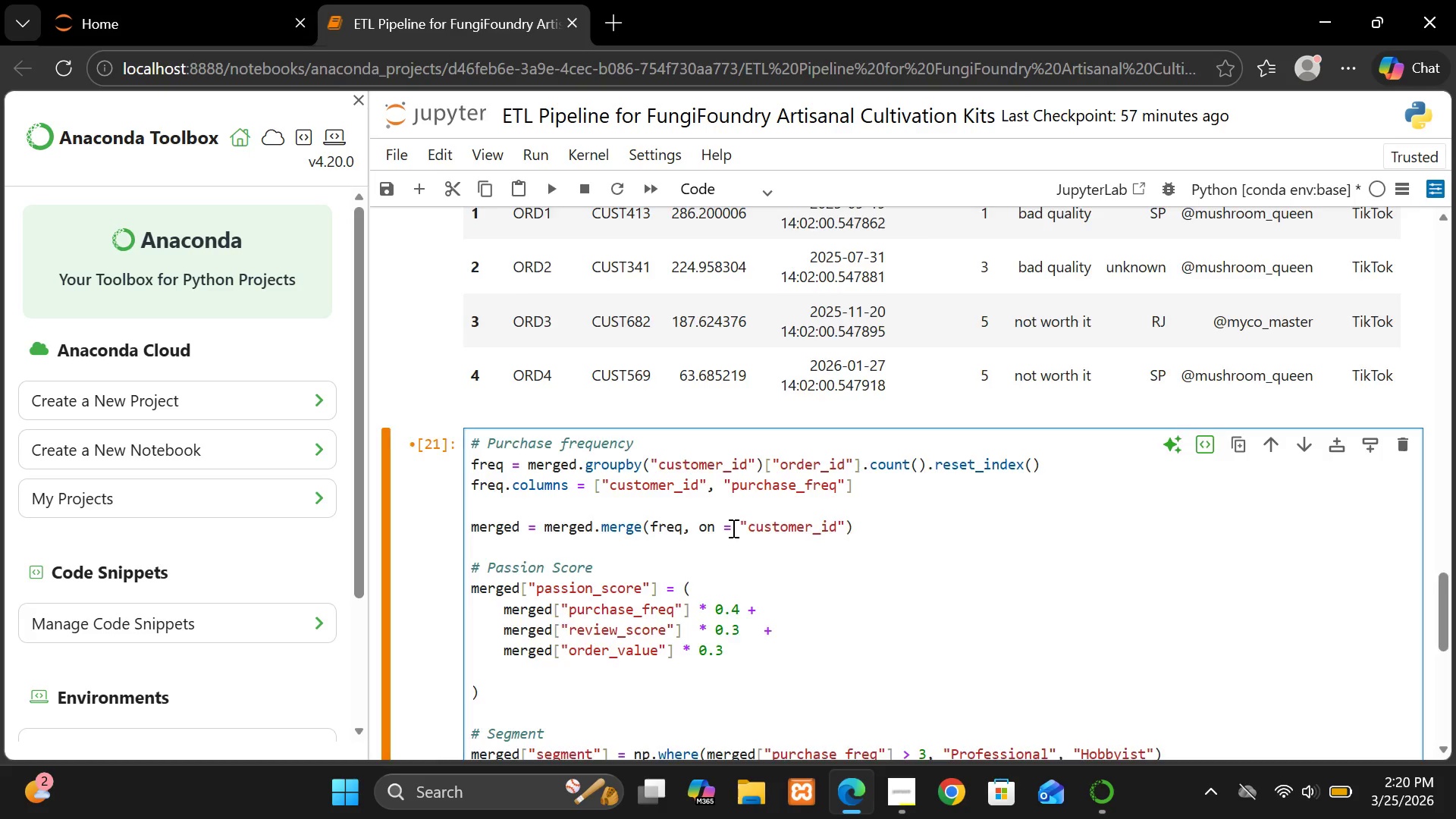 
key(Shift+Enter)
 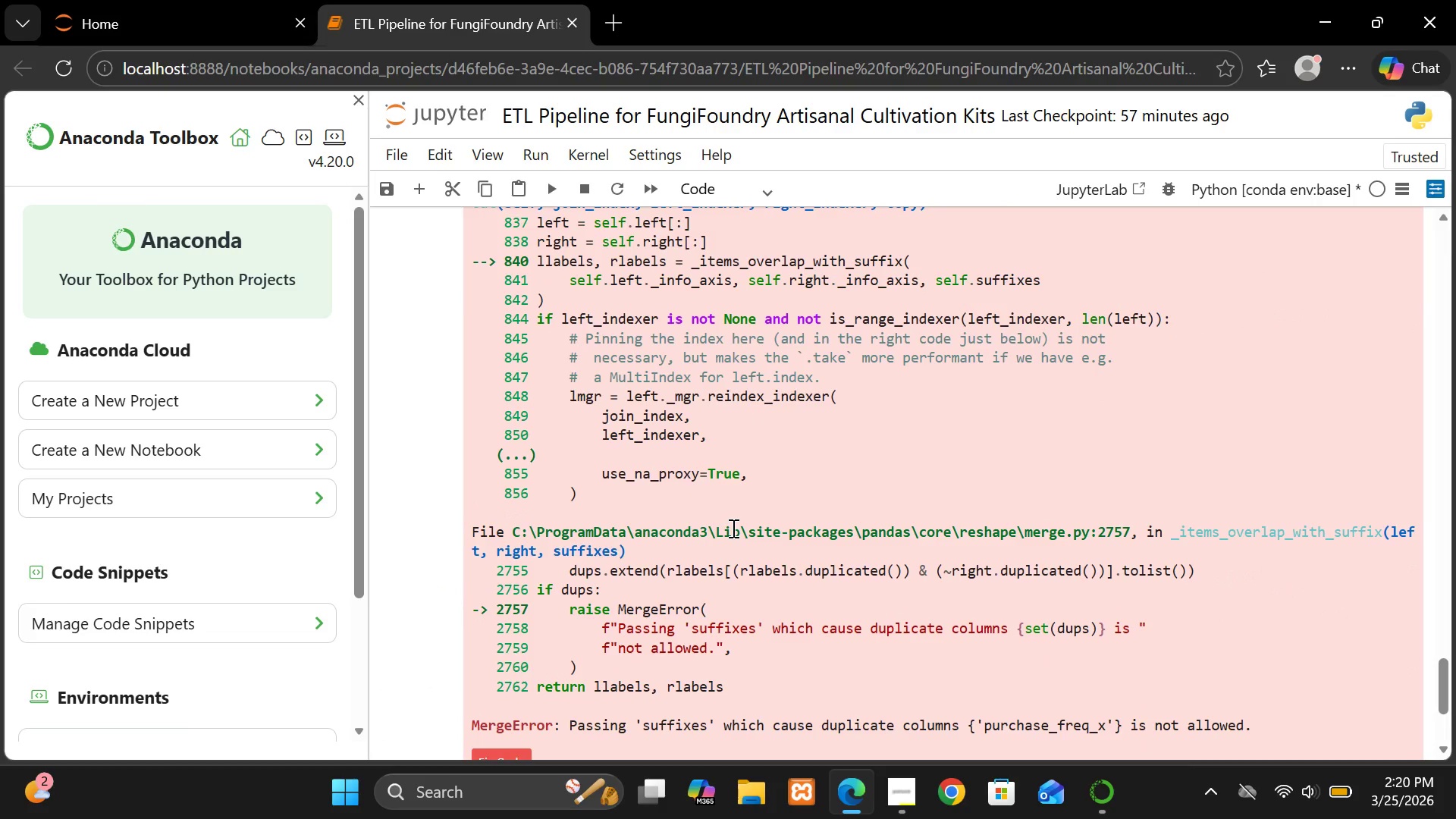 
wait(17.22)
 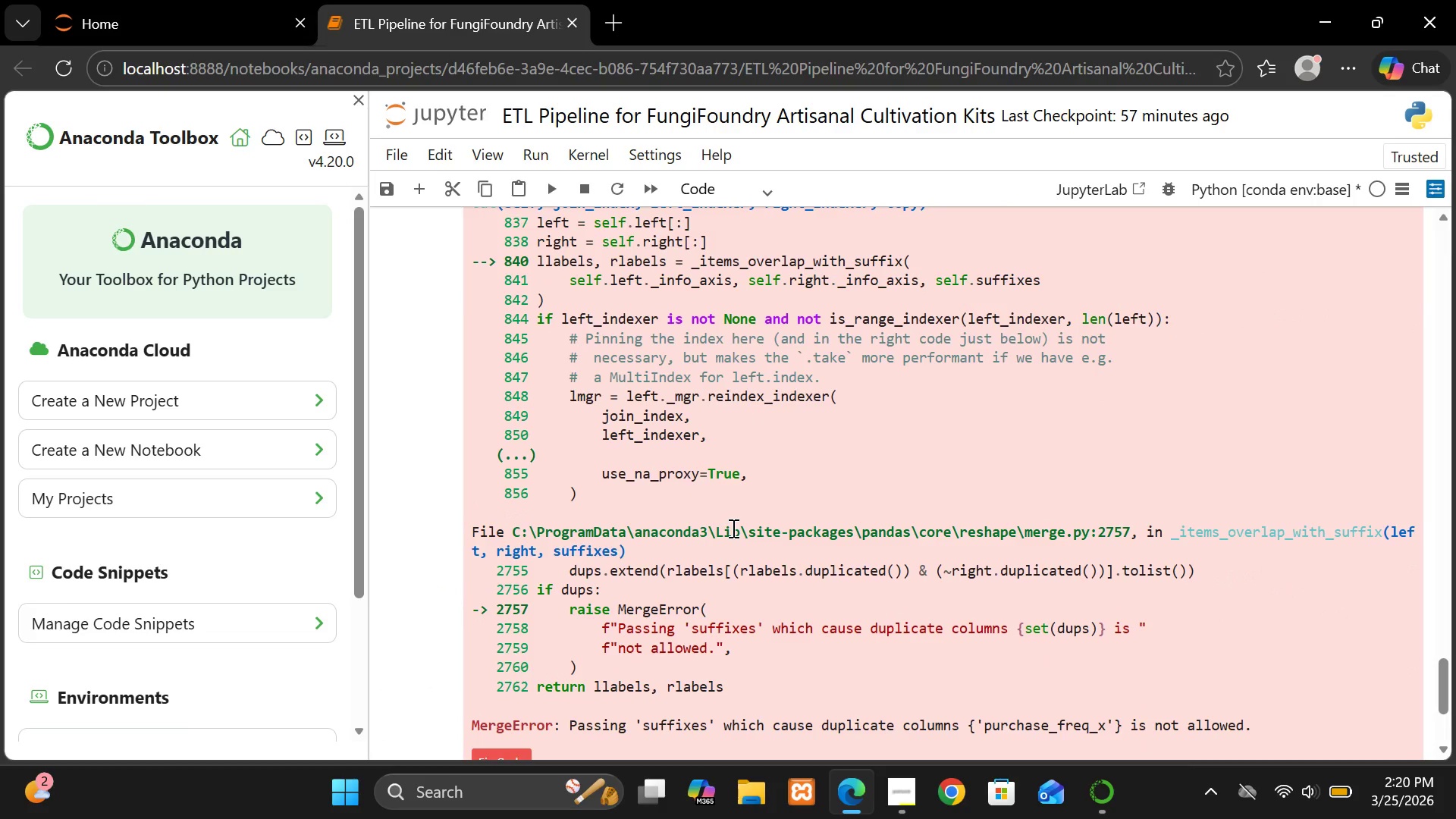 
left_click([732, 550])
 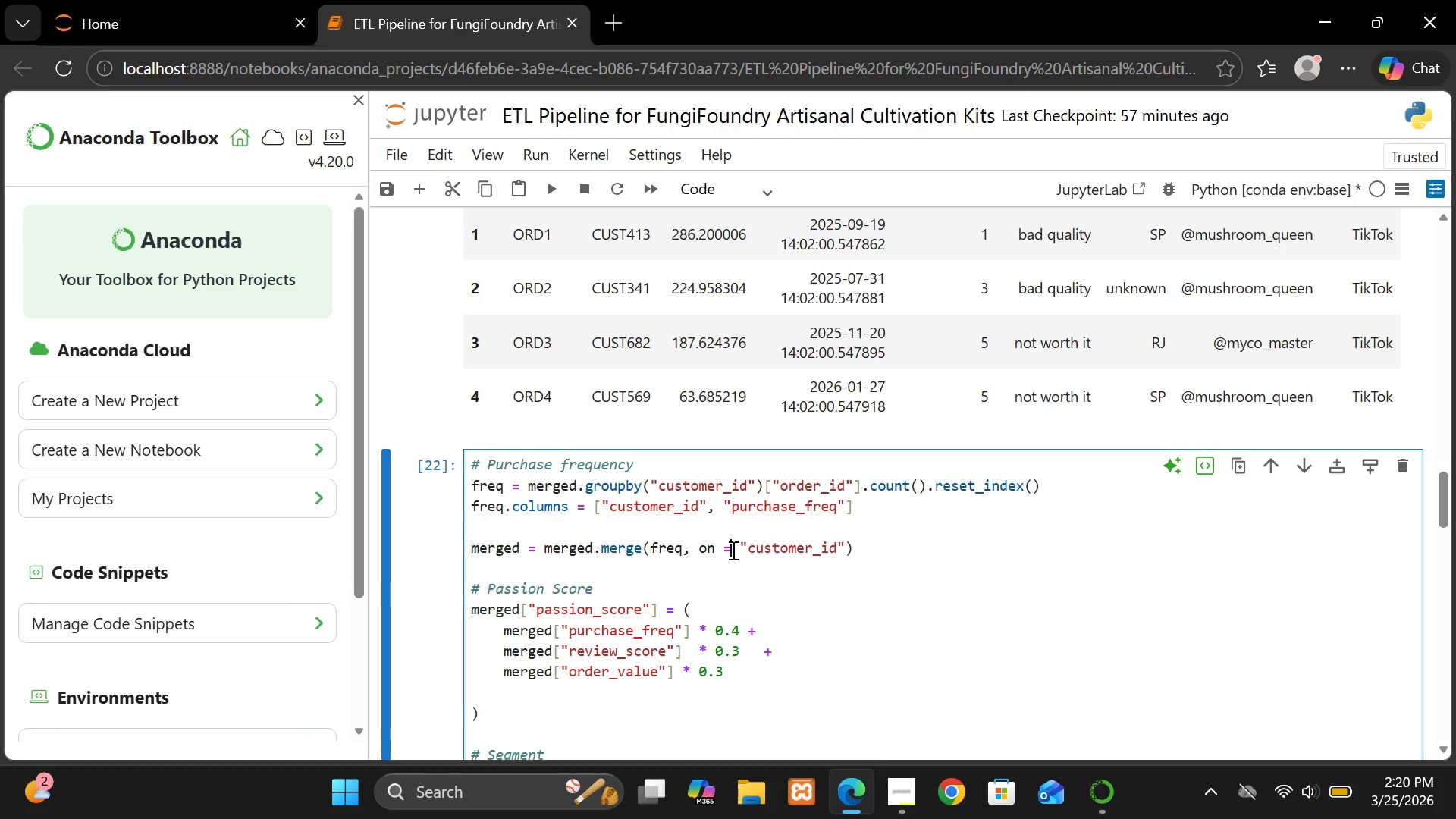 
key(Backspace)
 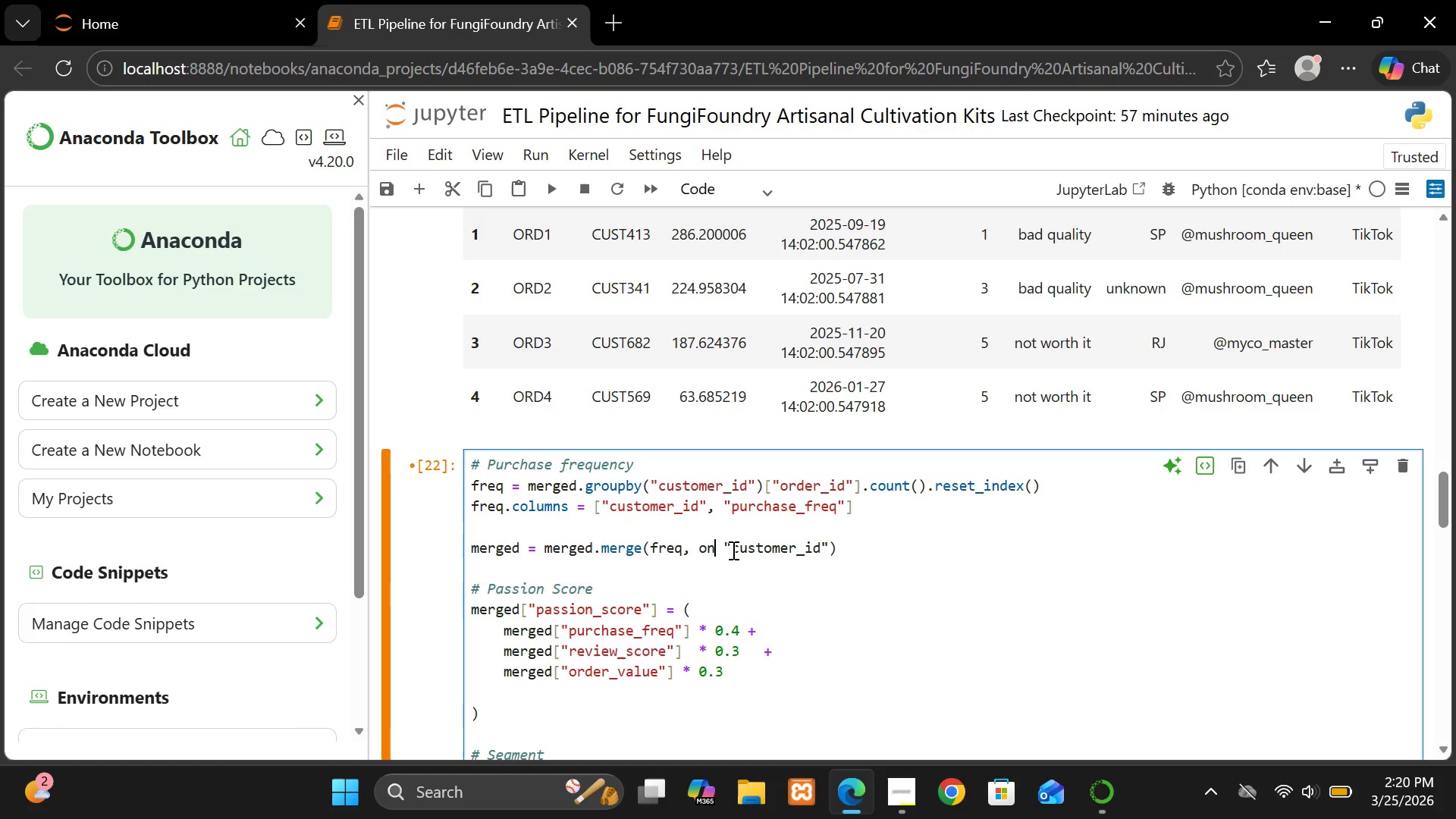 
key(Backspace)
 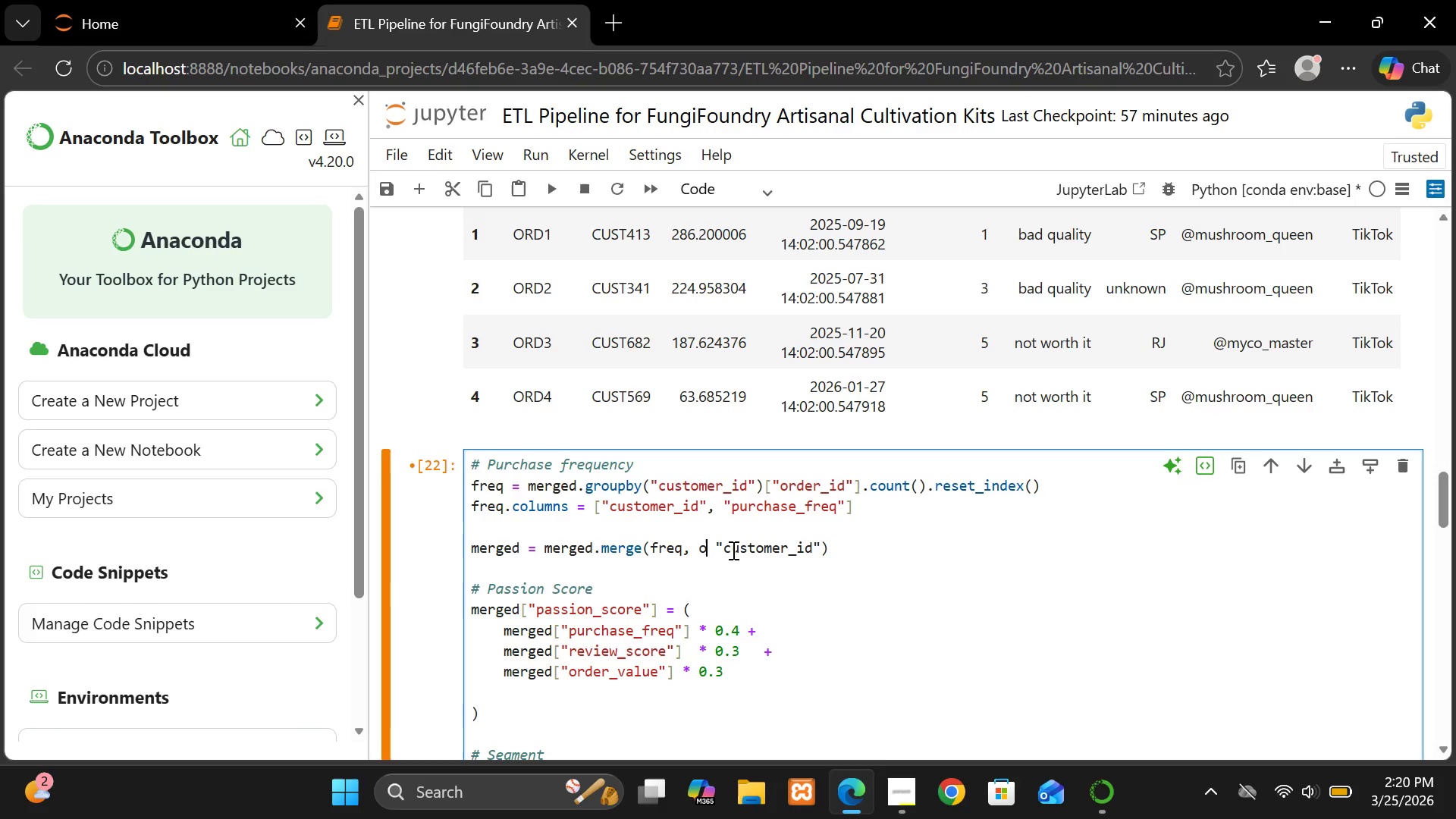 
key(Backspace)
 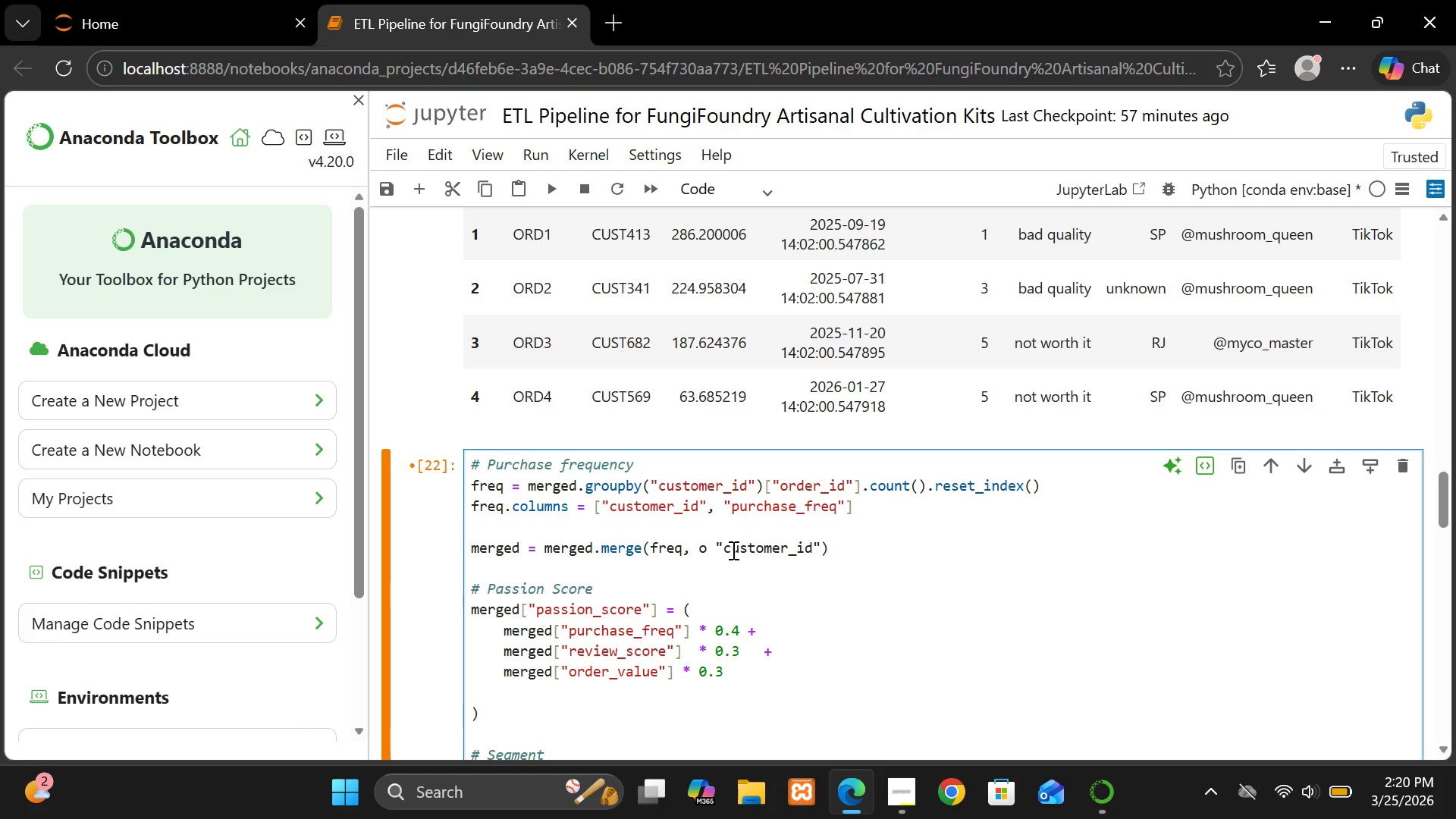 
key(Backspace)
 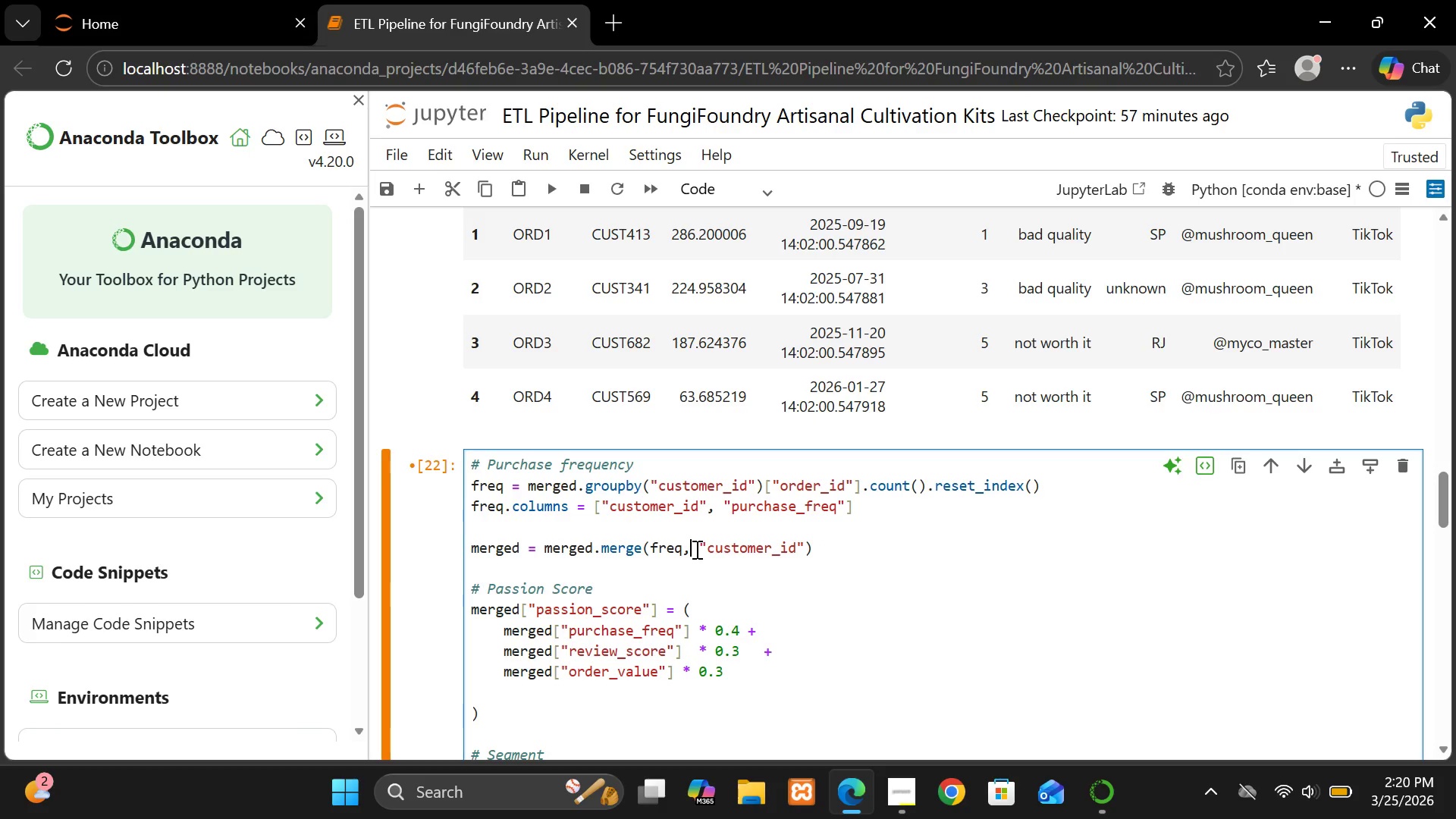 
key(Backspace)
 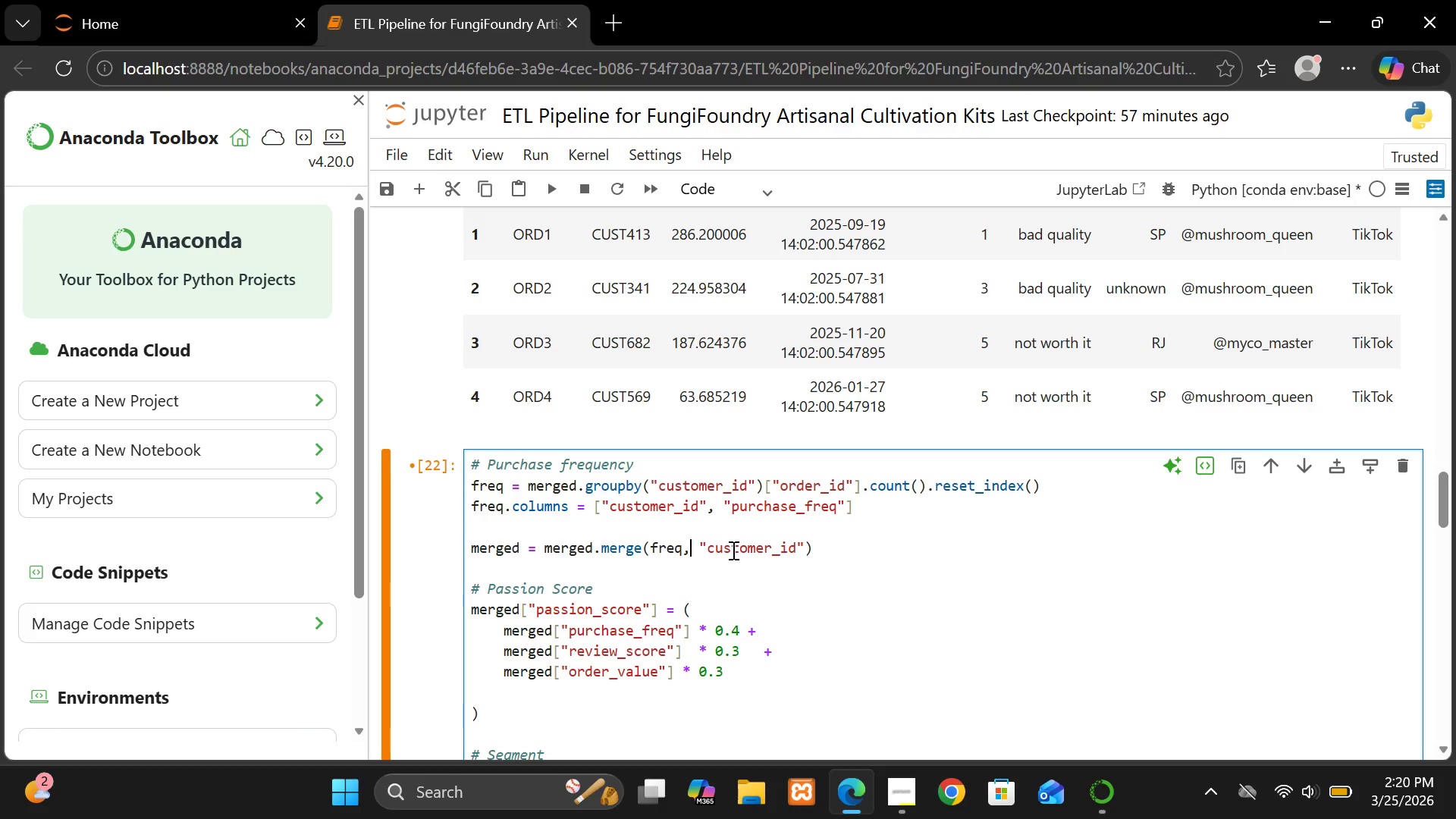 
left_click([695, 548])
 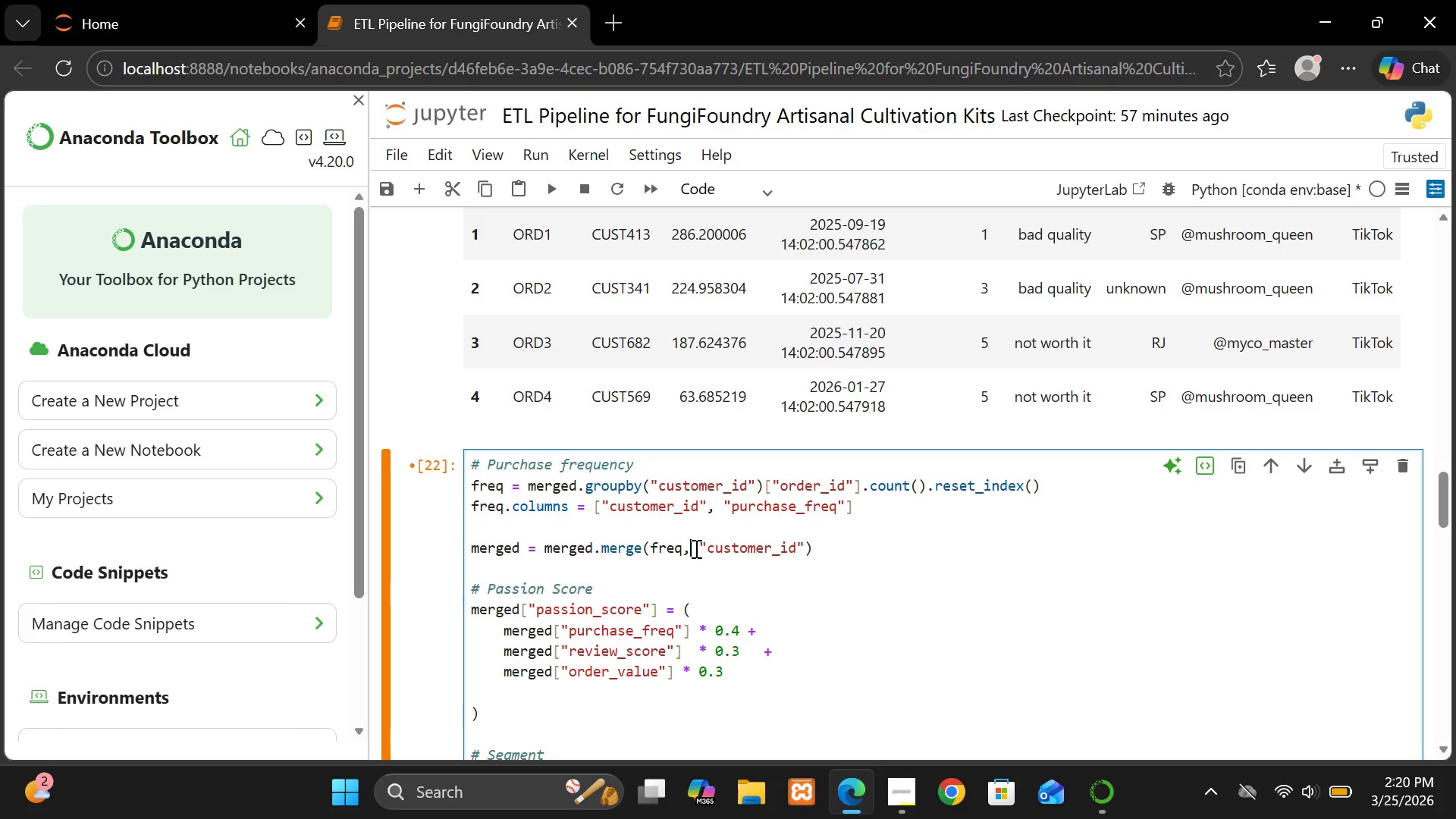 
type( on=)
 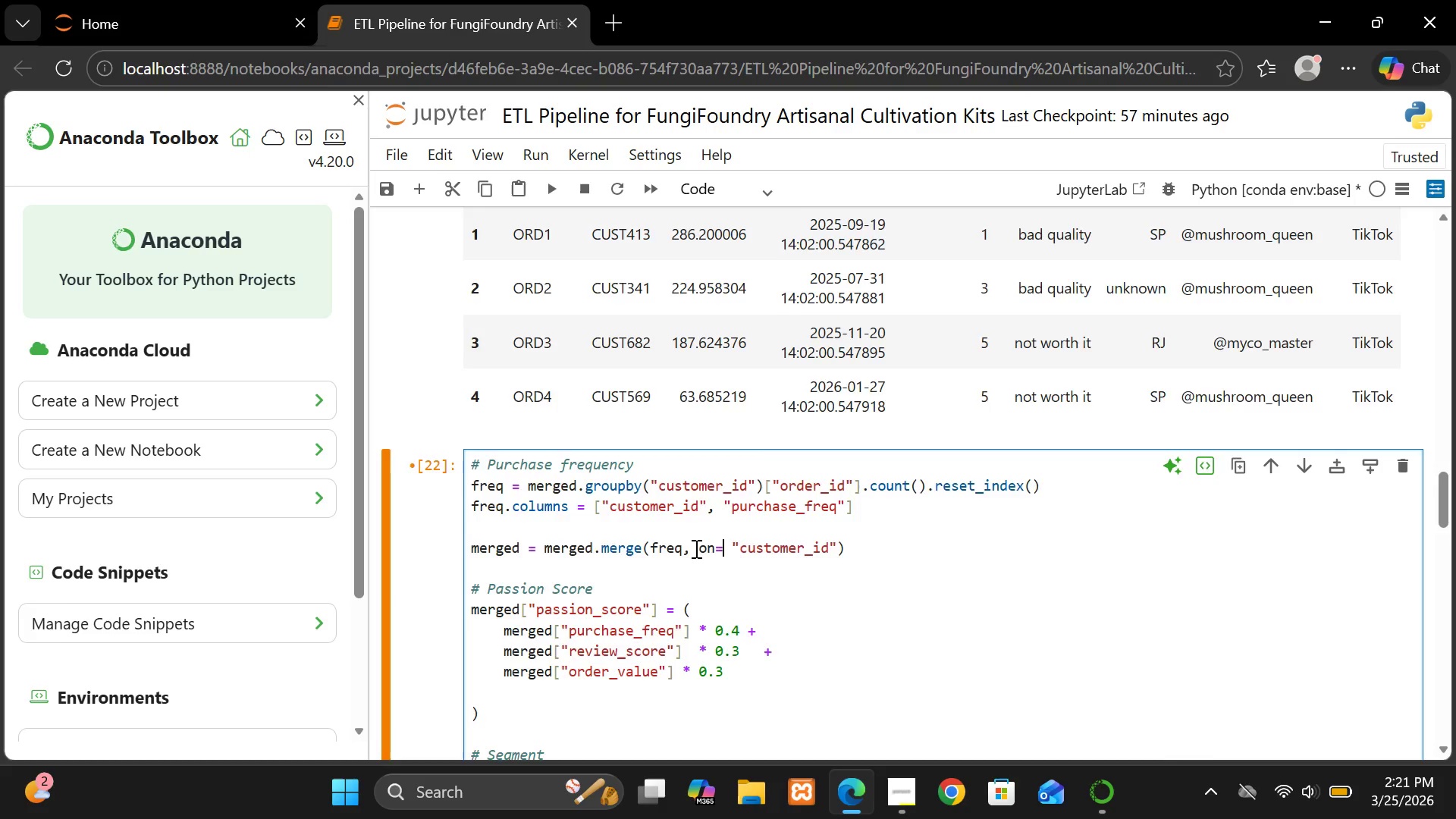 
key(Shift+Enter)
 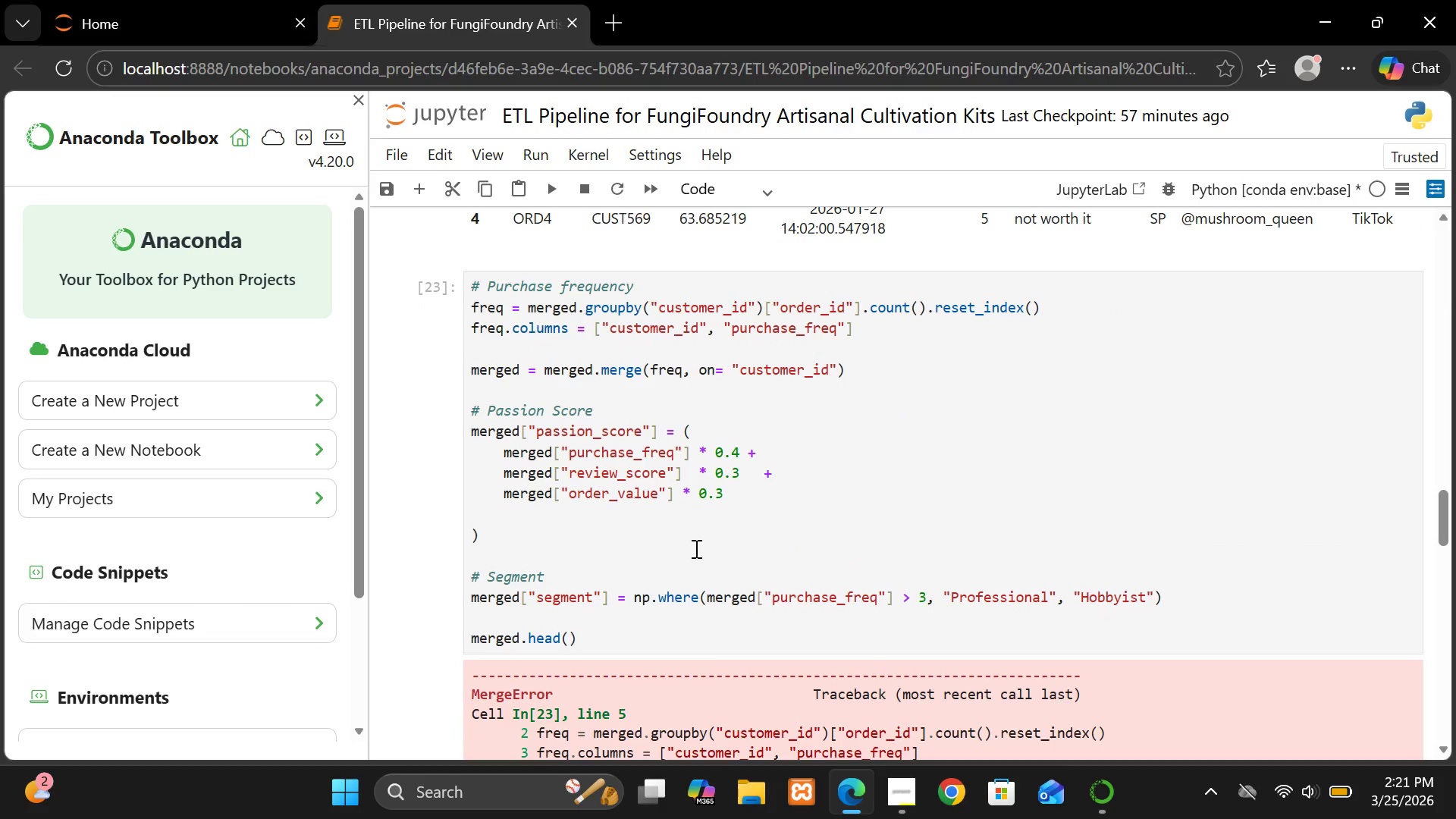 
wait(17.28)
 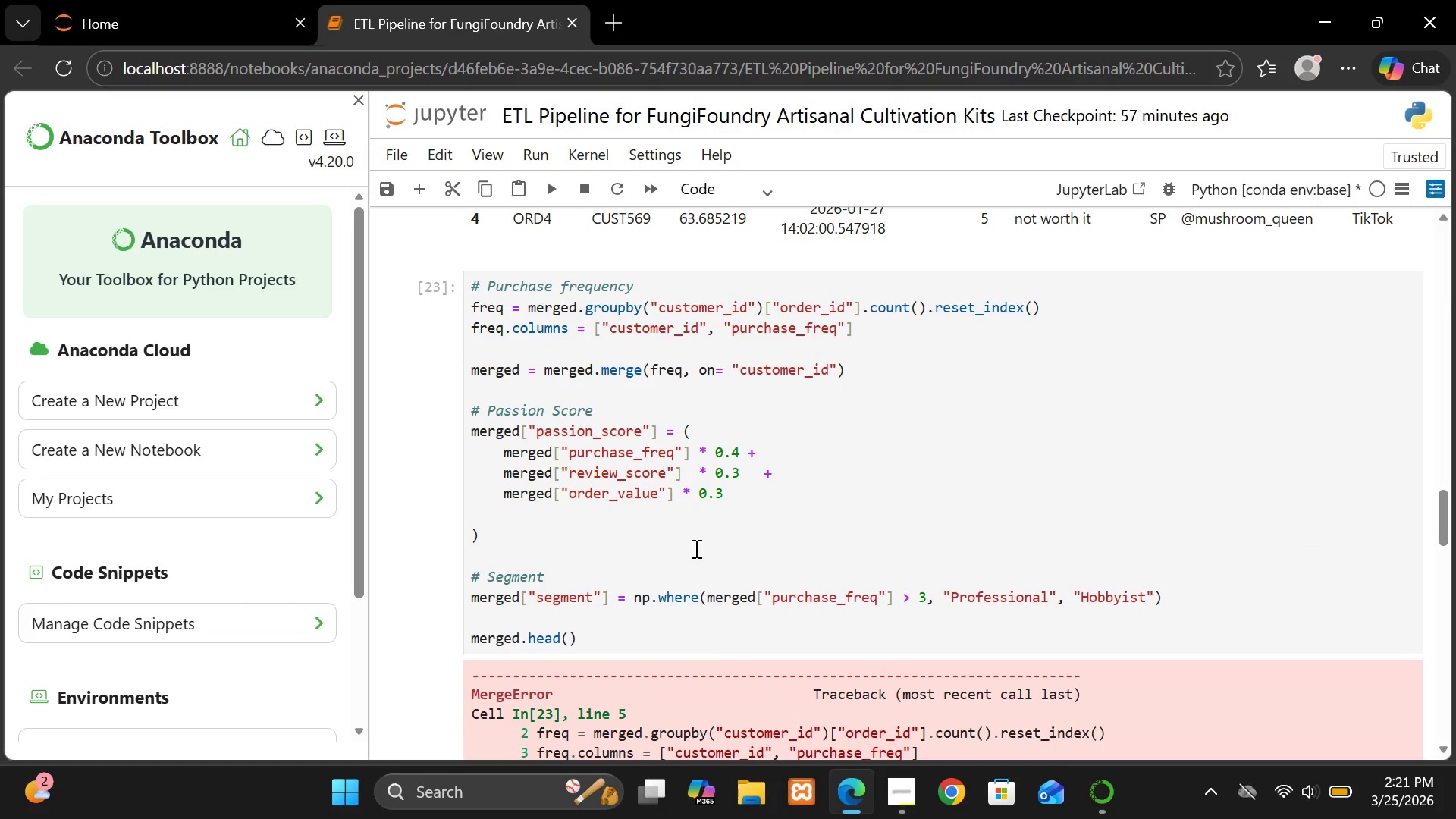 
left_click([733, 270])
 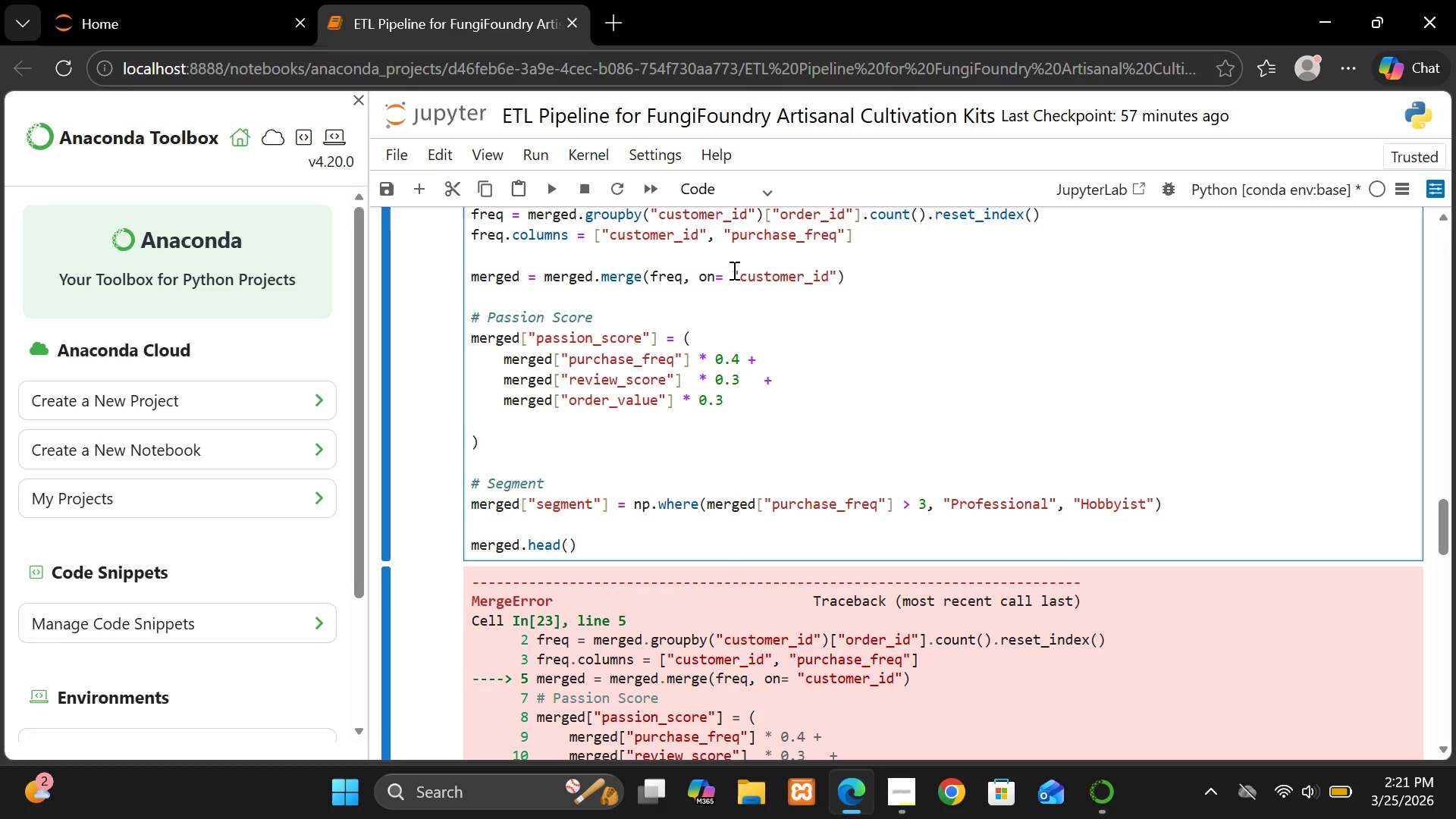 
key(Backspace)
 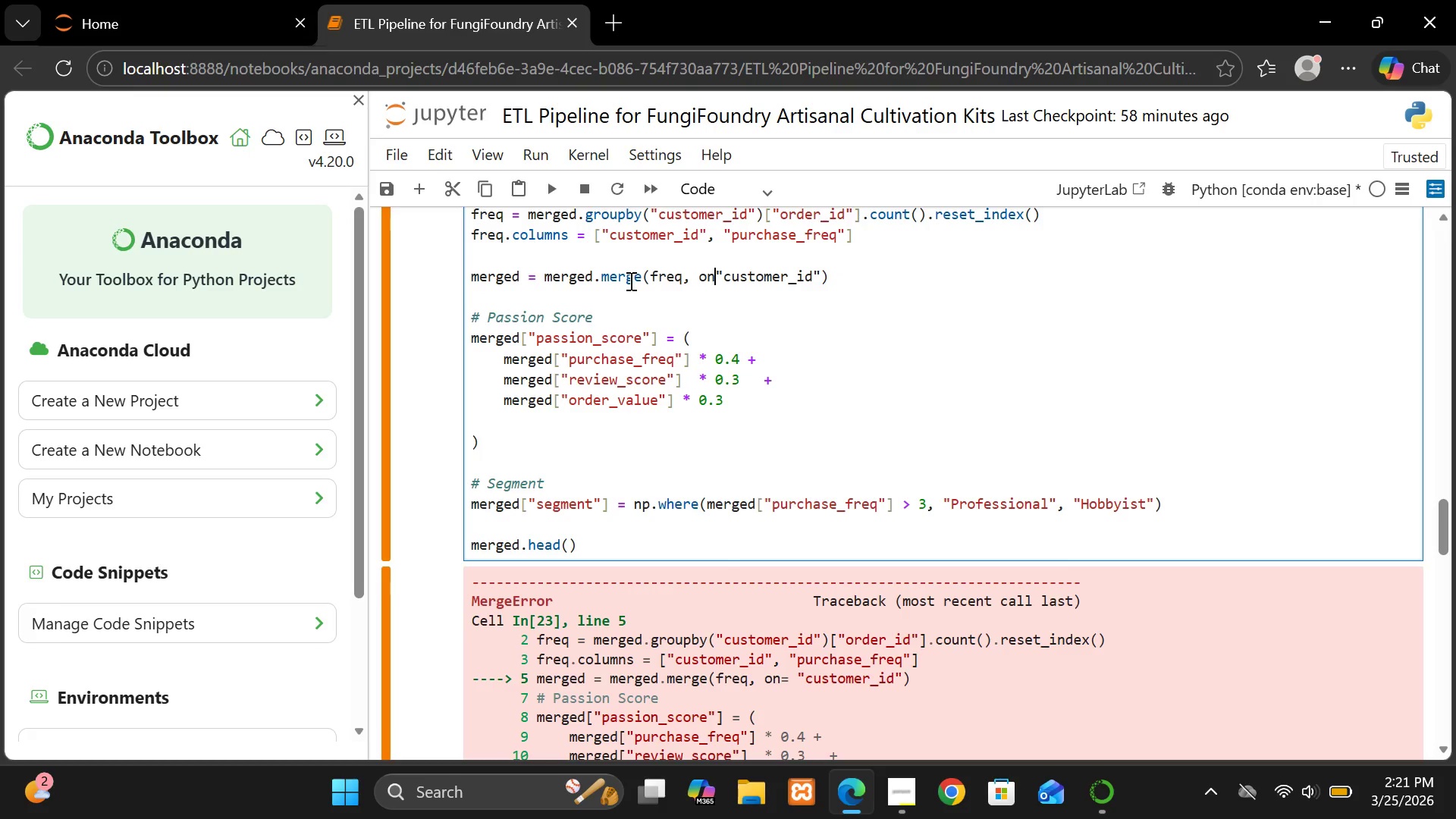 
key(Backspace)
 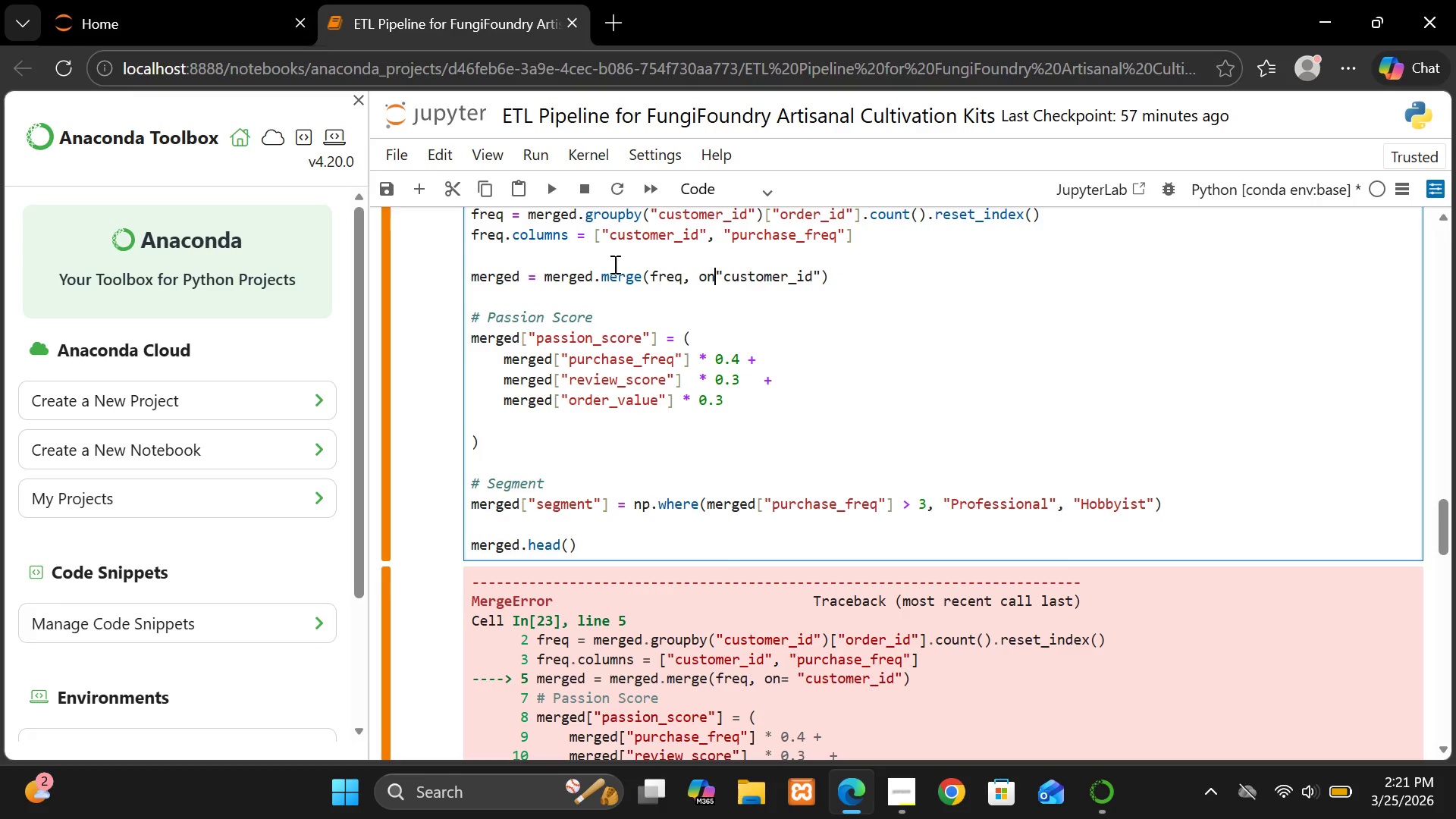 
wait(12.3)
 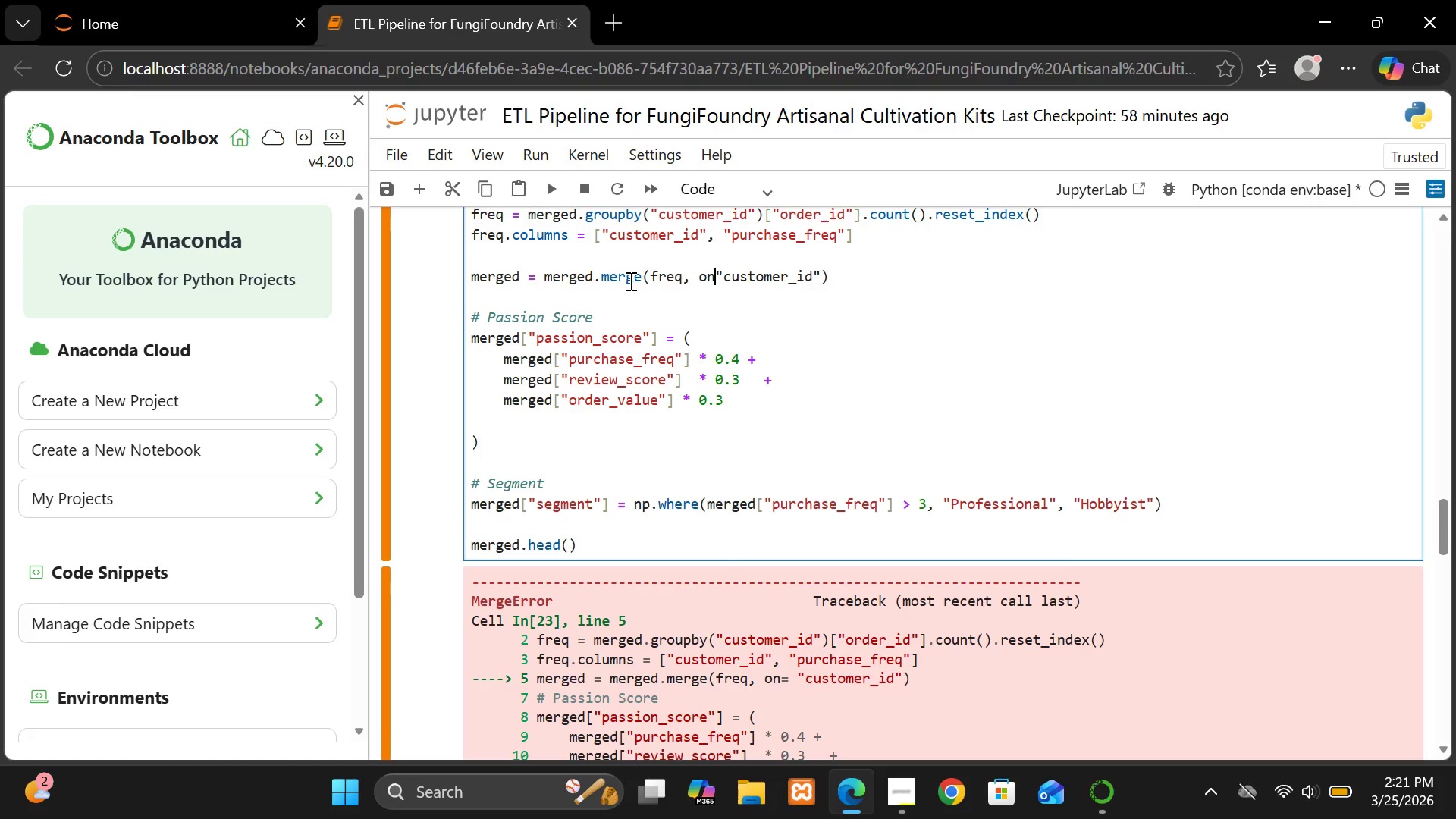 
key(Equal)
 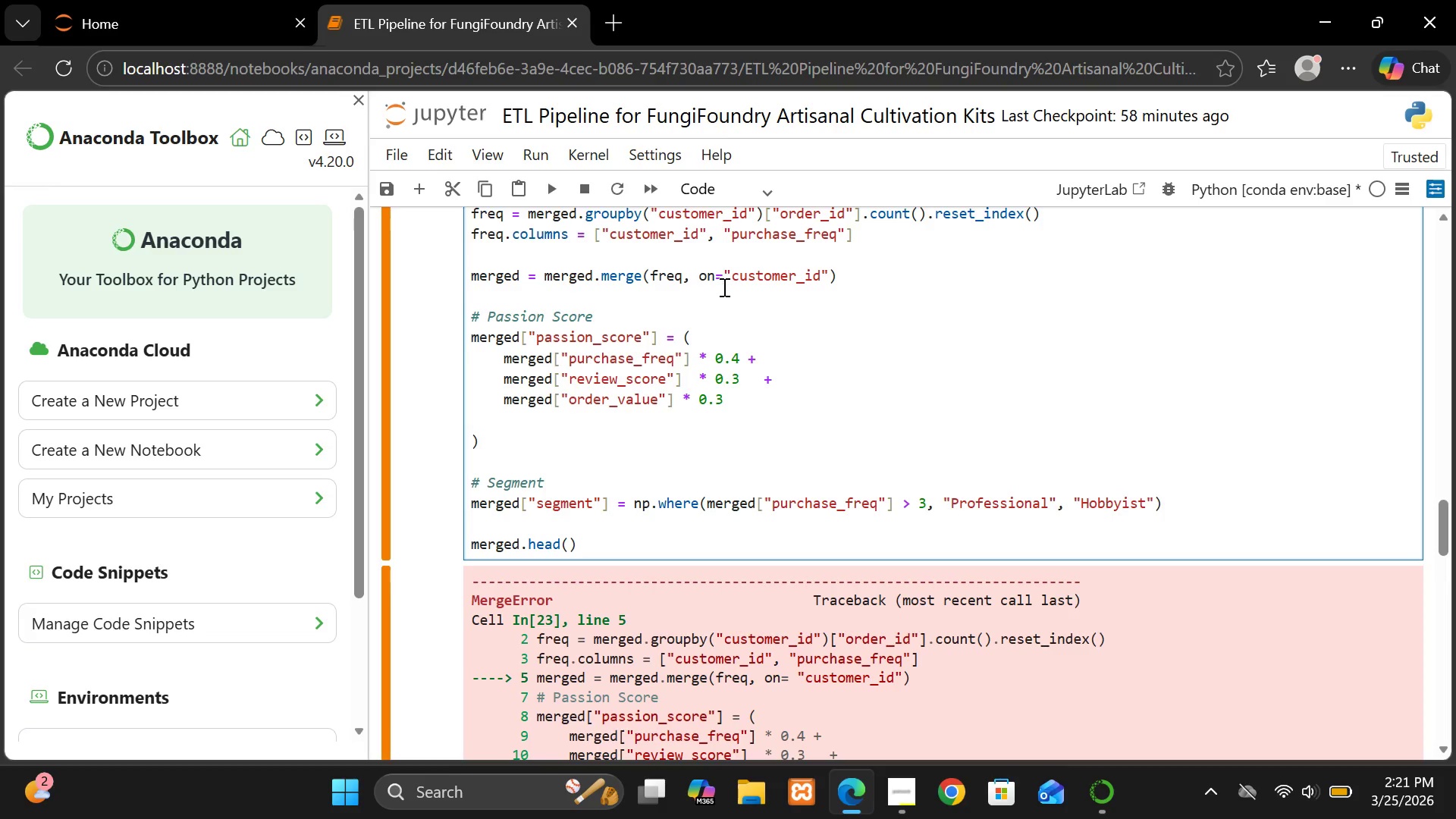 
wait(11.61)
 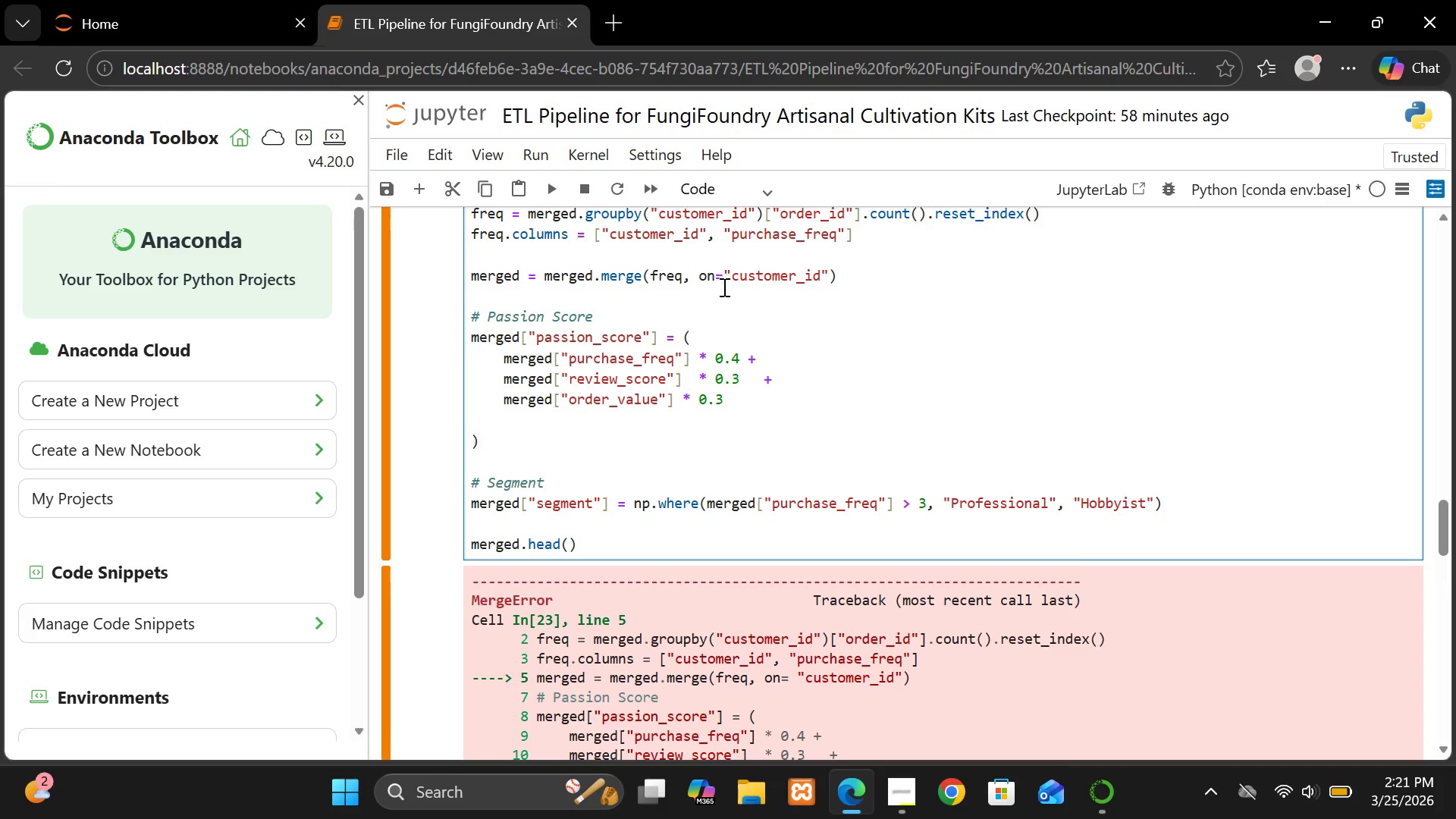 
left_click([695, 337])
 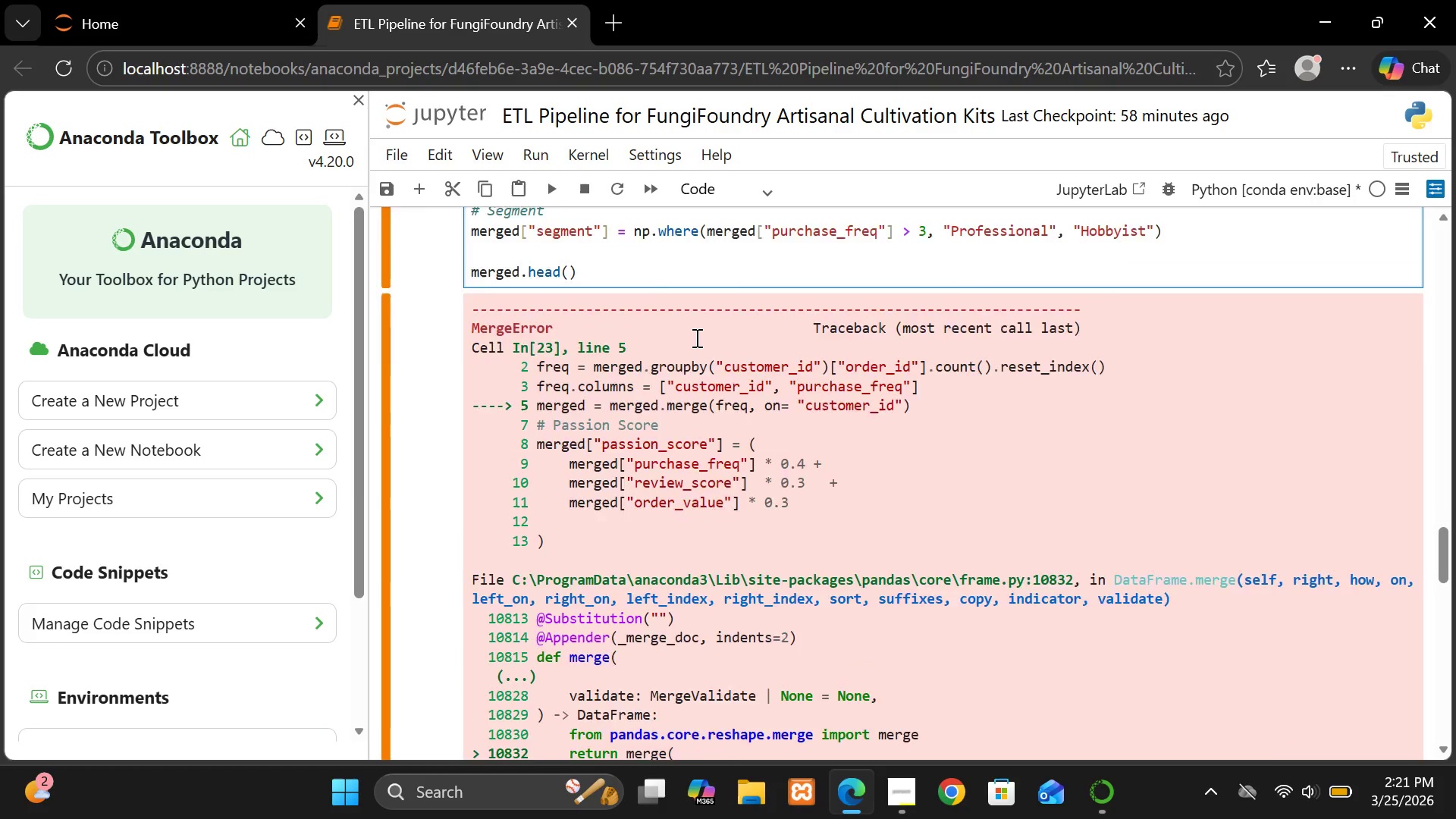 
wait(6.53)
 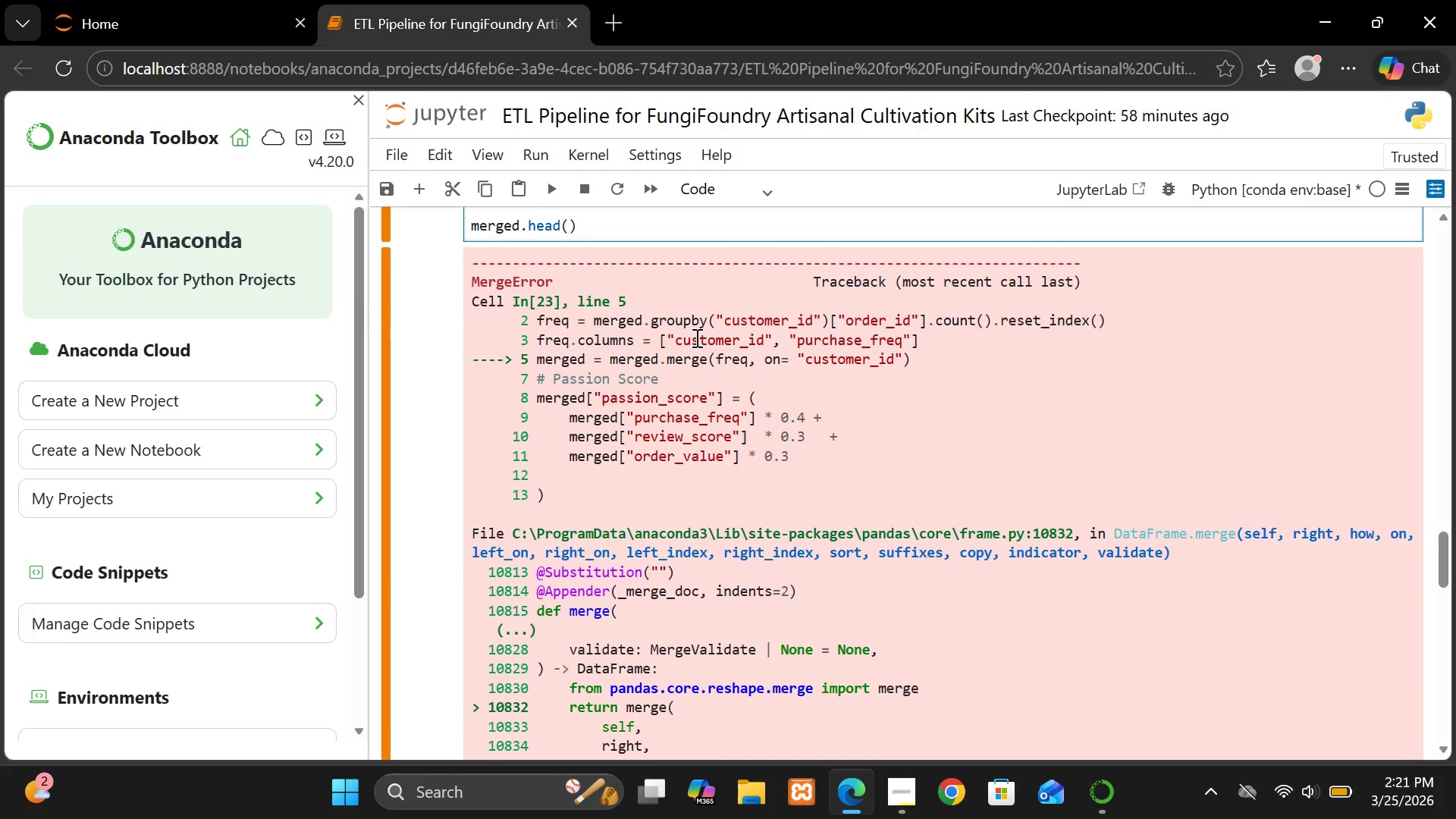 
left_click([759, 369])
 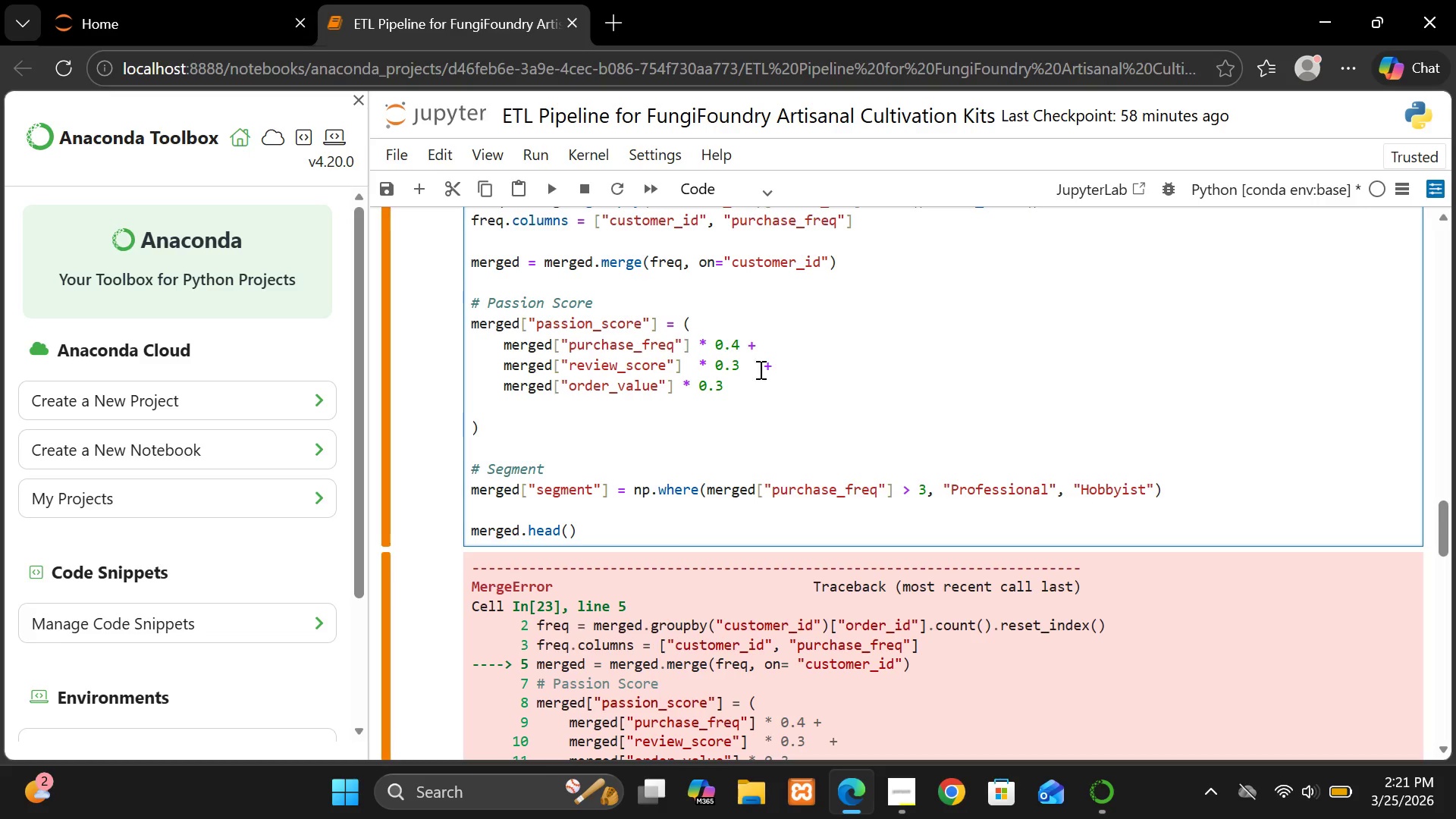 
key(Backspace)
 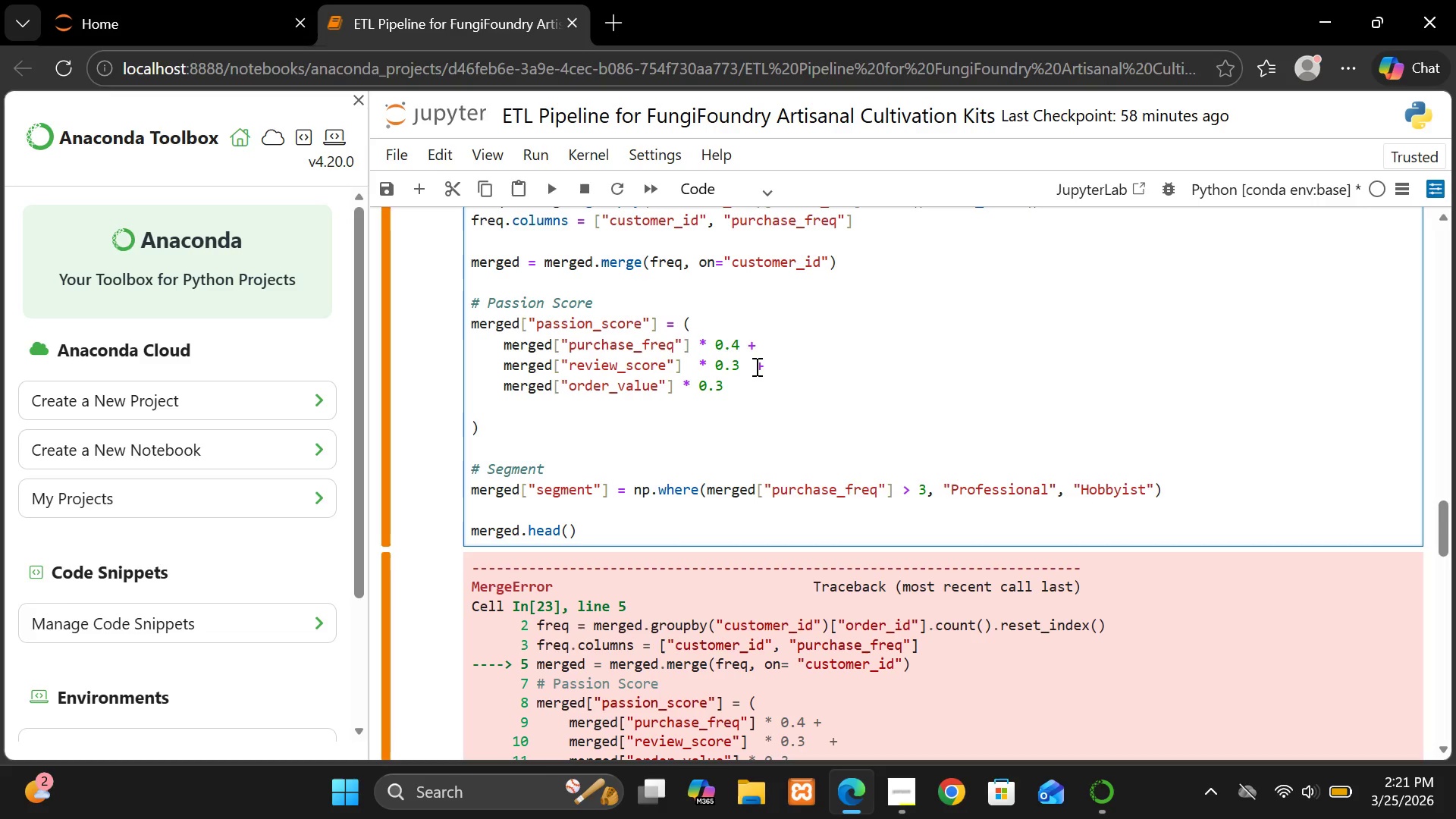 
left_click([755, 366])
 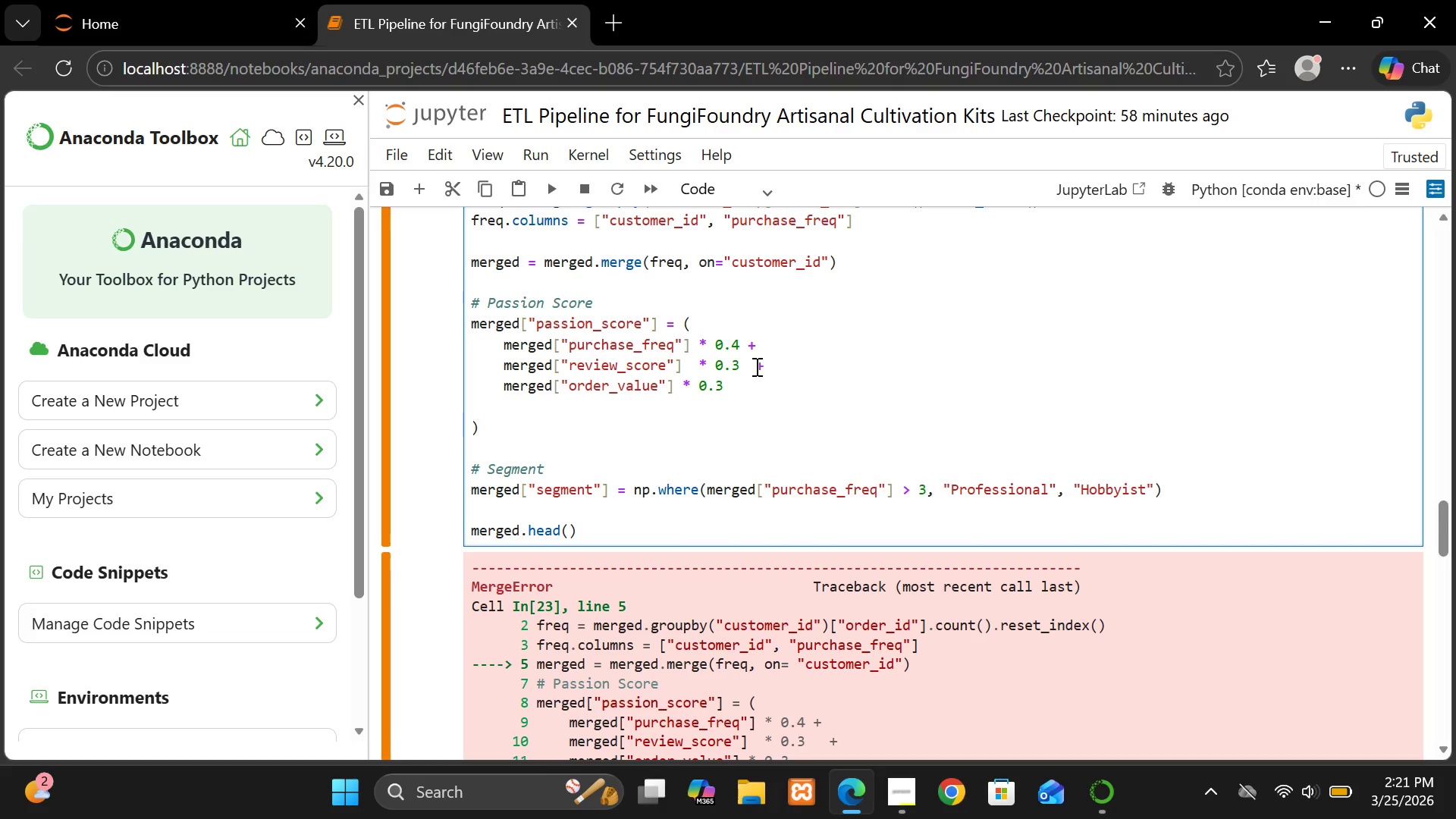 
key(Backspace)
 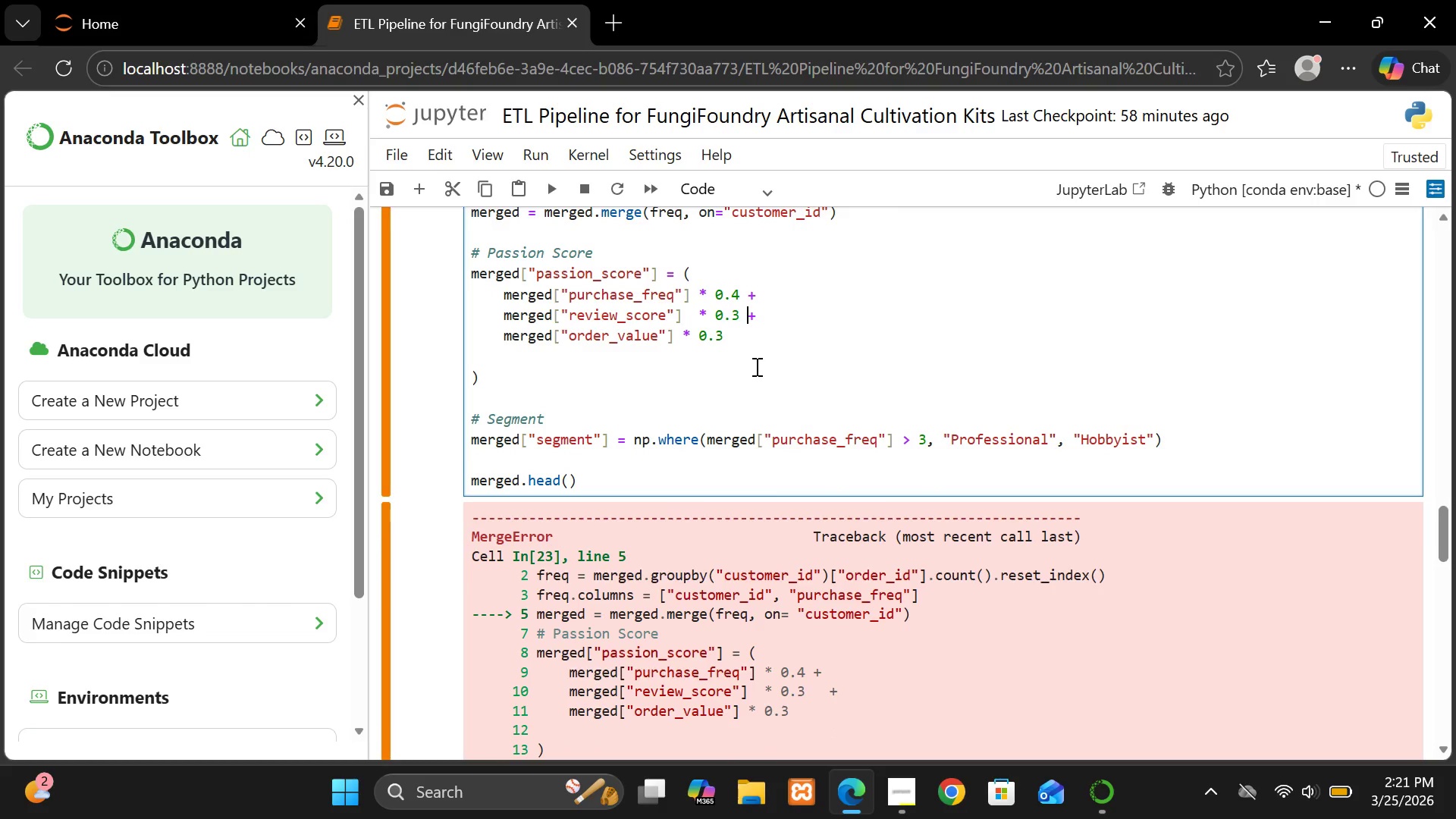 
key(Shift+ShiftRight)
 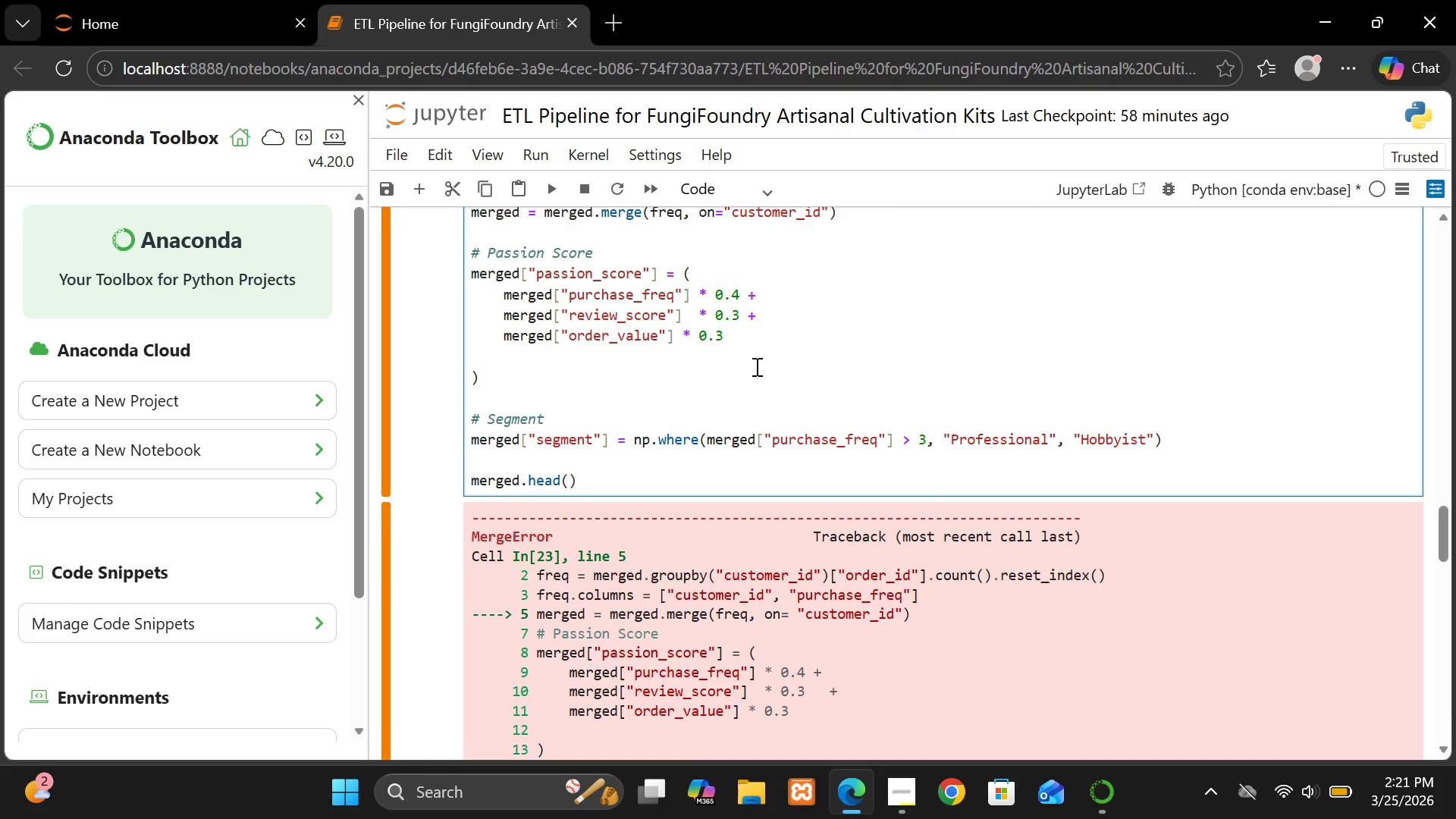 
key(Shift+Enter)
 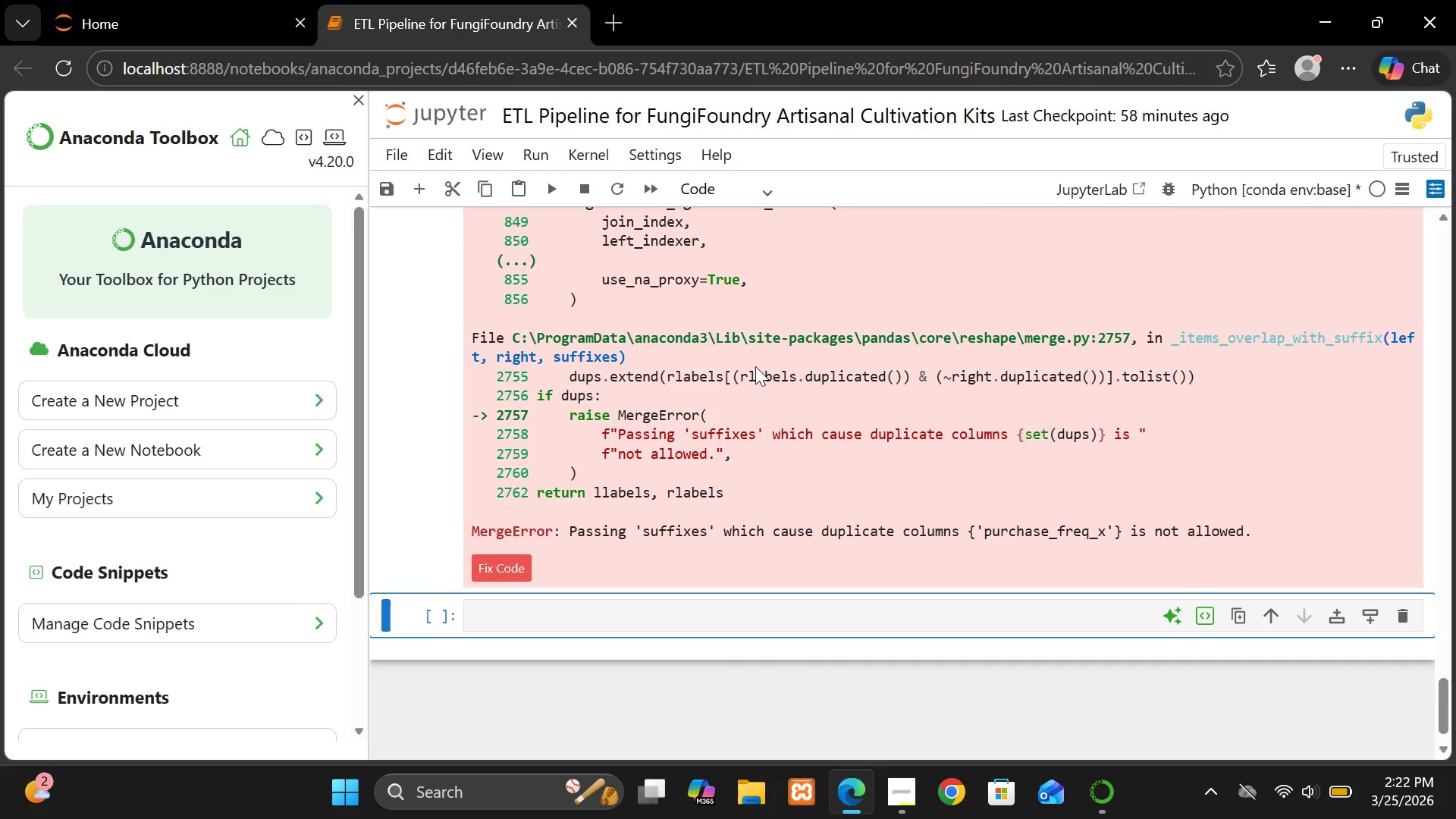 
wait(18.72)
 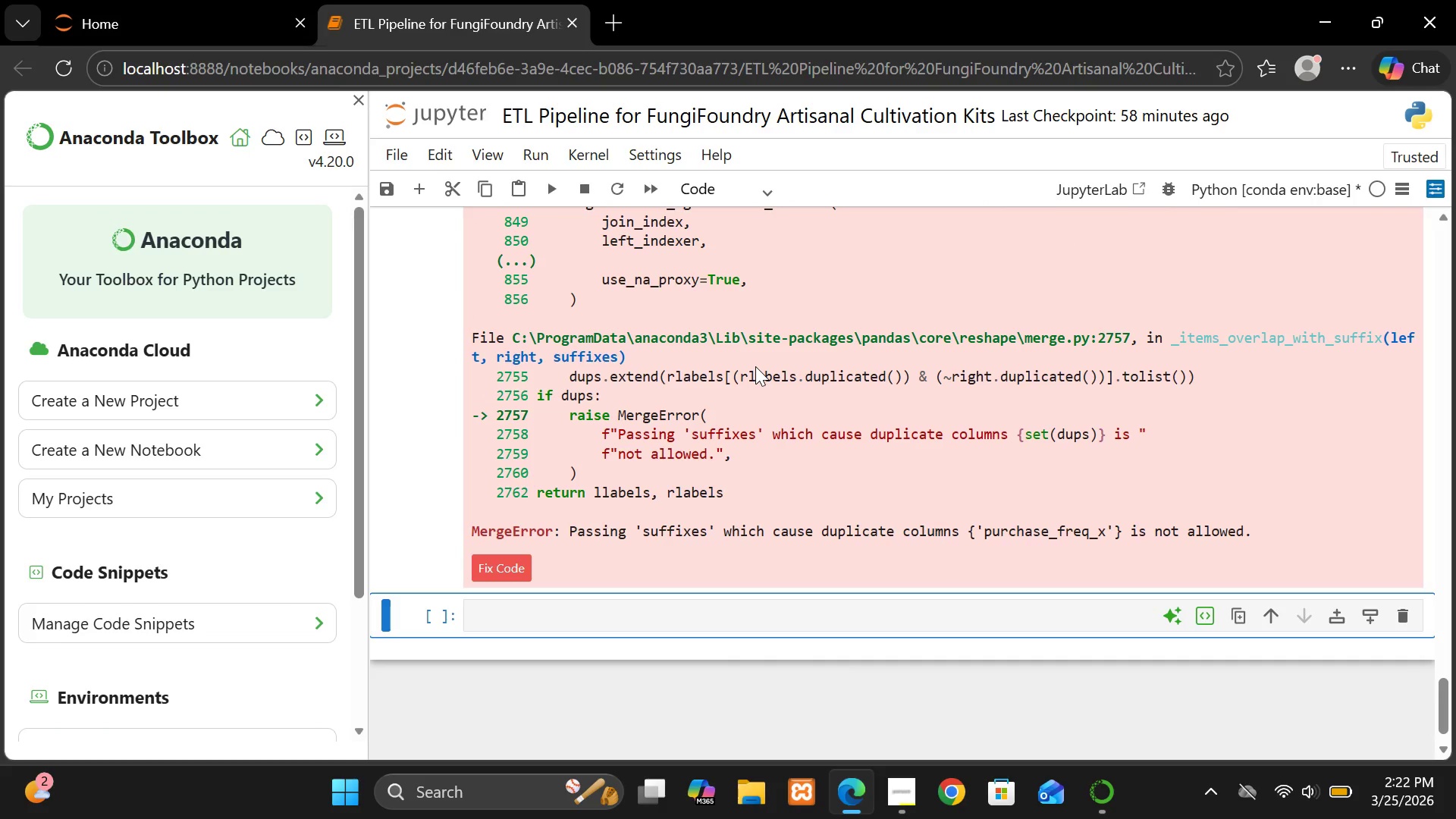 
left_click([694, 334])
 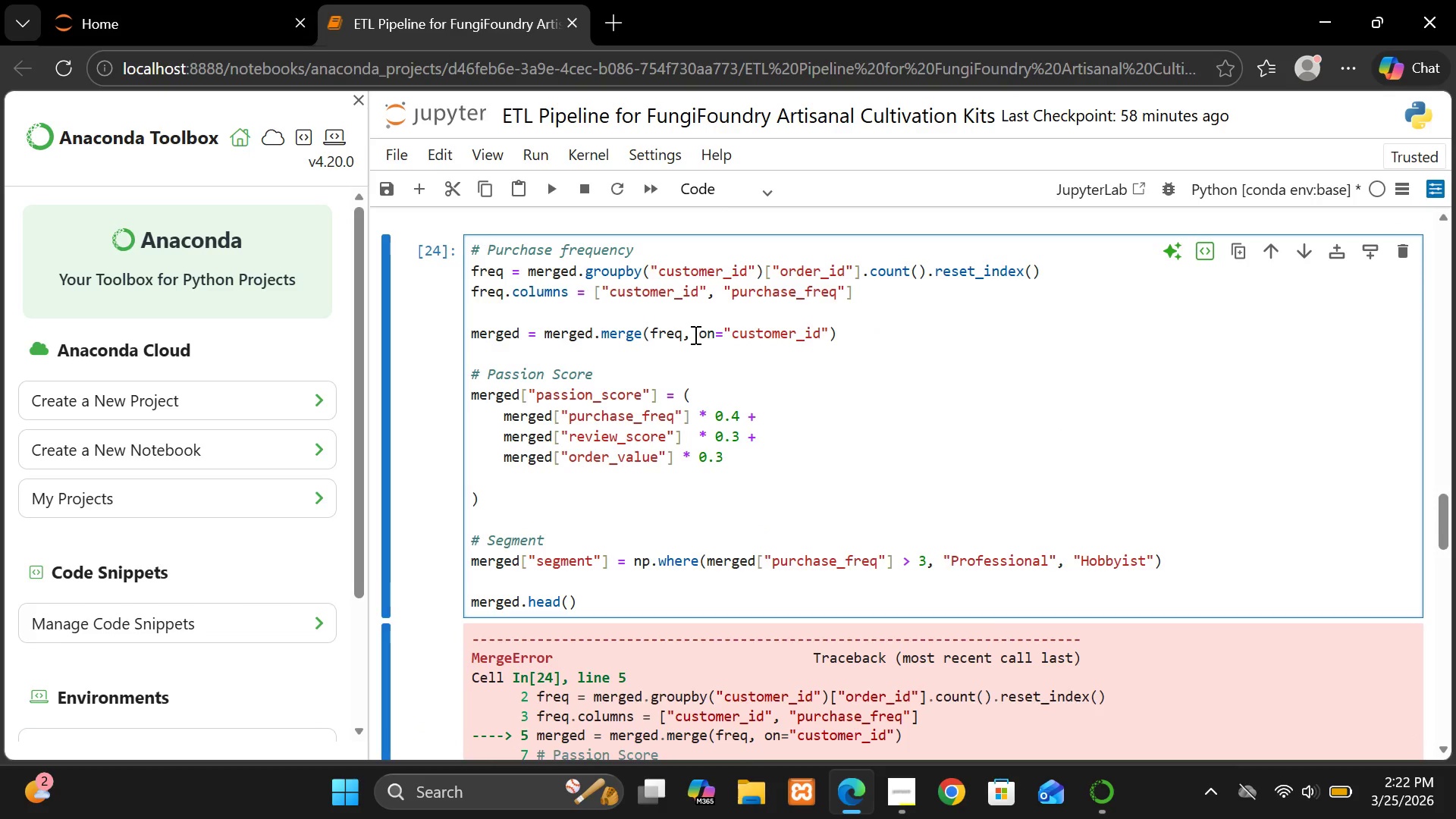 
key(Space)
 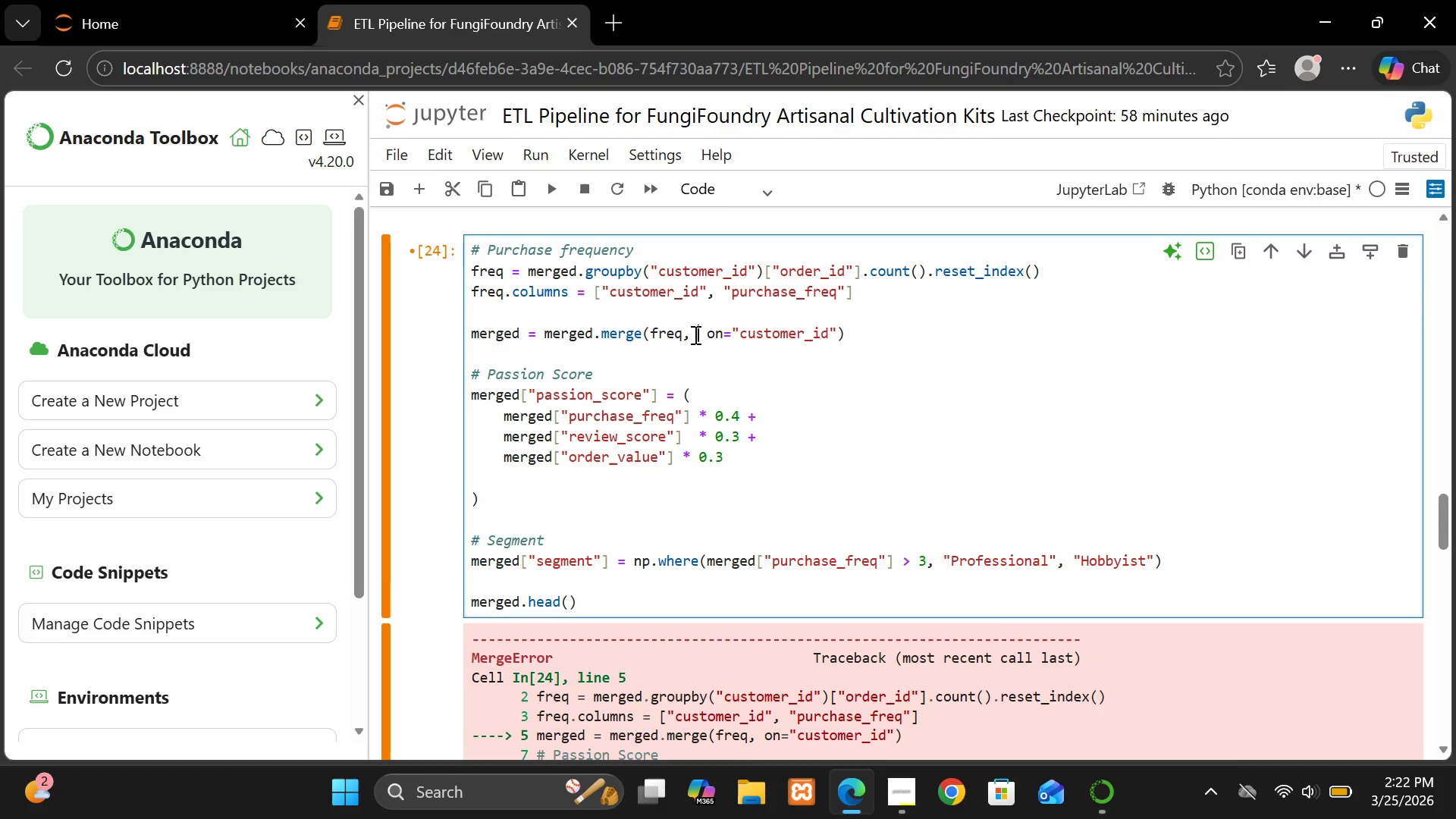 
key(Shift+9)
 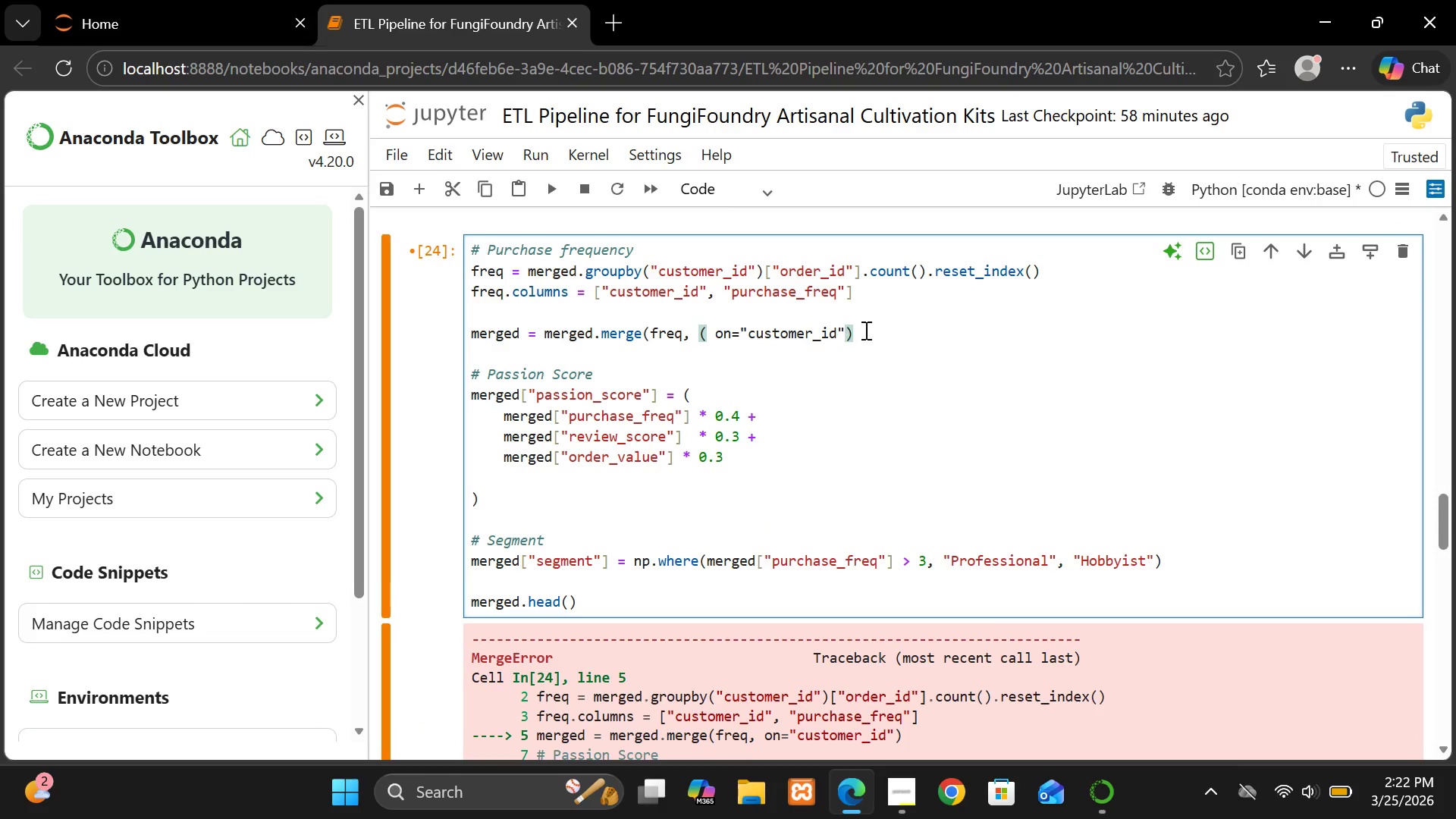 
left_click([872, 330])
 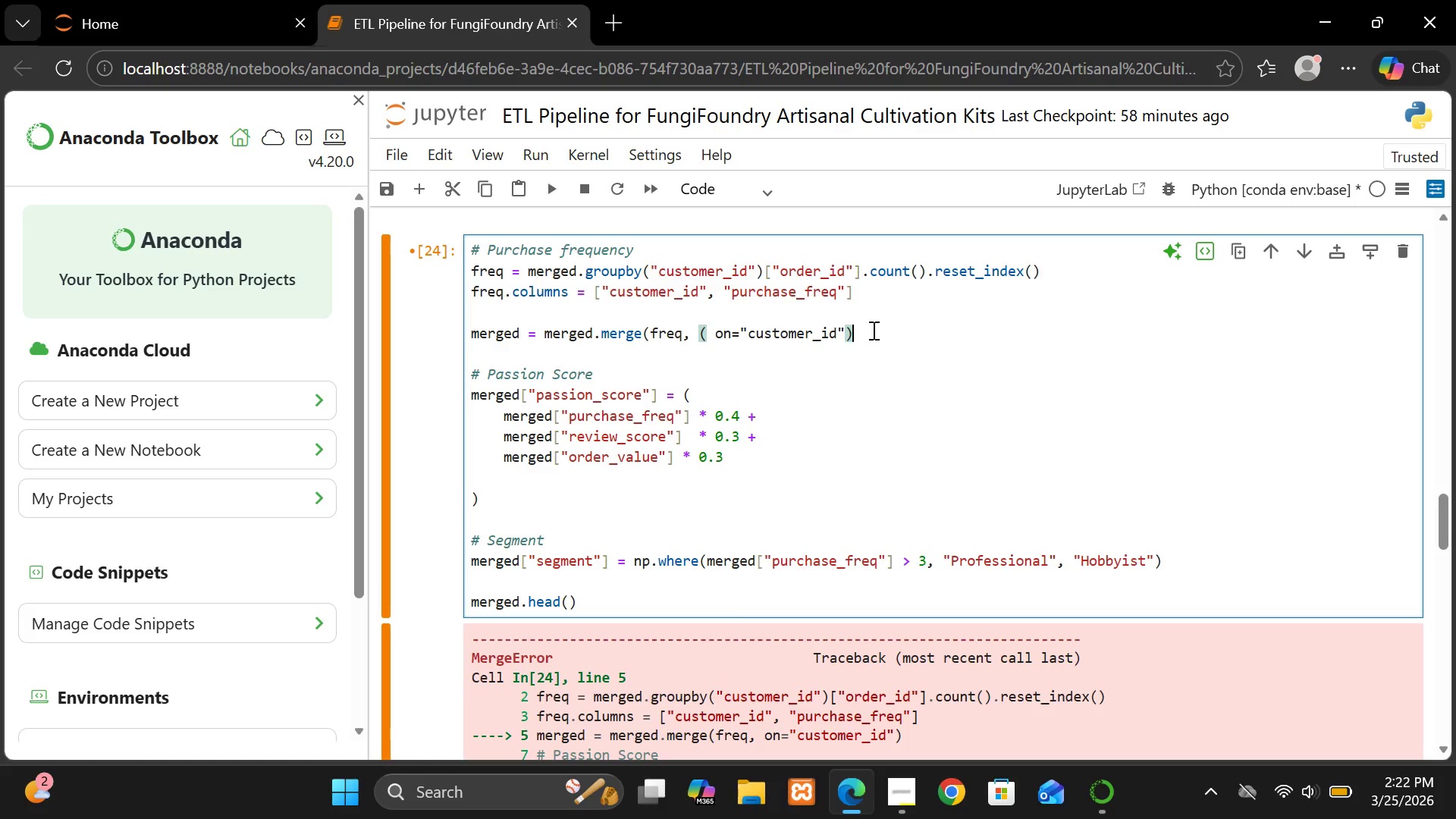 
key(Shift+0)
 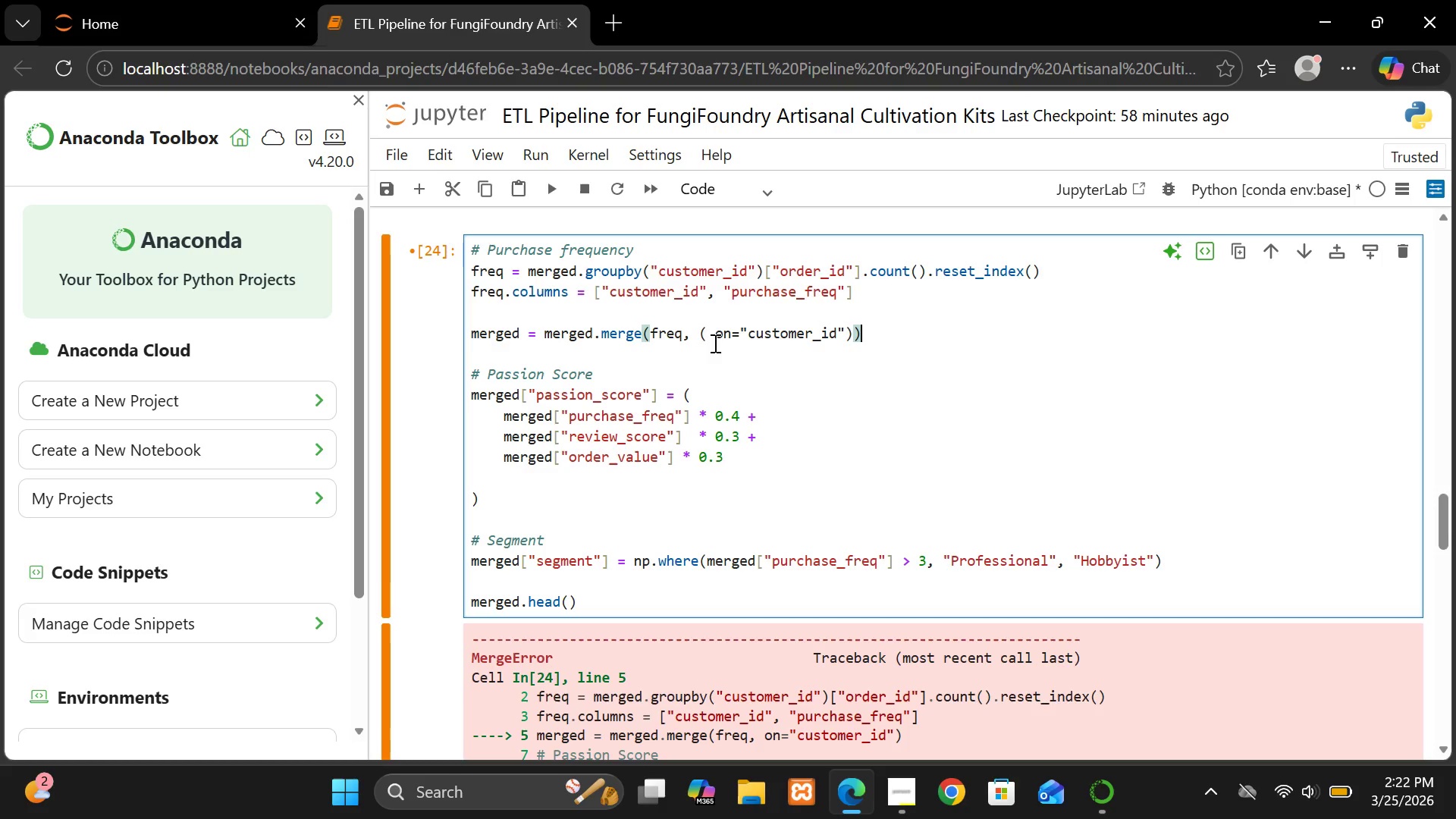 
left_click([713, 332])
 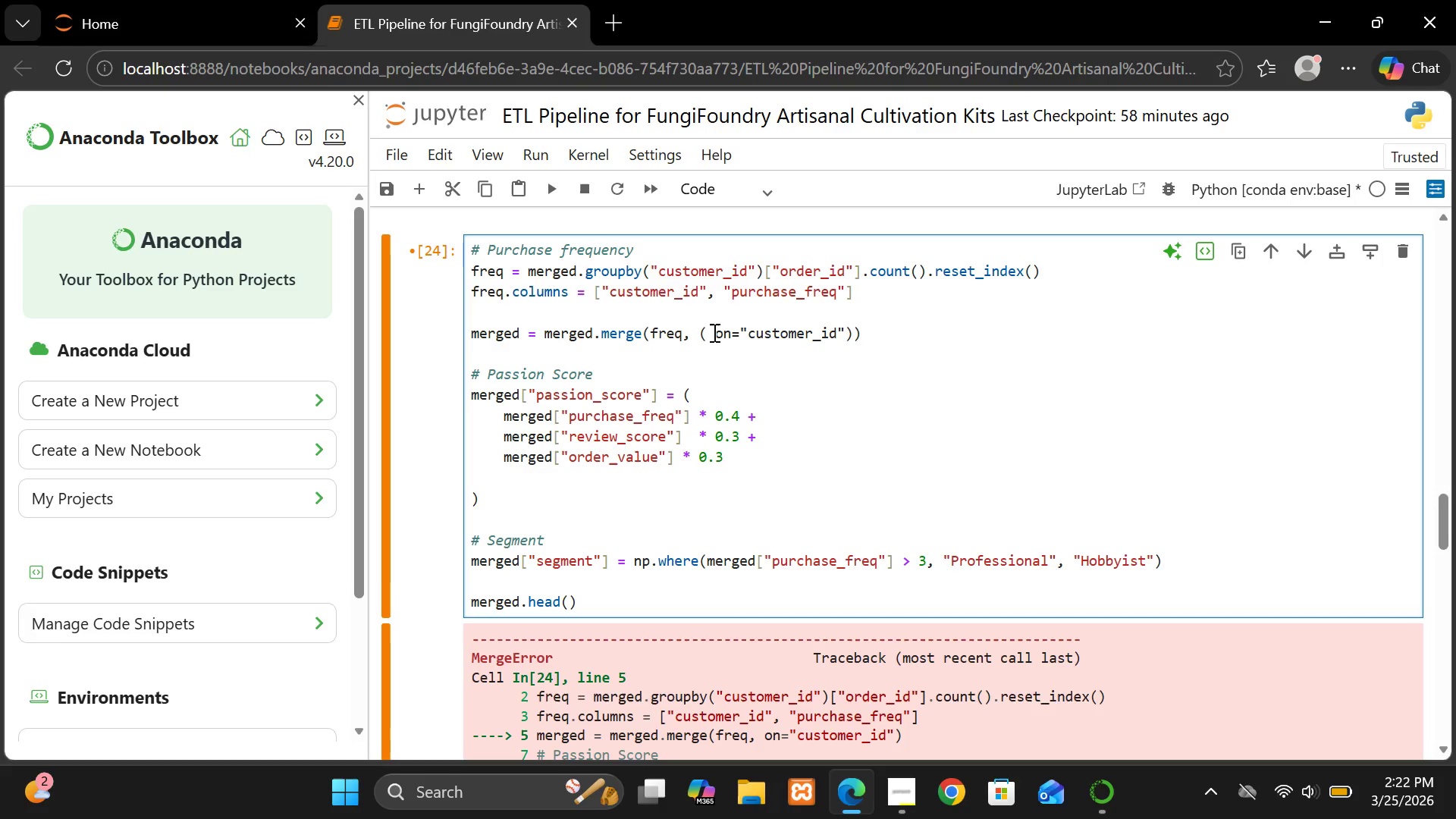 
key(Backspace)
 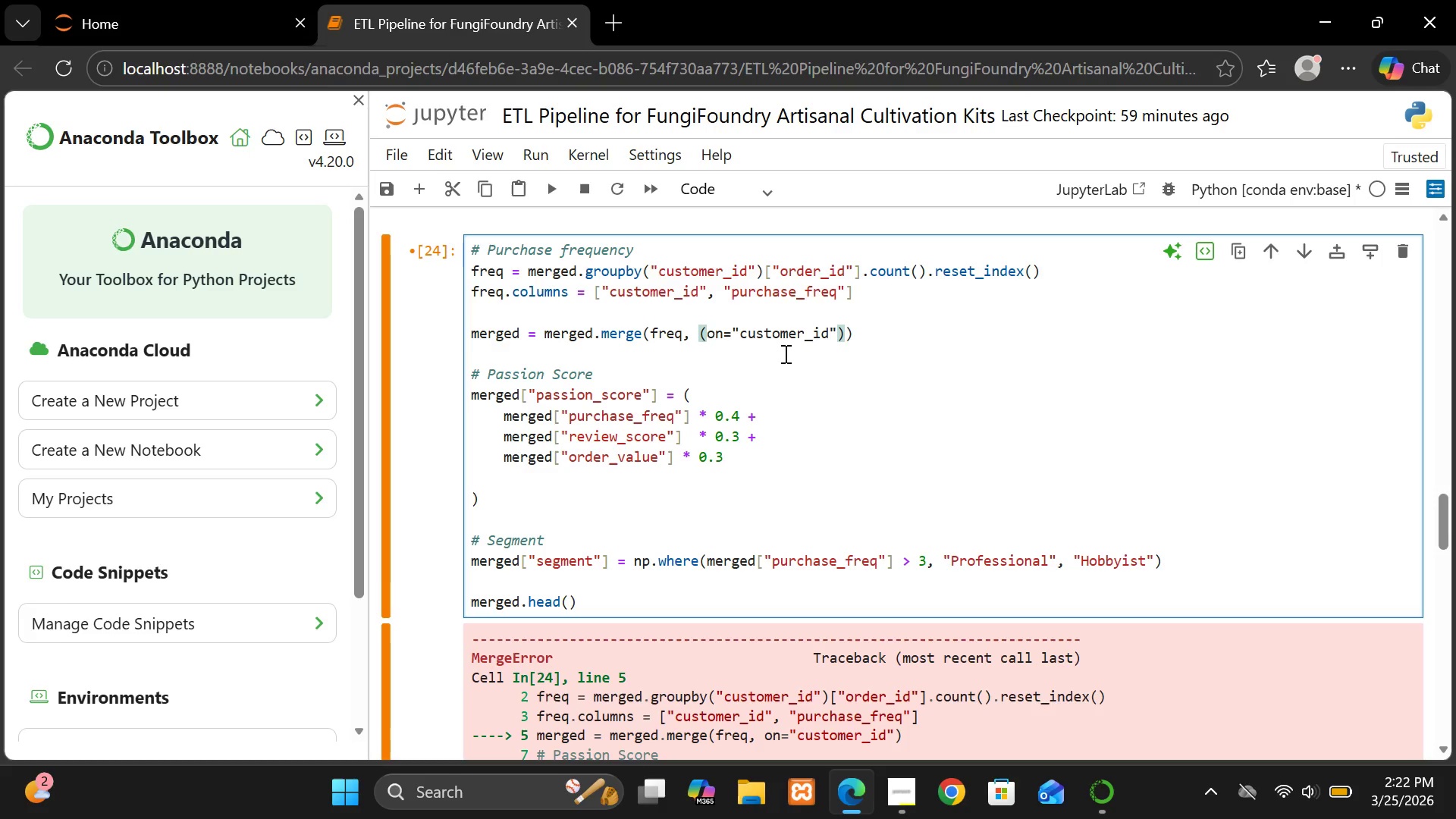 
wait(8.47)
 